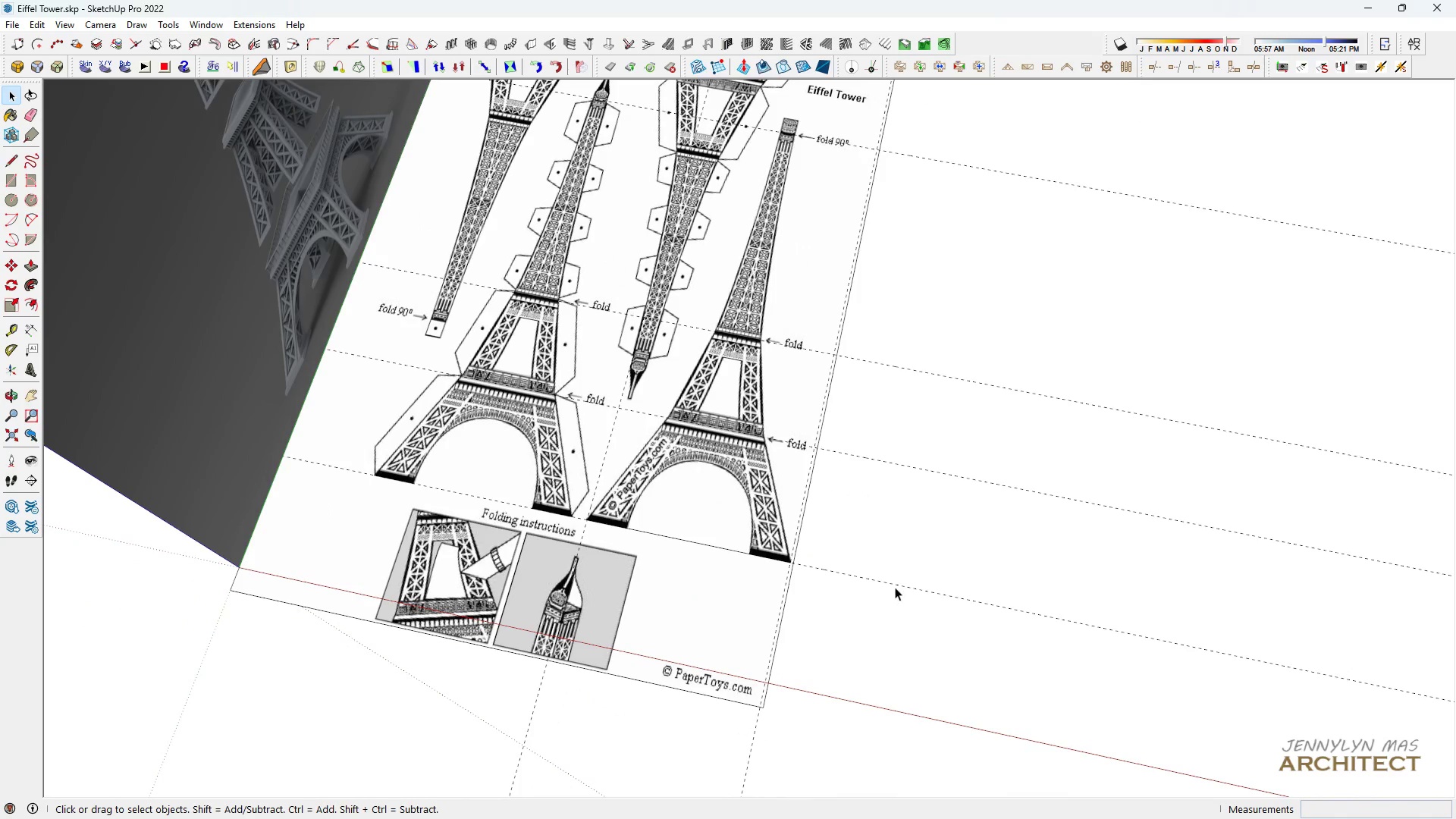 
scroll: coordinate [885, 588], scroll_direction: down, amount: 6.0
 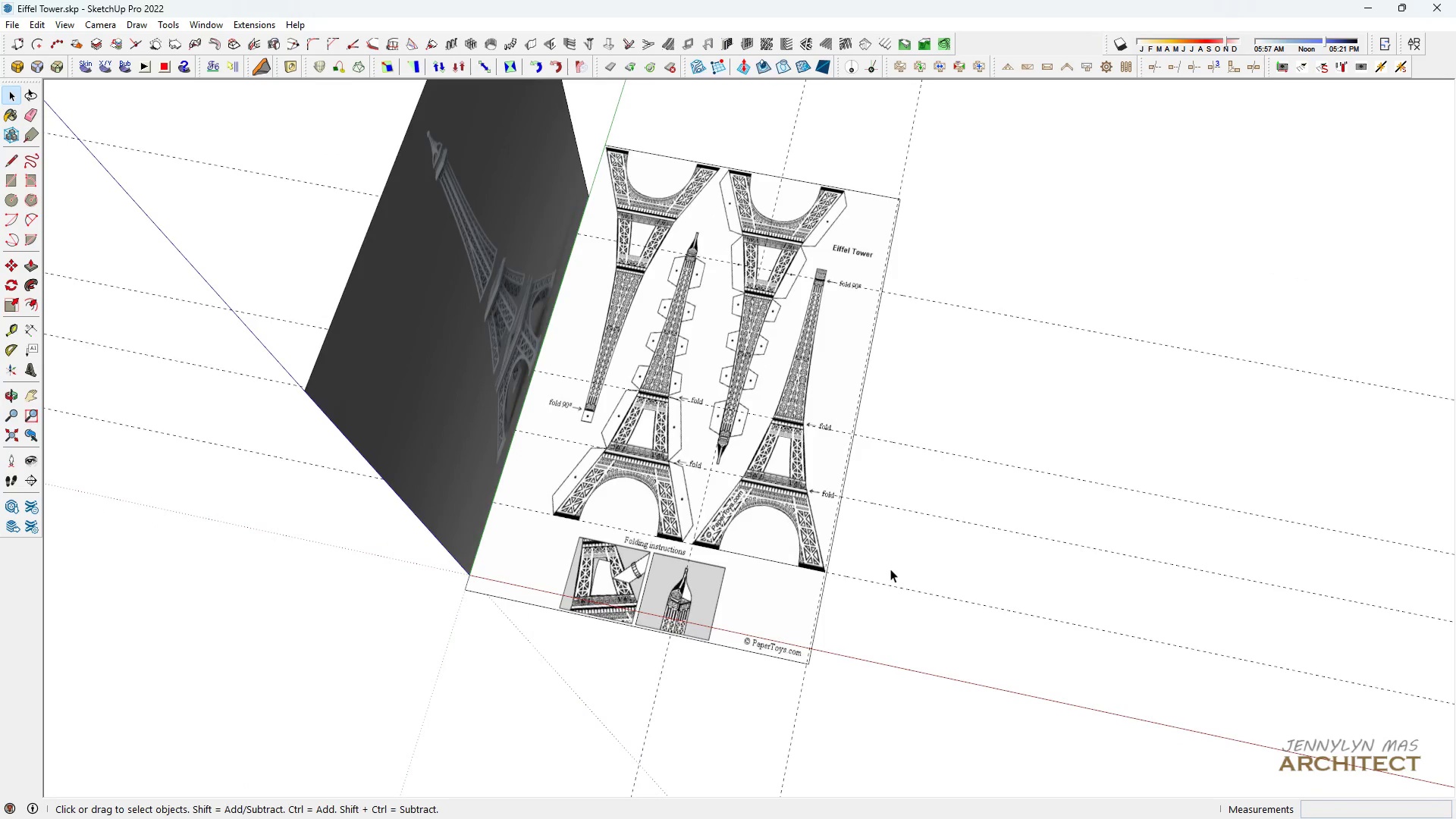 
double_click([890, 569])
 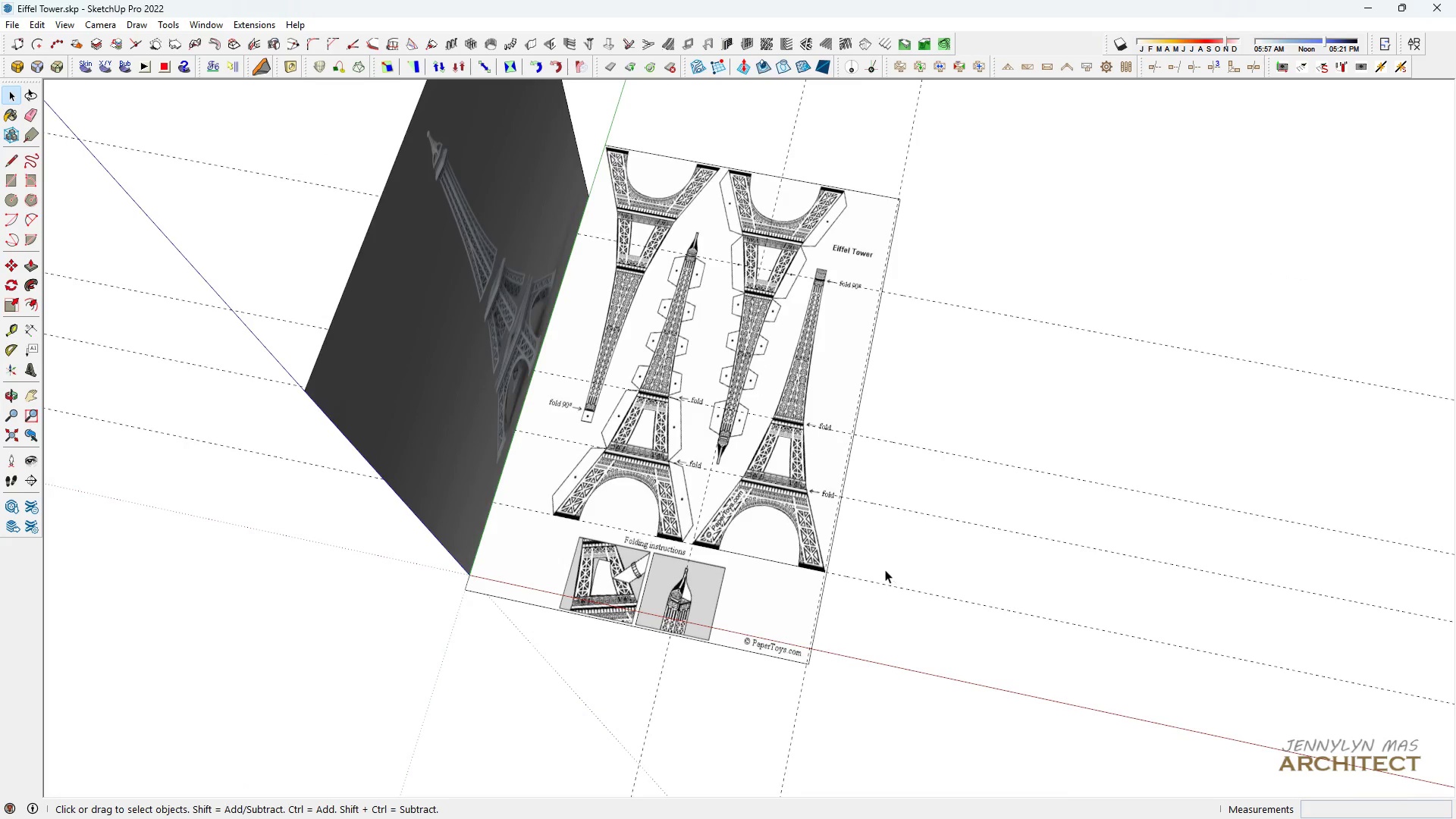 
scroll: coordinate [837, 501], scroll_direction: down, amount: 4.0
 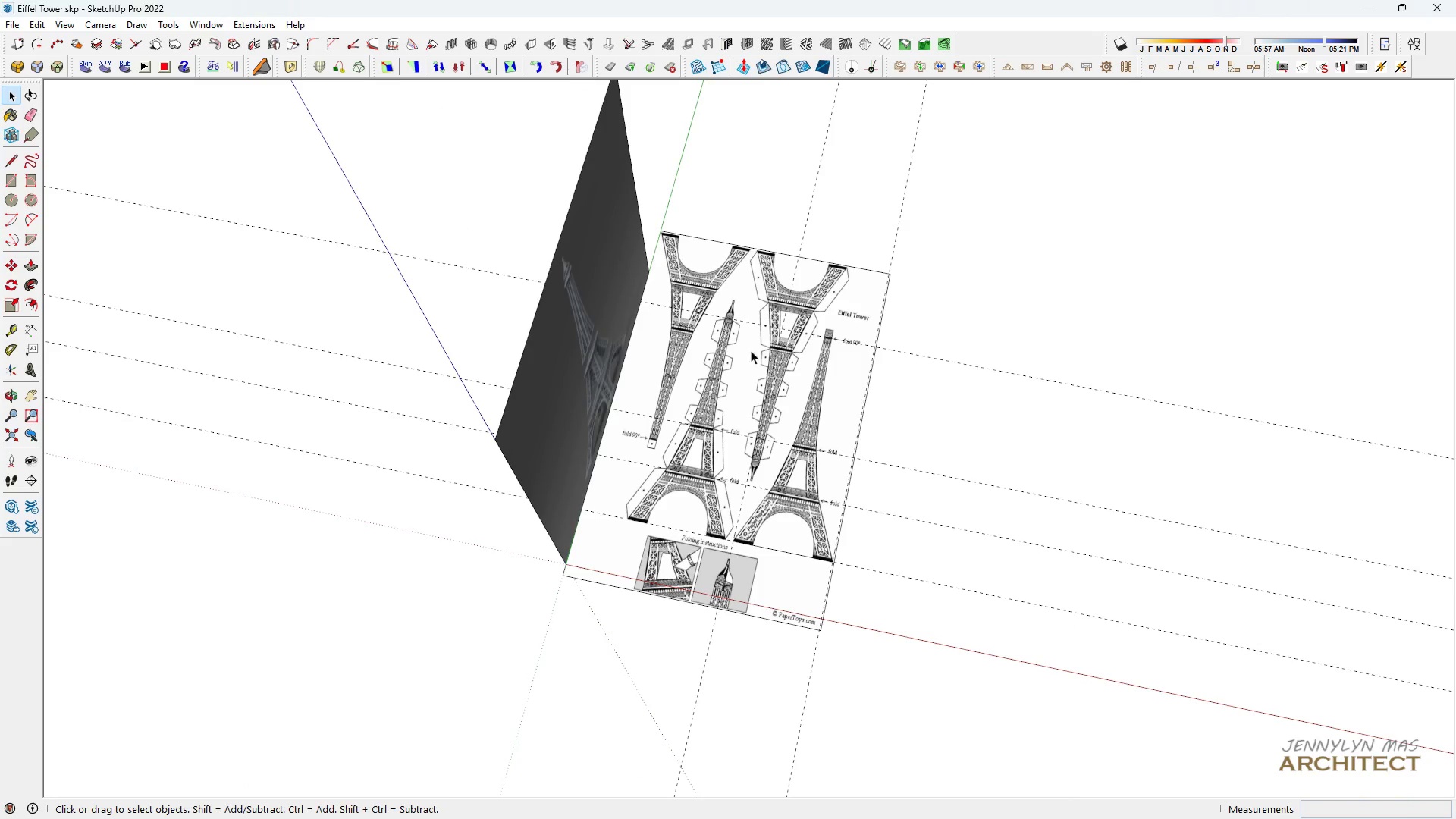 
key(T)
 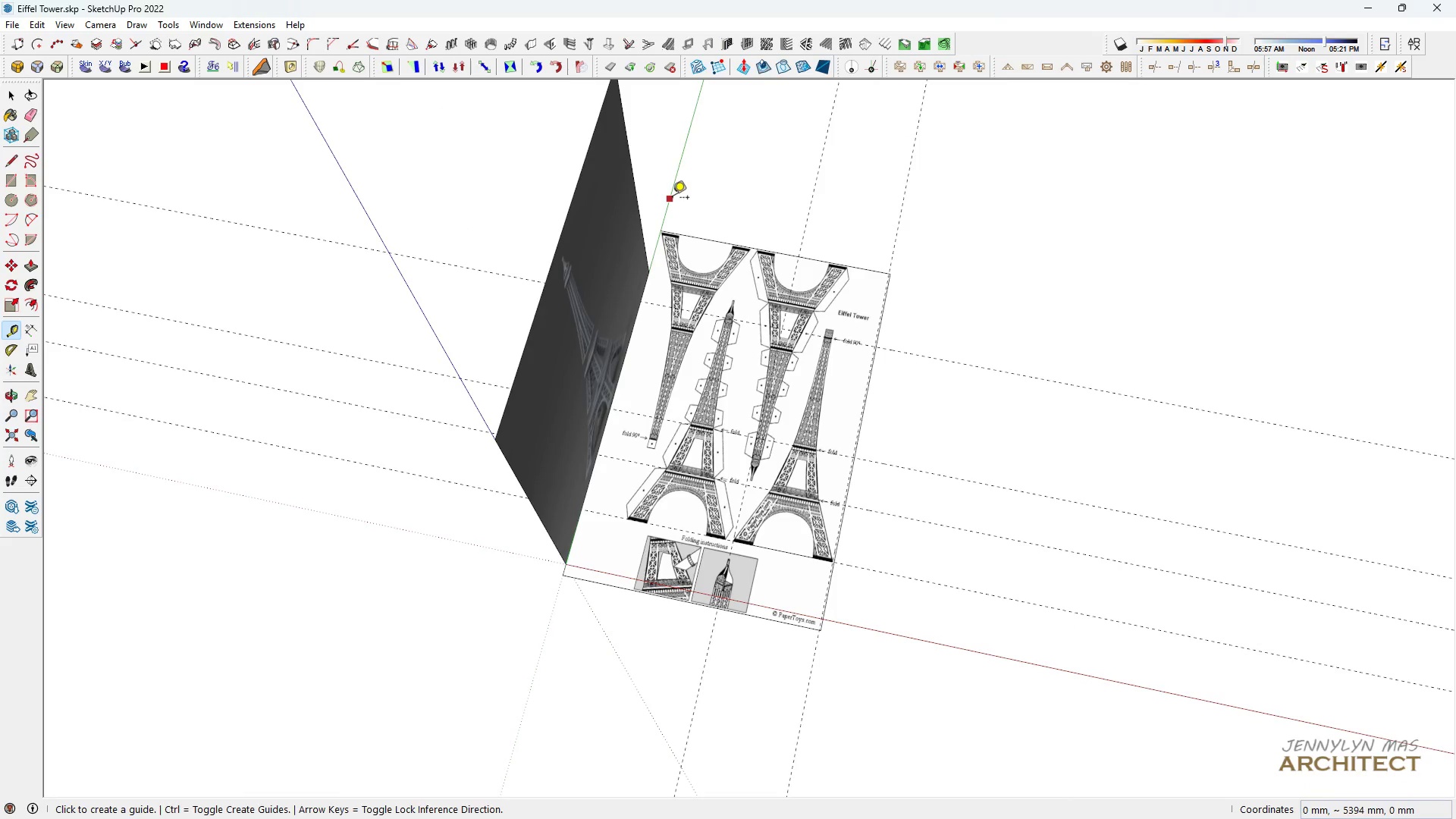 
left_click([672, 198])
 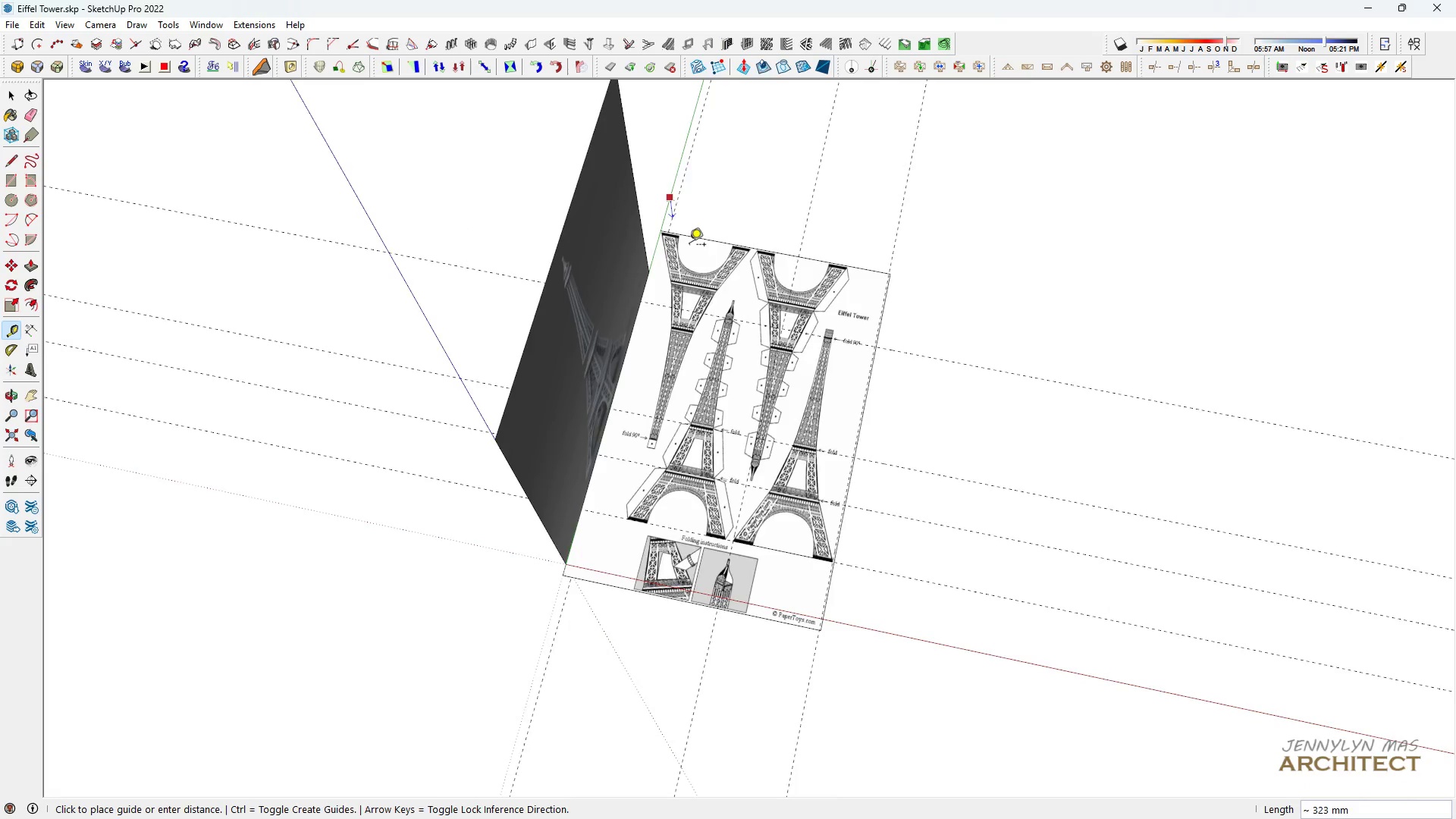 
scroll: coordinate [764, 639], scroll_direction: up, amount: 7.0
 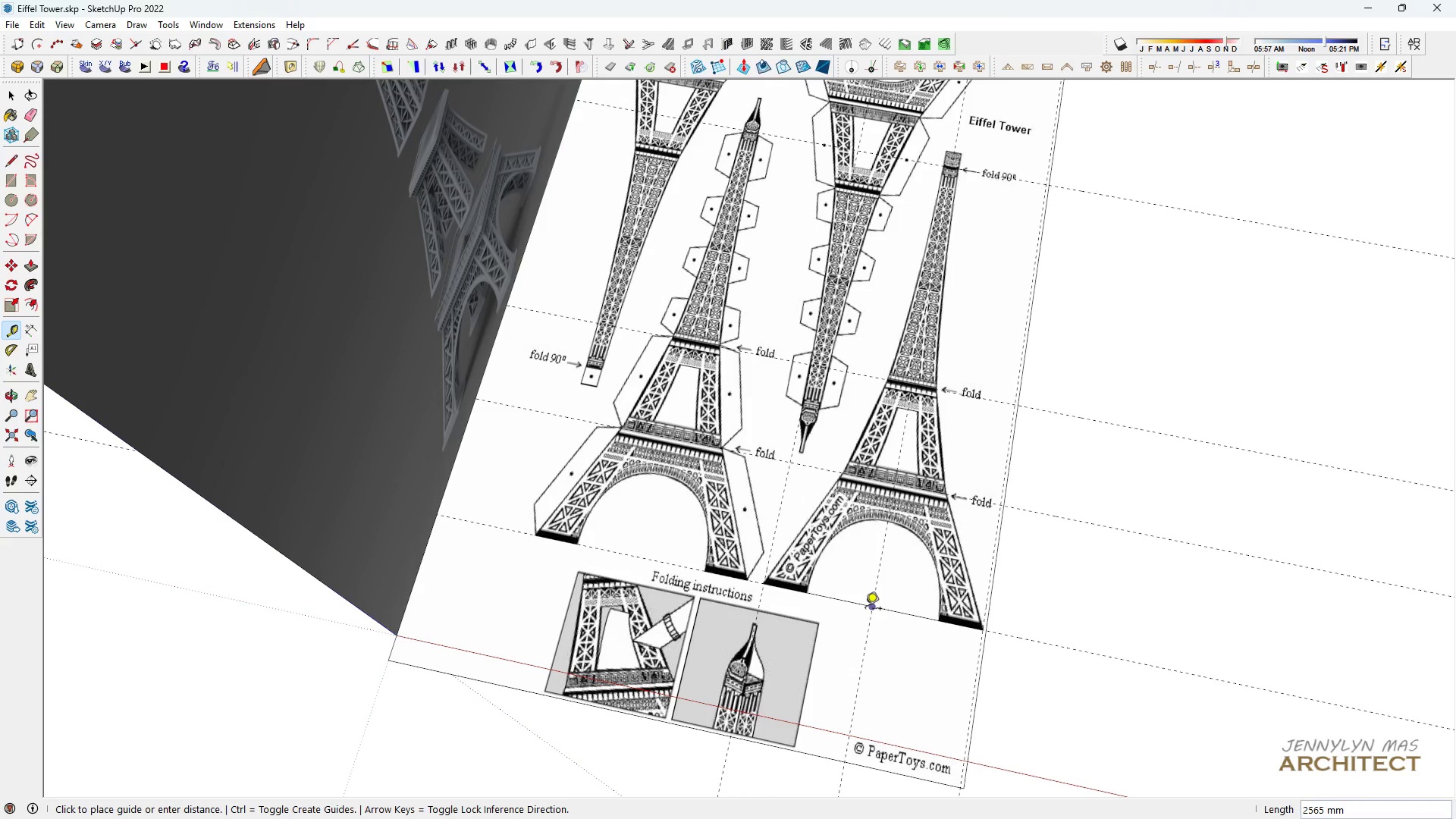 
left_click([874, 603])
 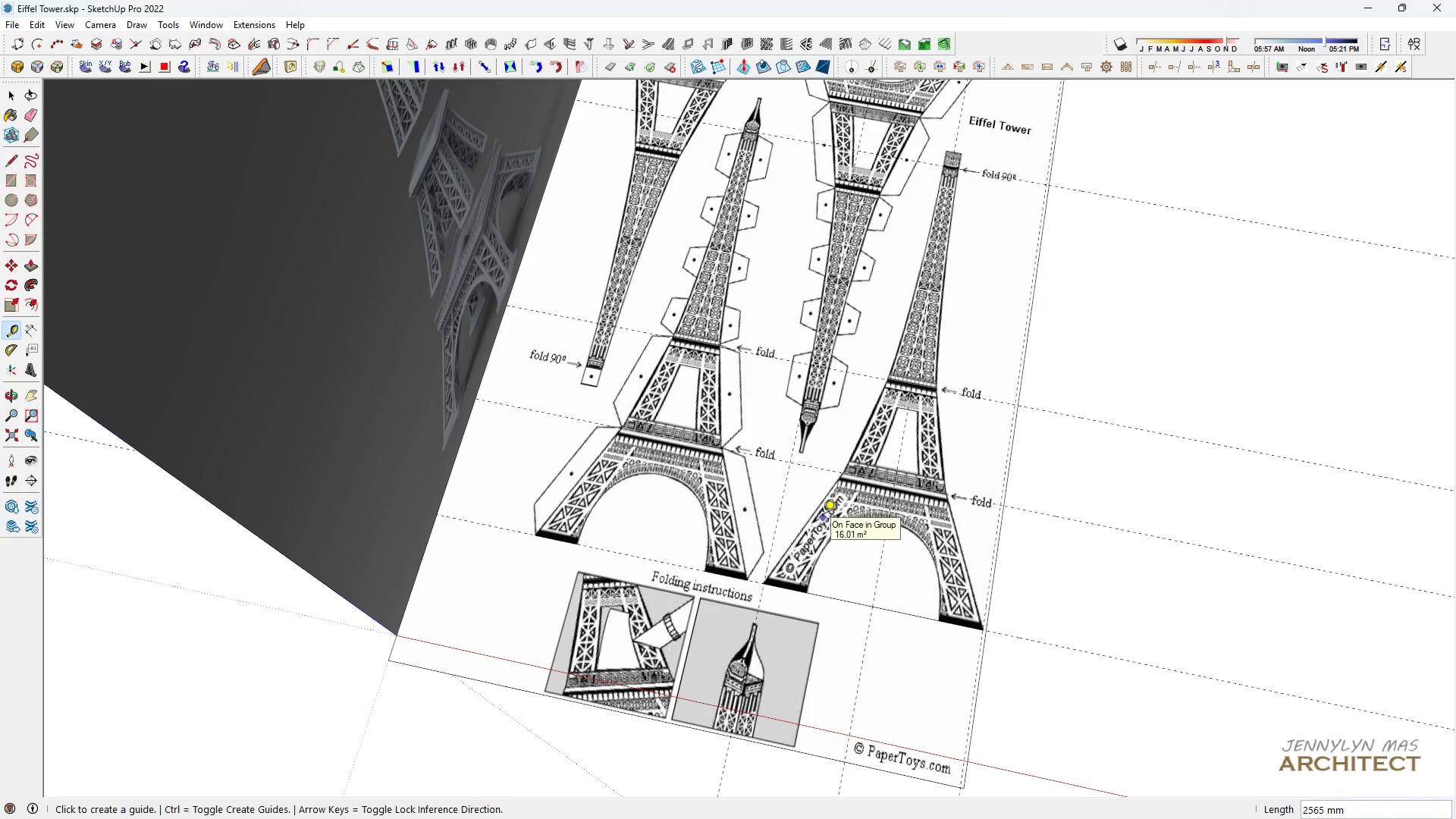 
key(Space)
 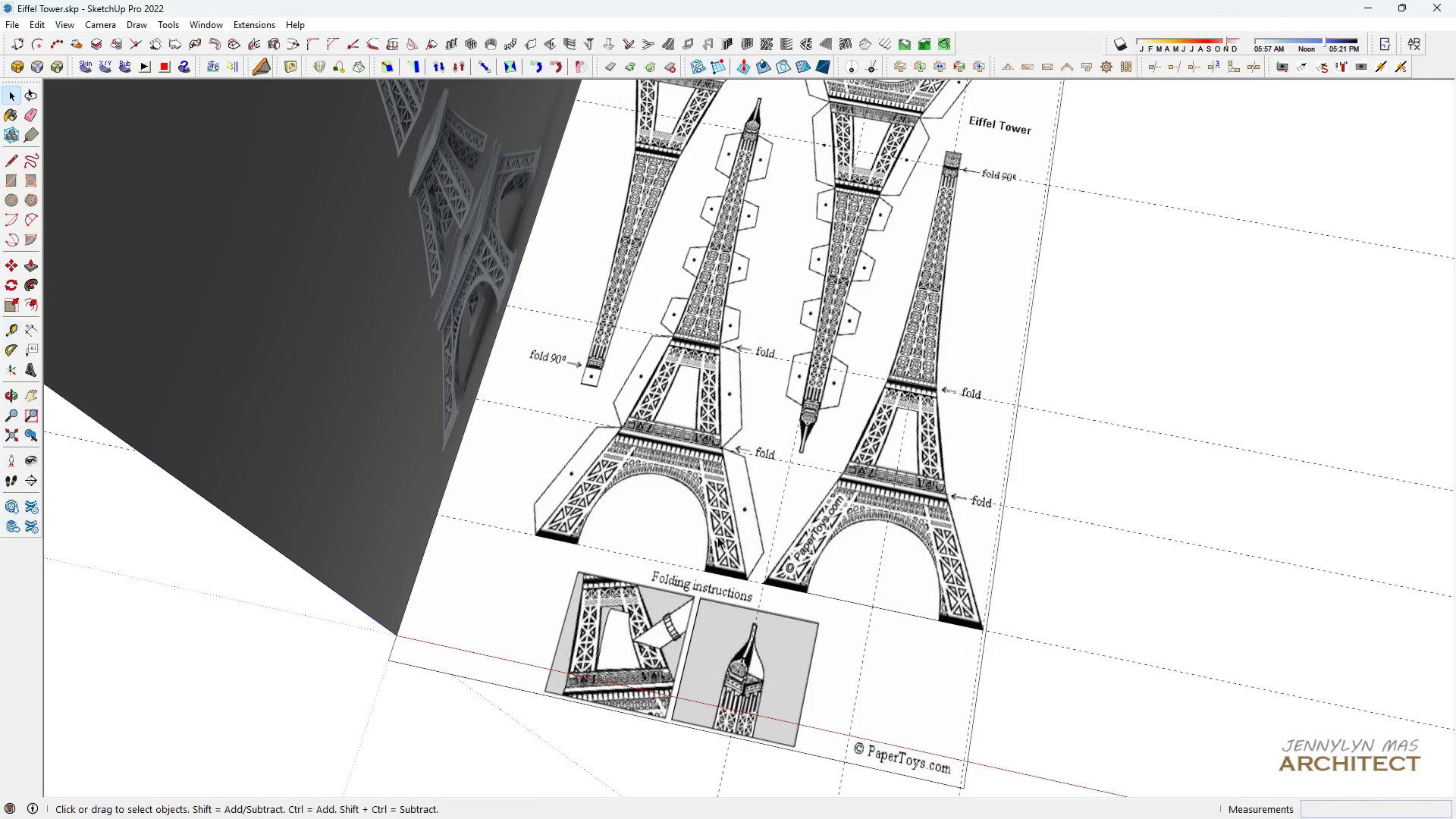 
scroll: coordinate [755, 494], scroll_direction: down, amount: 5.0
 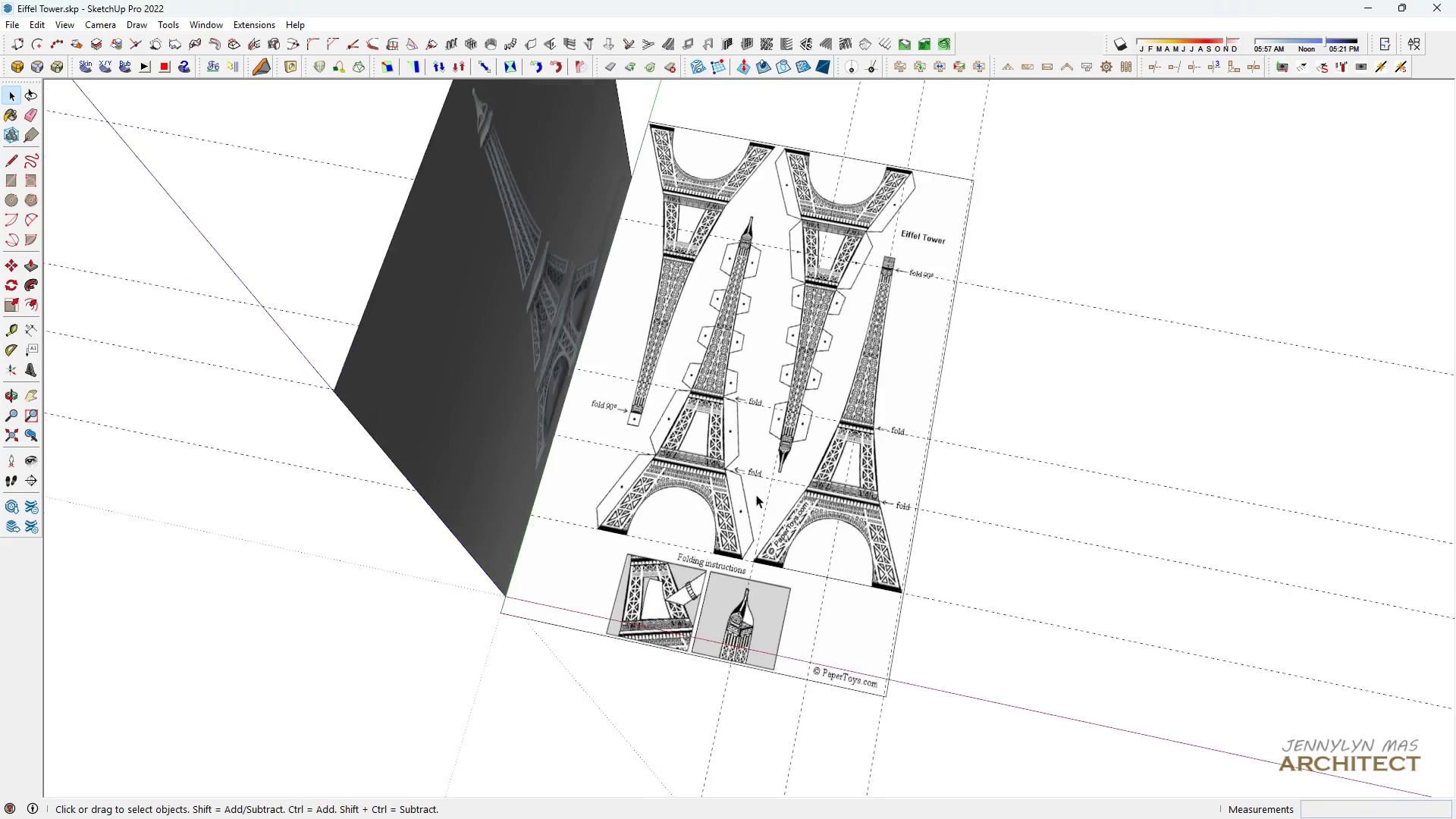 
key(H)
 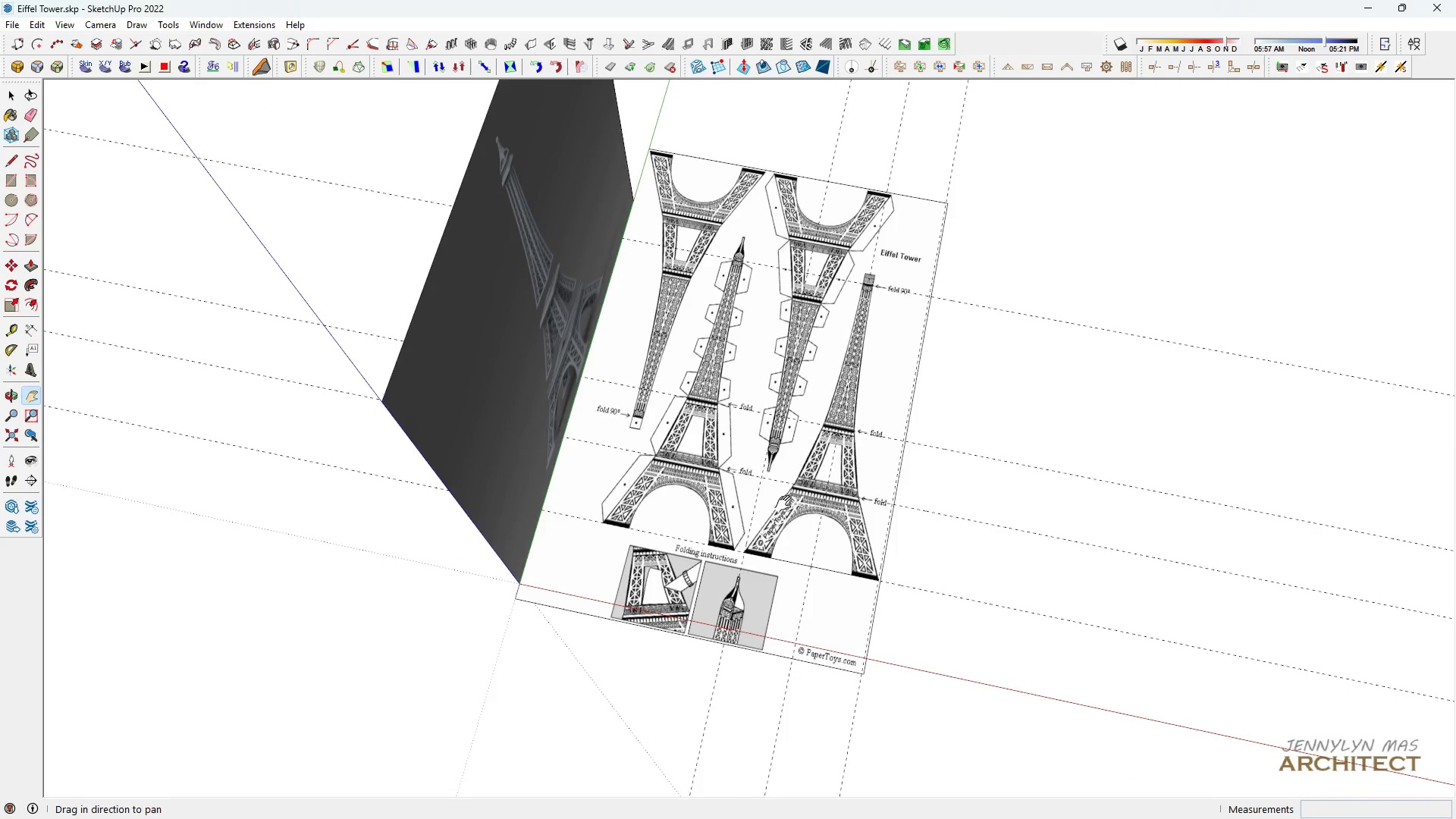 
key(Space)
 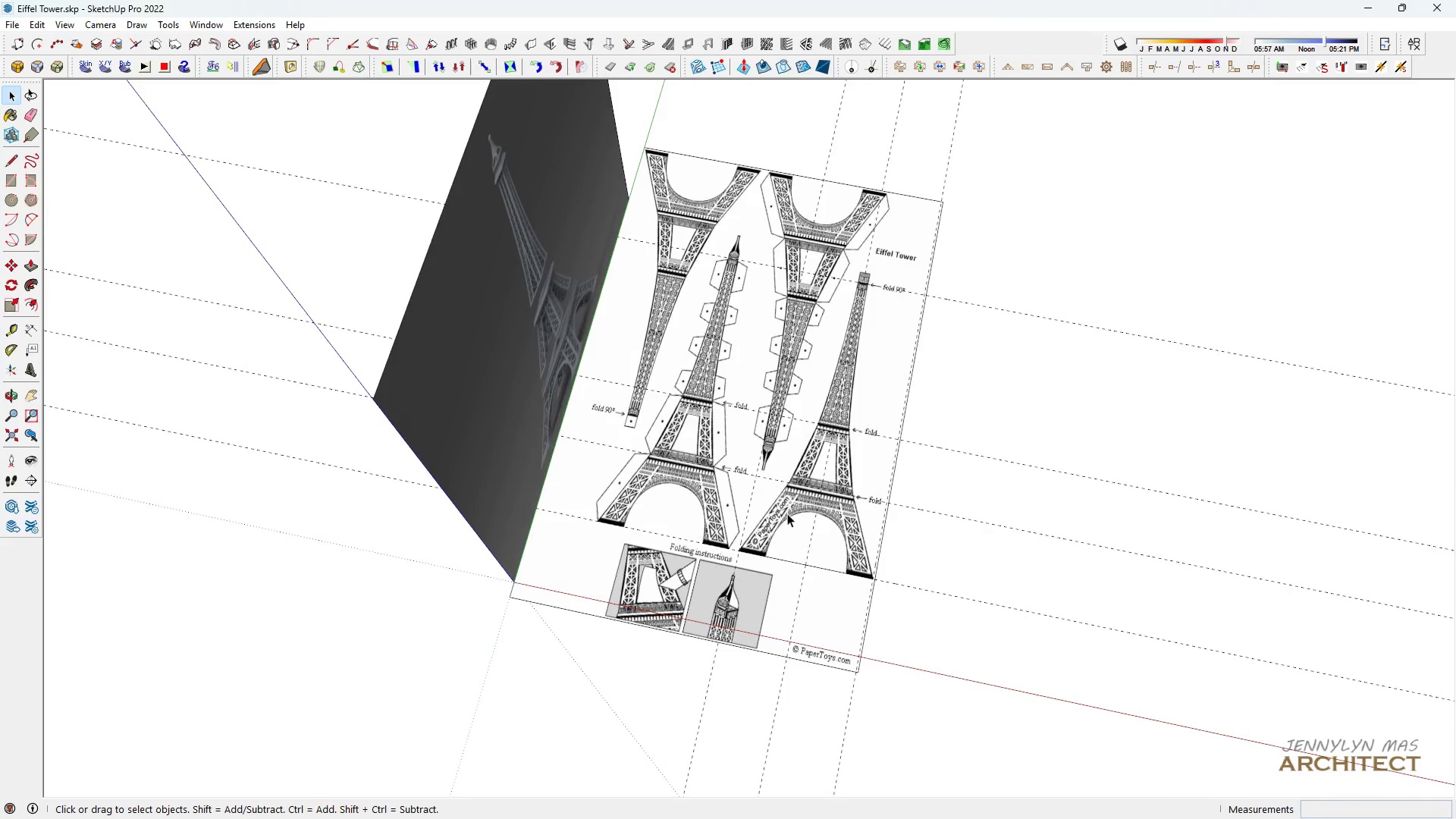 
scroll: coordinate [792, 526], scroll_direction: up, amount: 4.0
 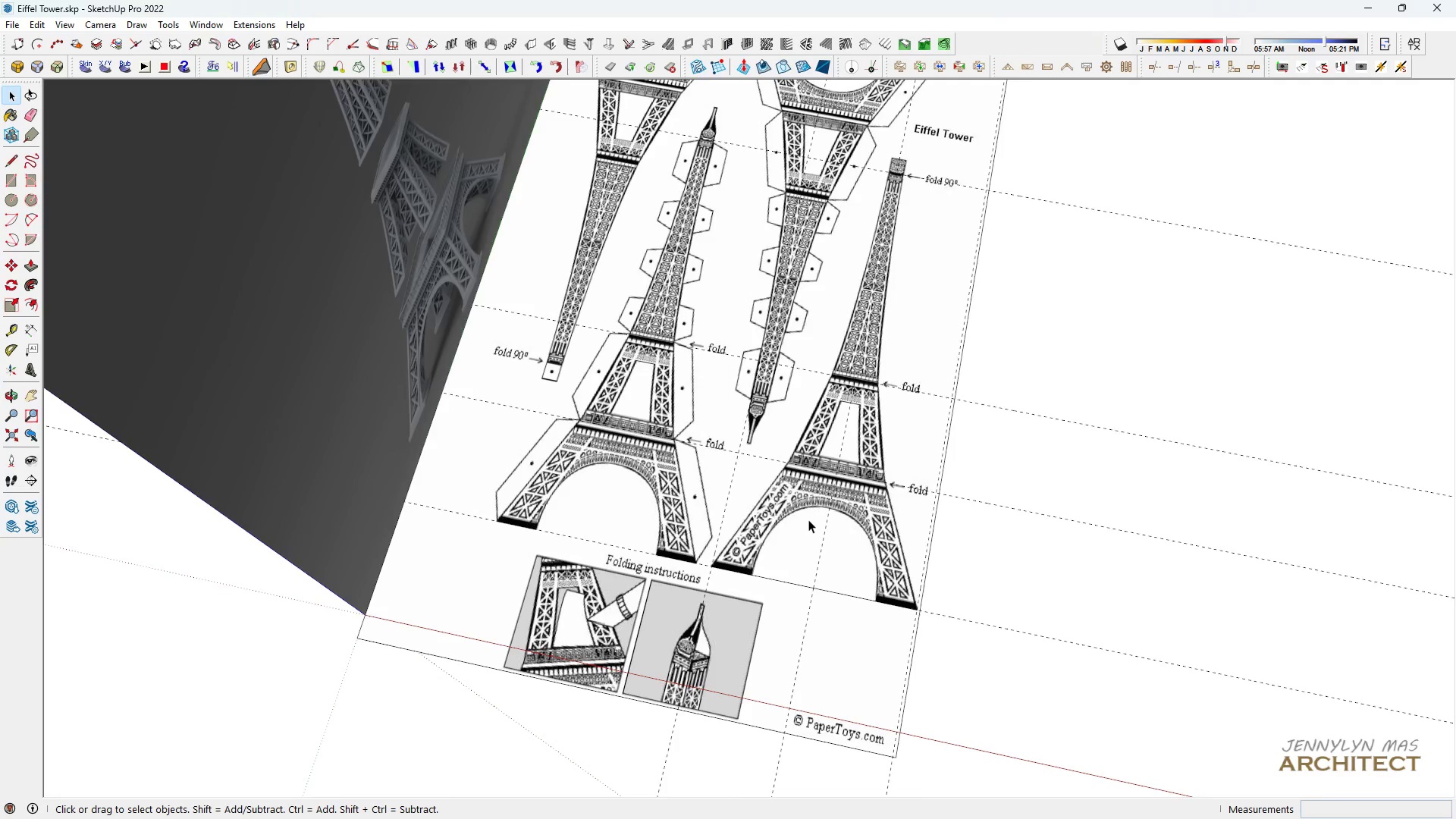 
double_click([808, 519])
 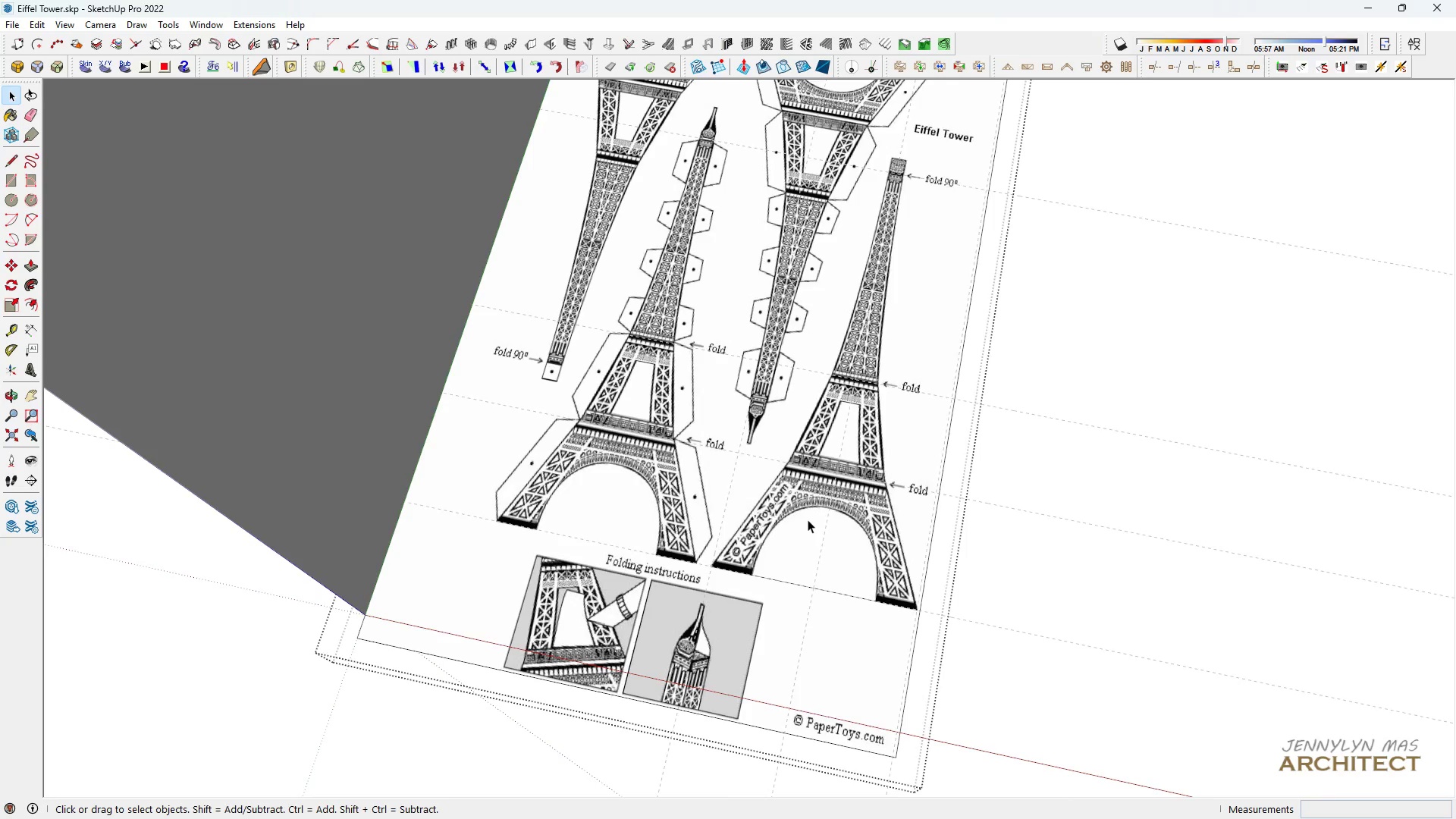 
triple_click([808, 519])
 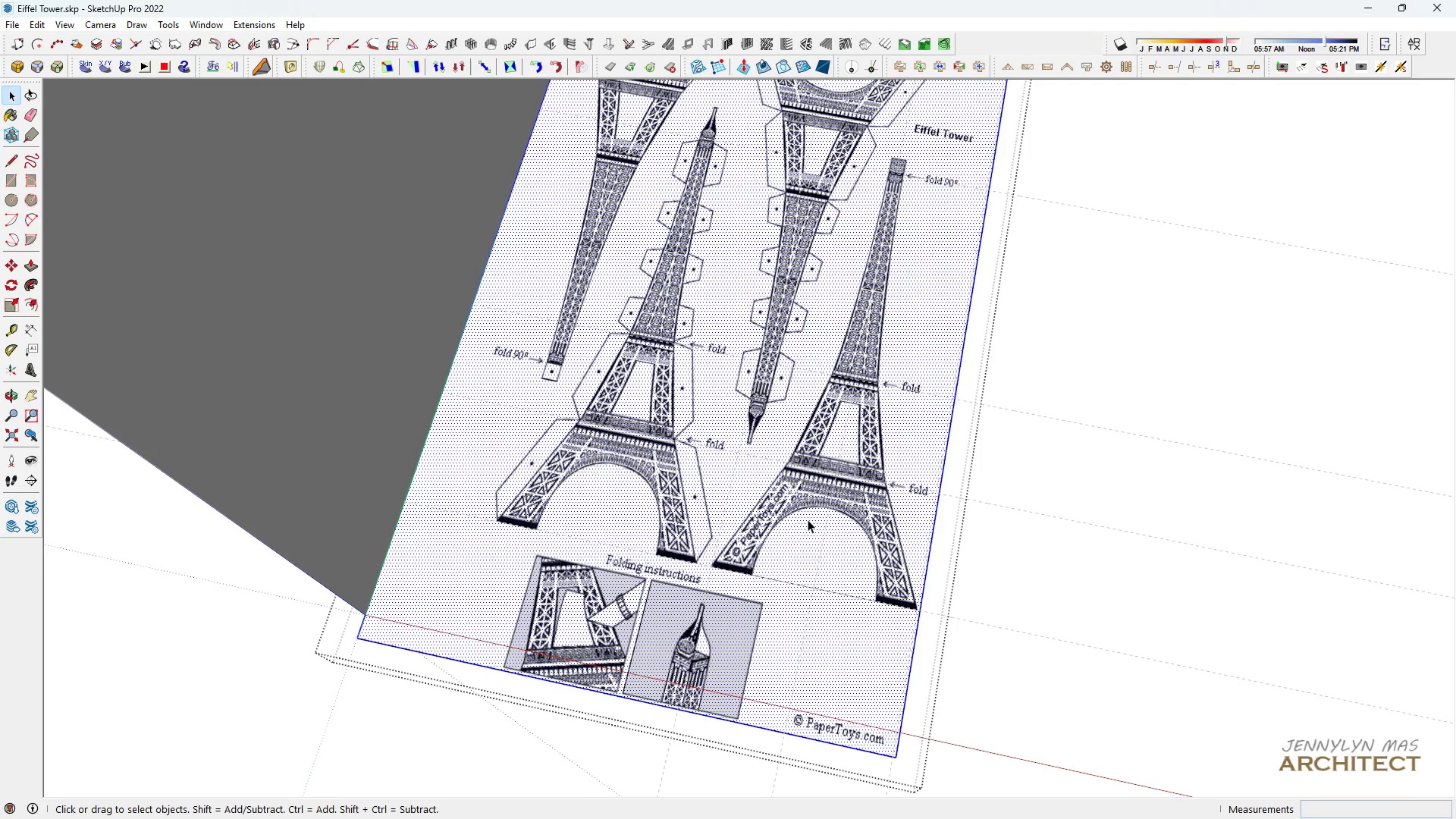 
triple_click([808, 519])
 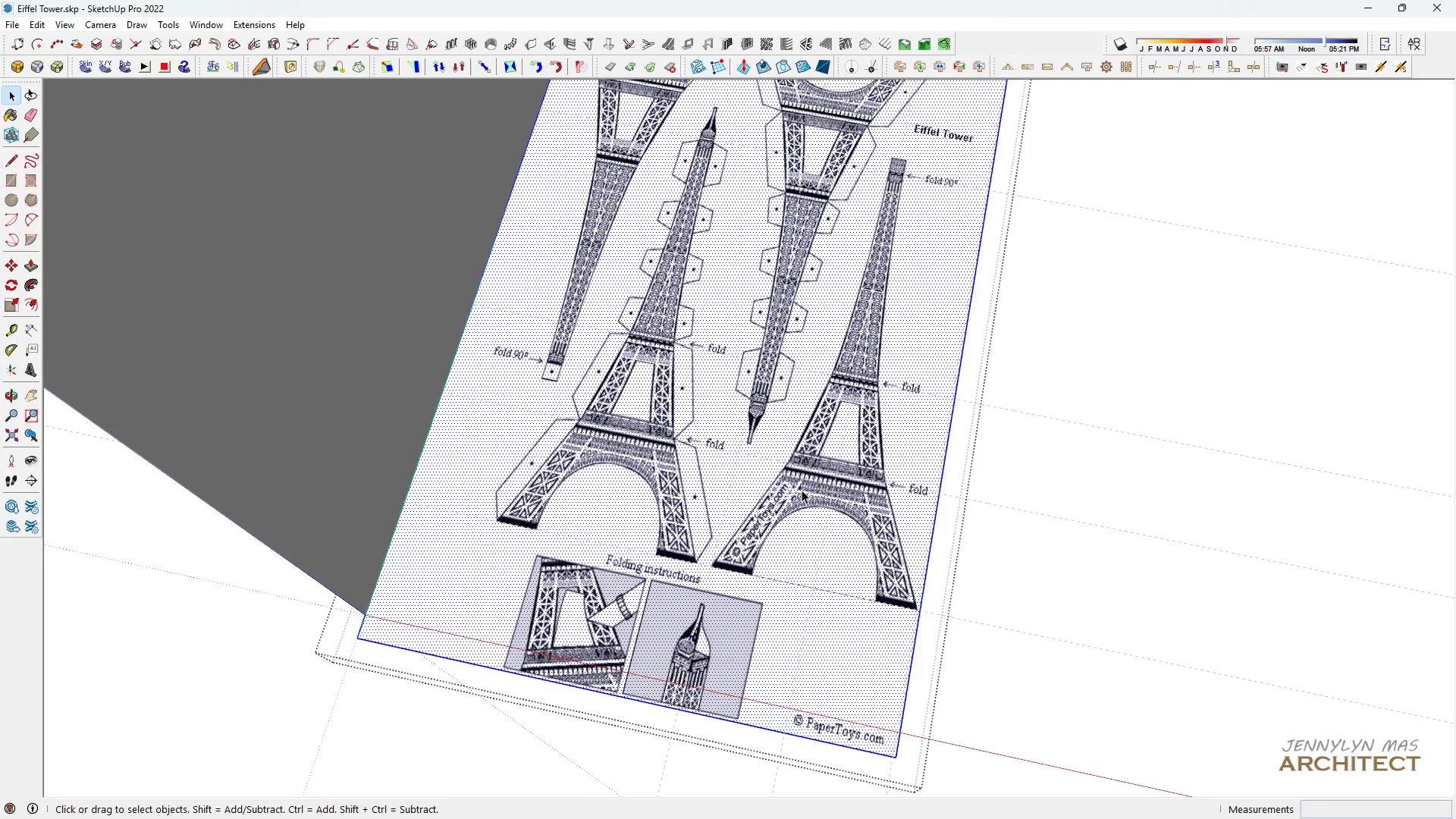 
triple_click([802, 483])
 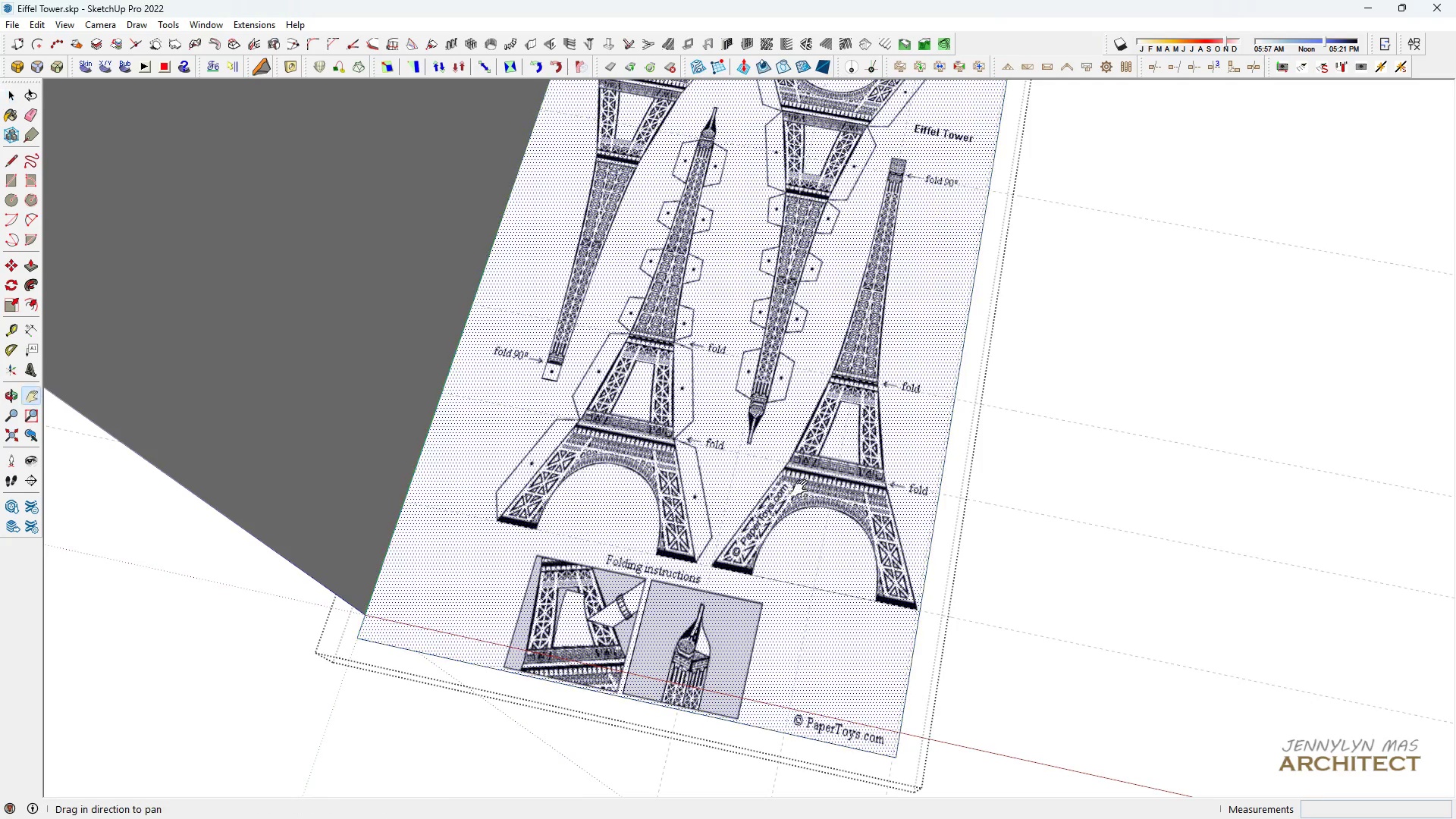 
type(h hl)
 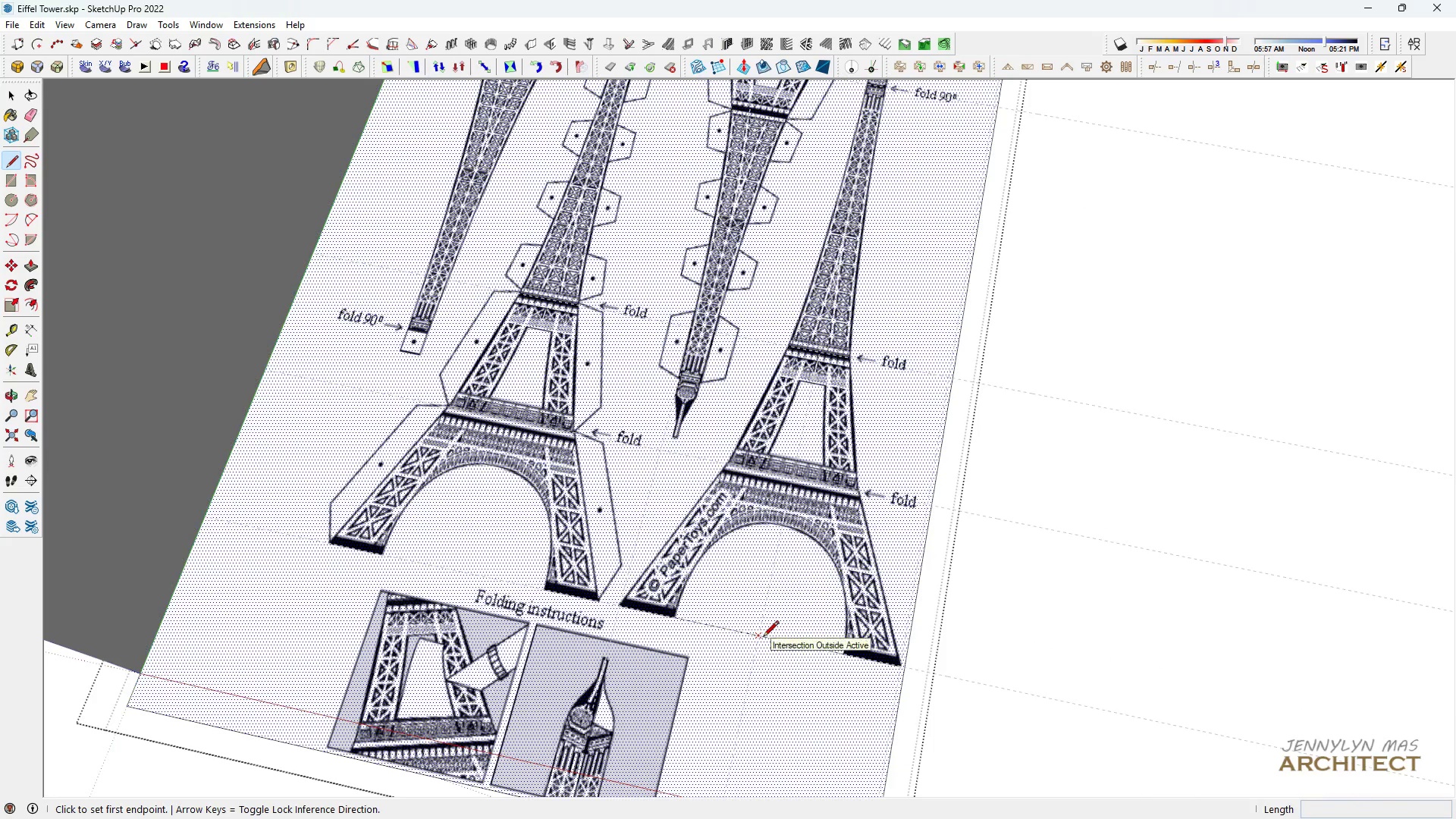 
scroll: coordinate [837, 324], scroll_direction: up, amount: 7.0
 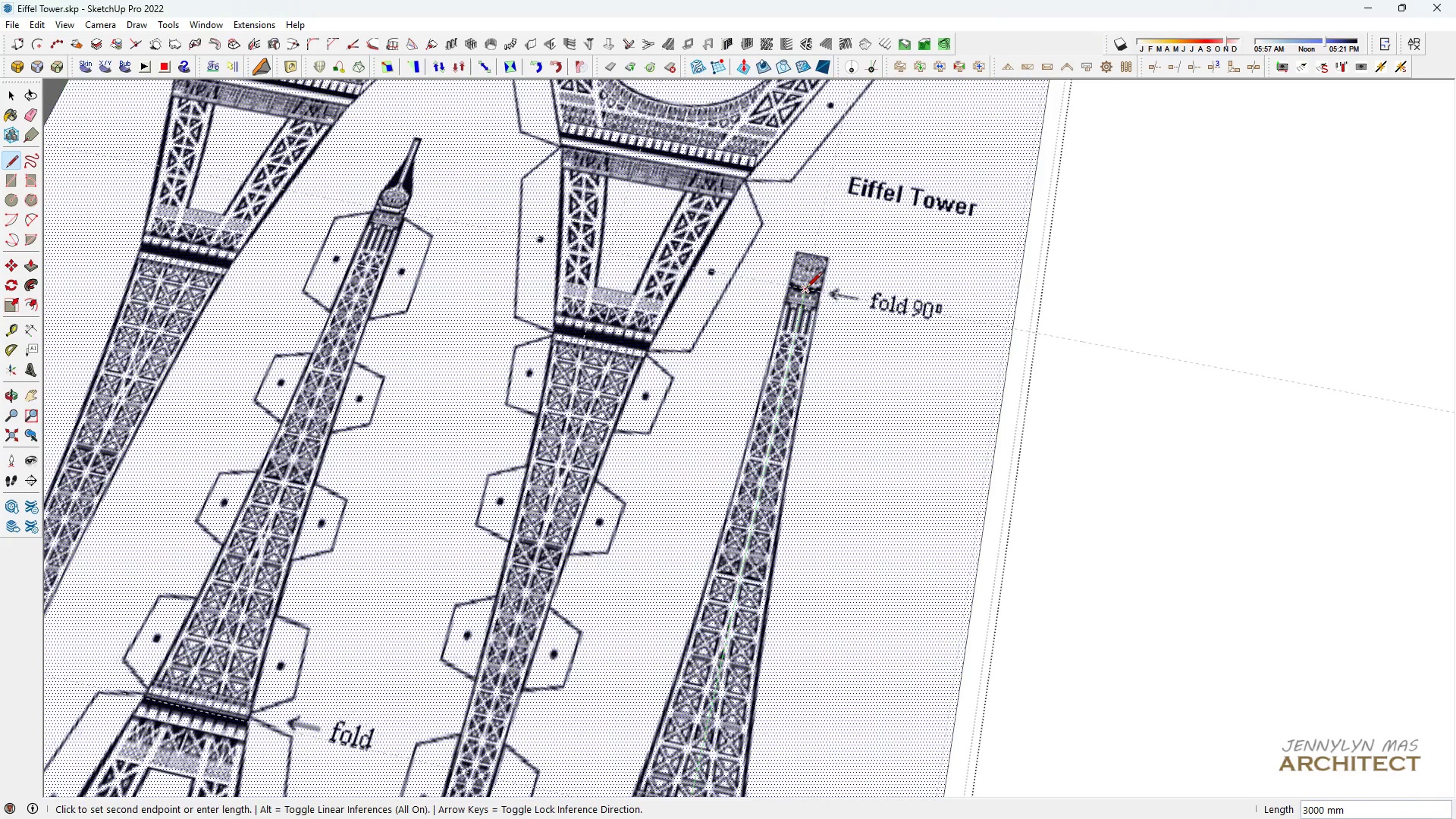 
left_click([806, 289])
 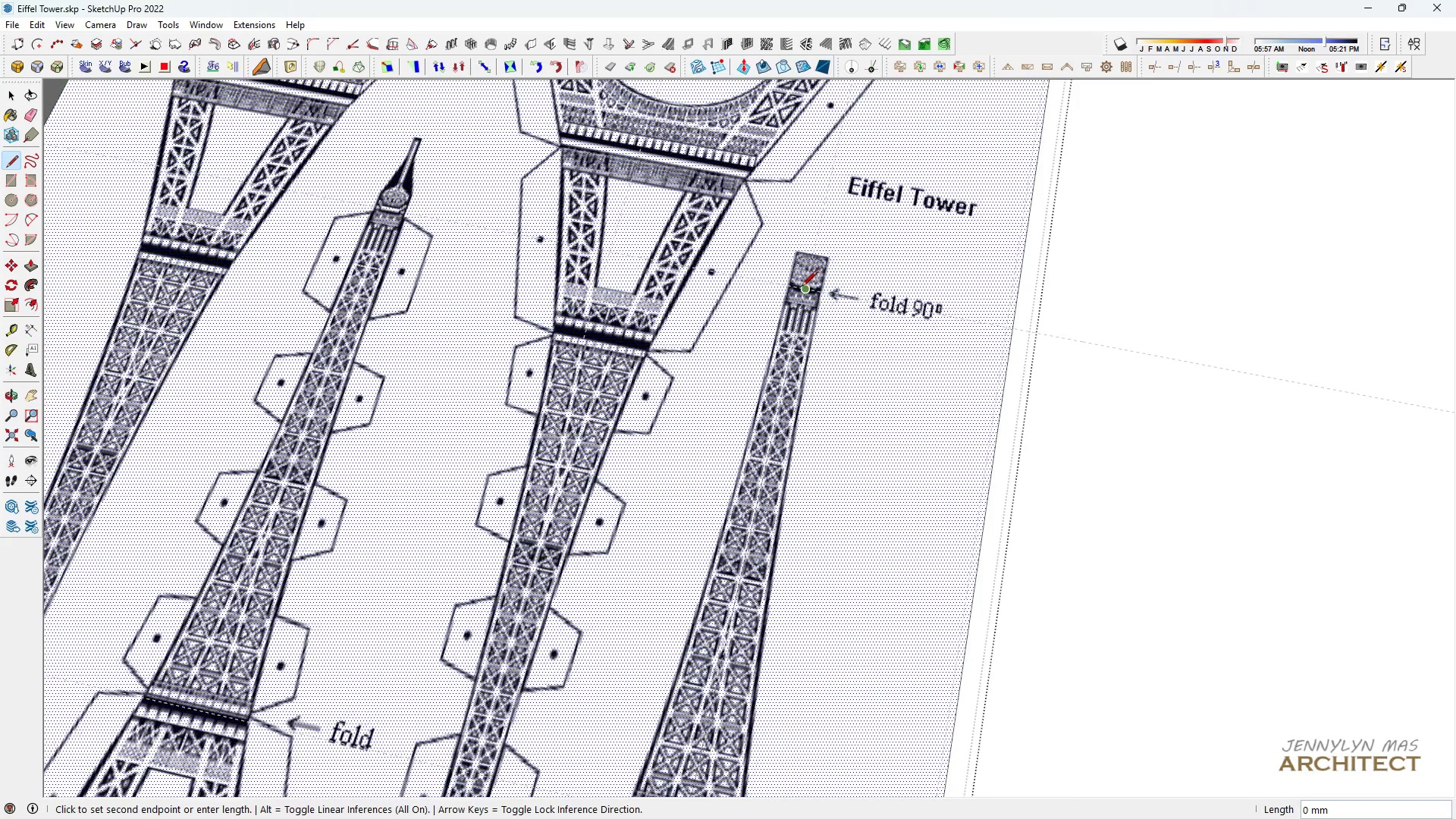 
scroll: coordinate [790, 288], scroll_direction: up, amount: 12.0
 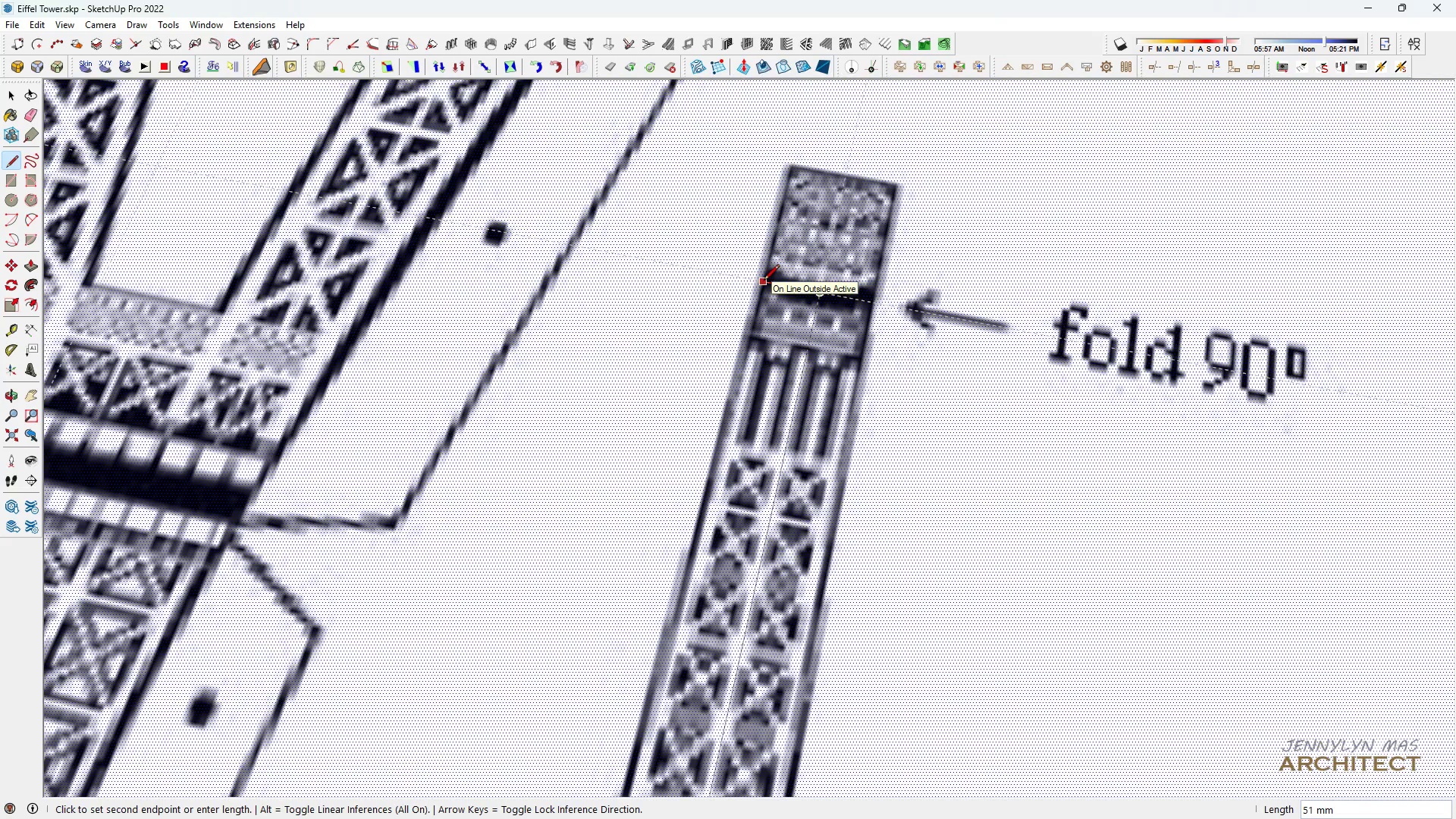 
hold_key(key=5, duration=0.41)
 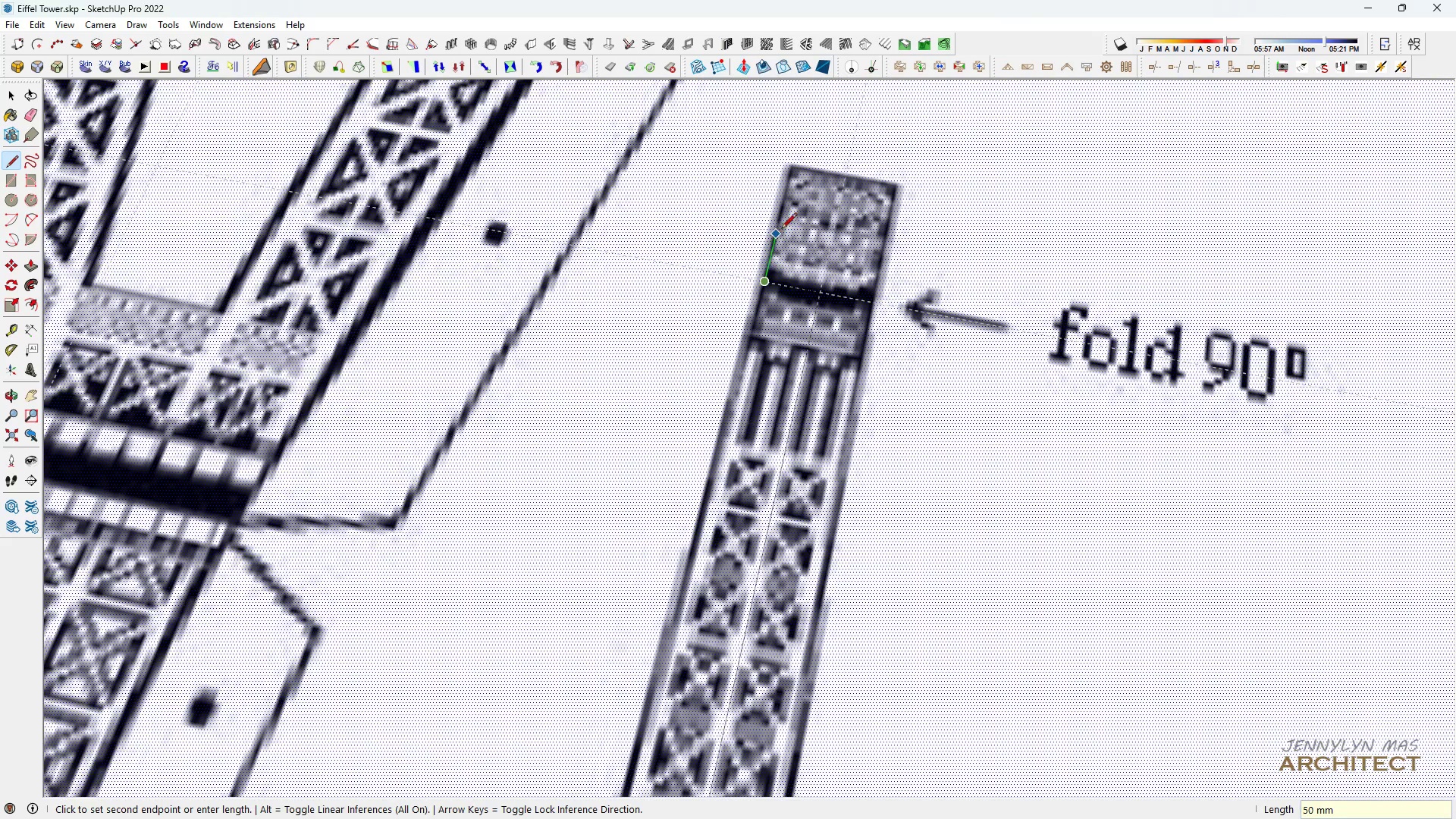 
key(0)
 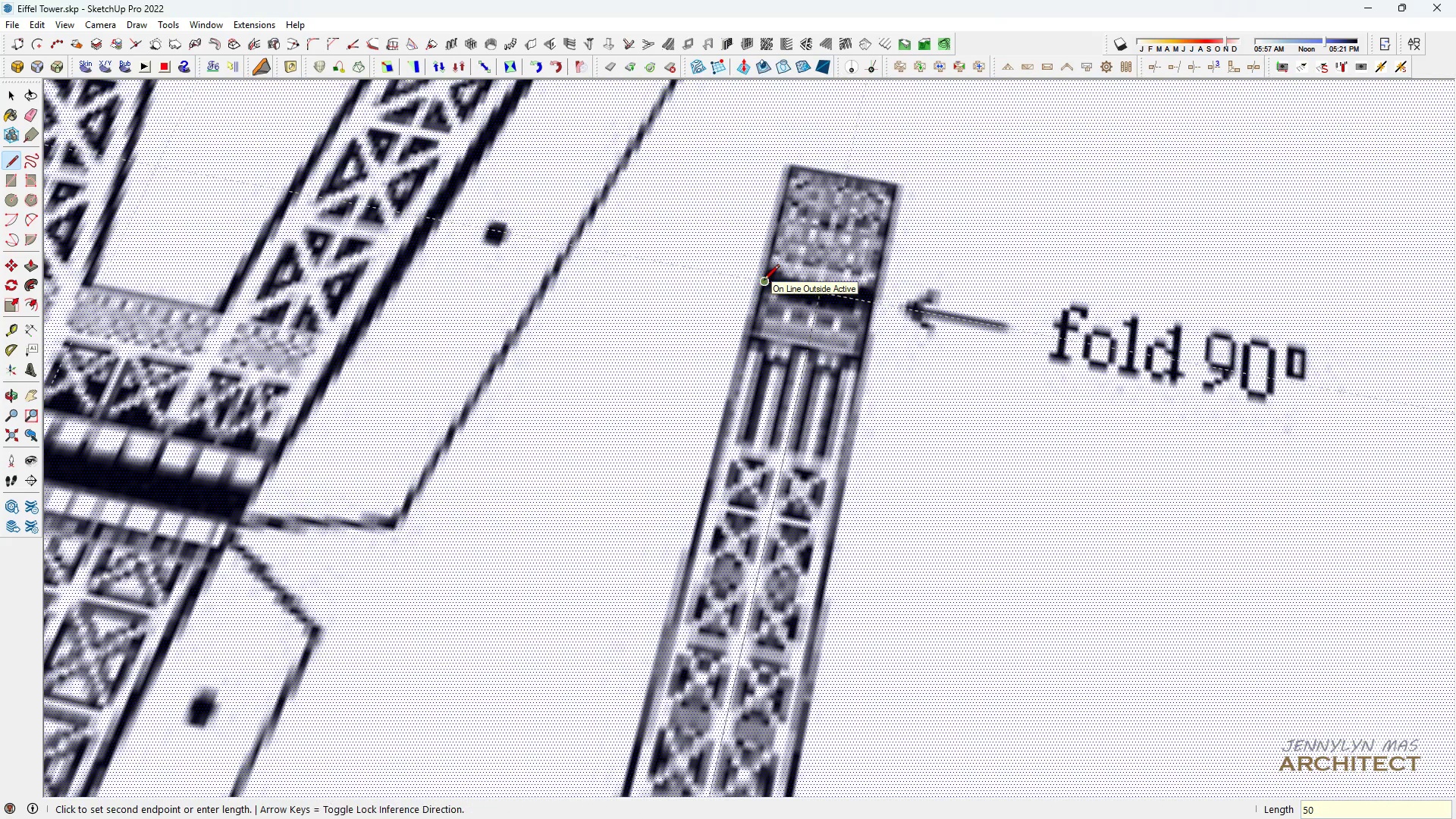 
key(Enter)
 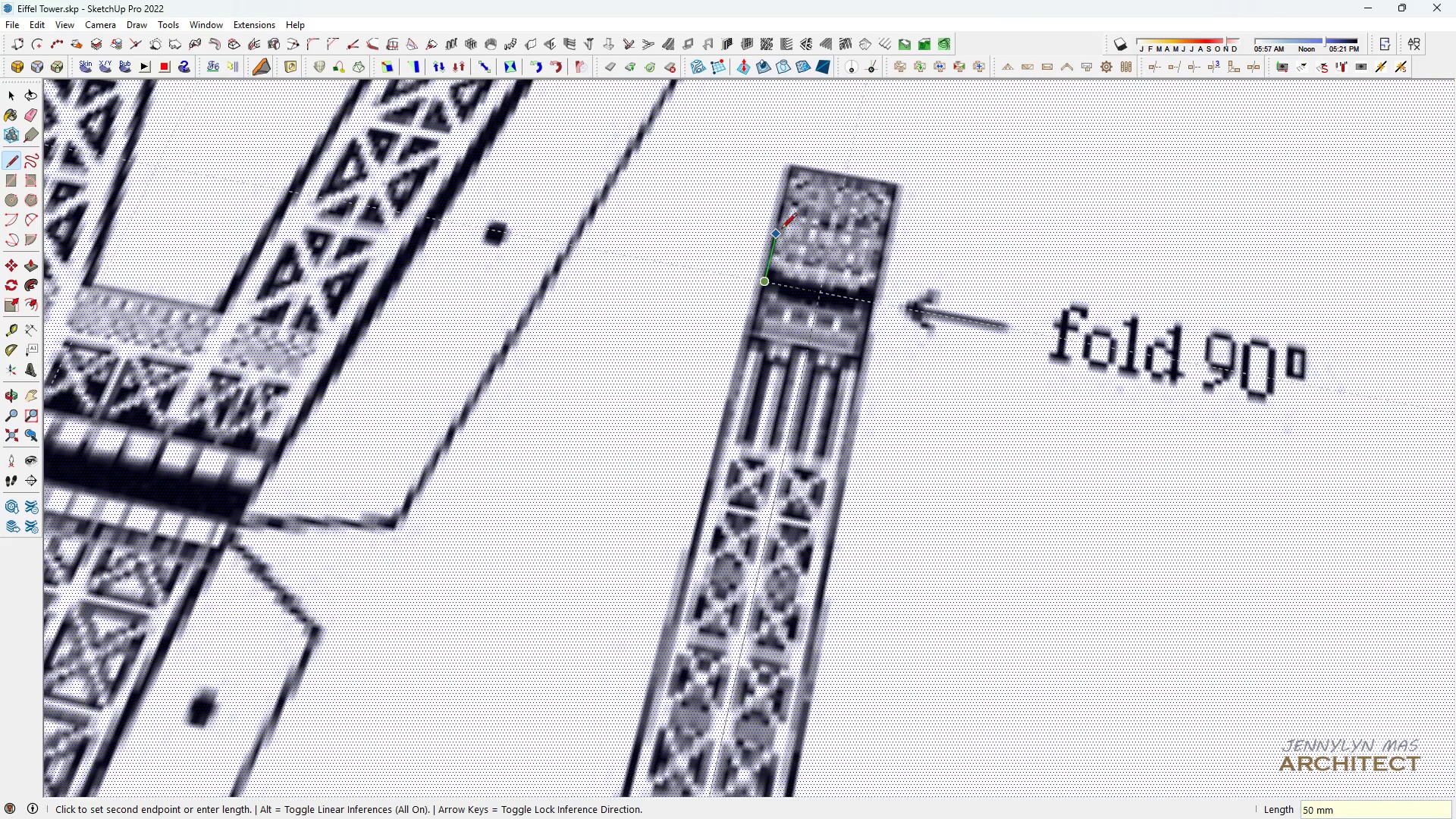 
scroll: coordinate [777, 242], scroll_direction: down, amount: 21.0
 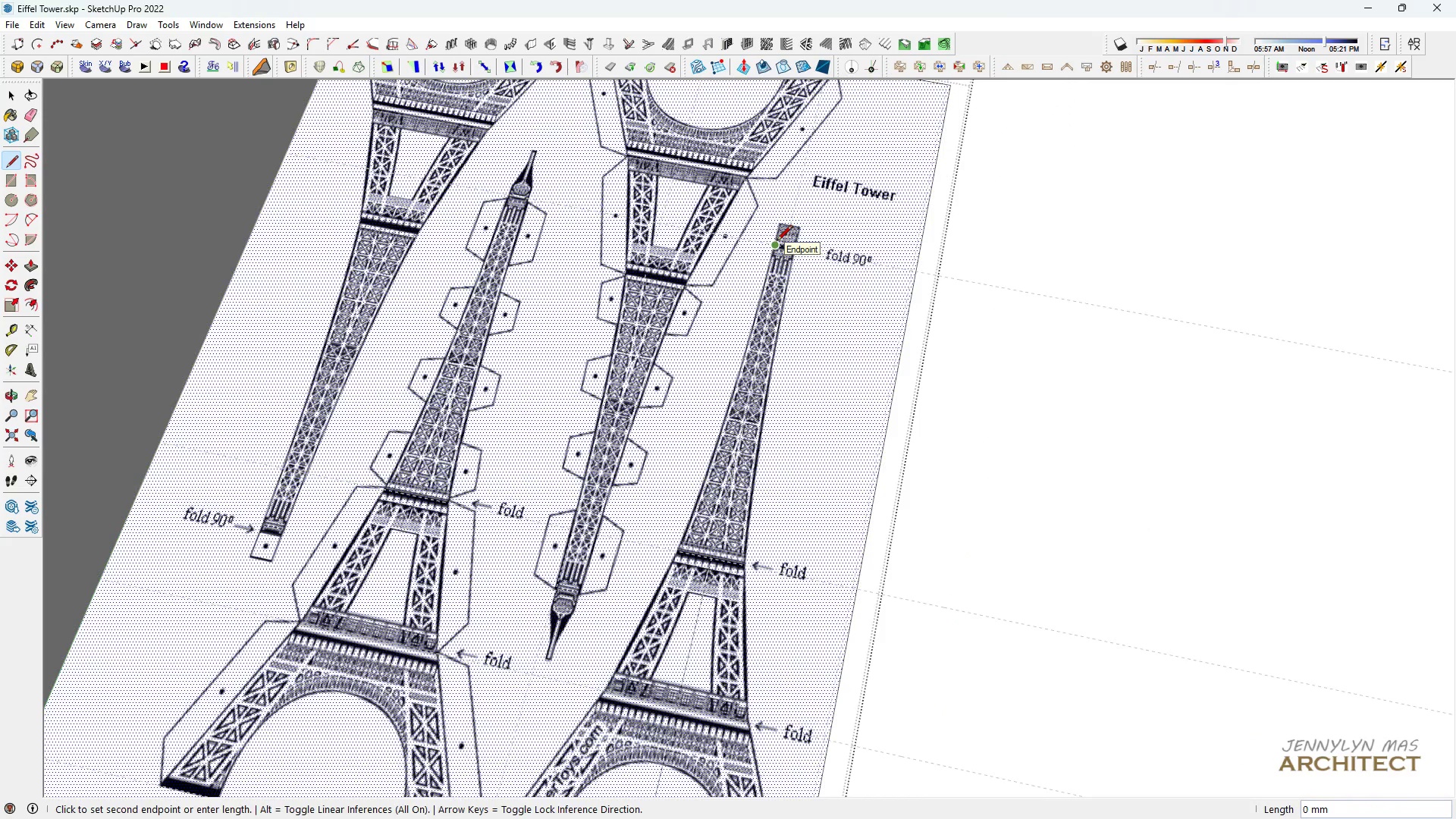 
scroll: coordinate [777, 242], scroll_direction: up, amount: 12.0
 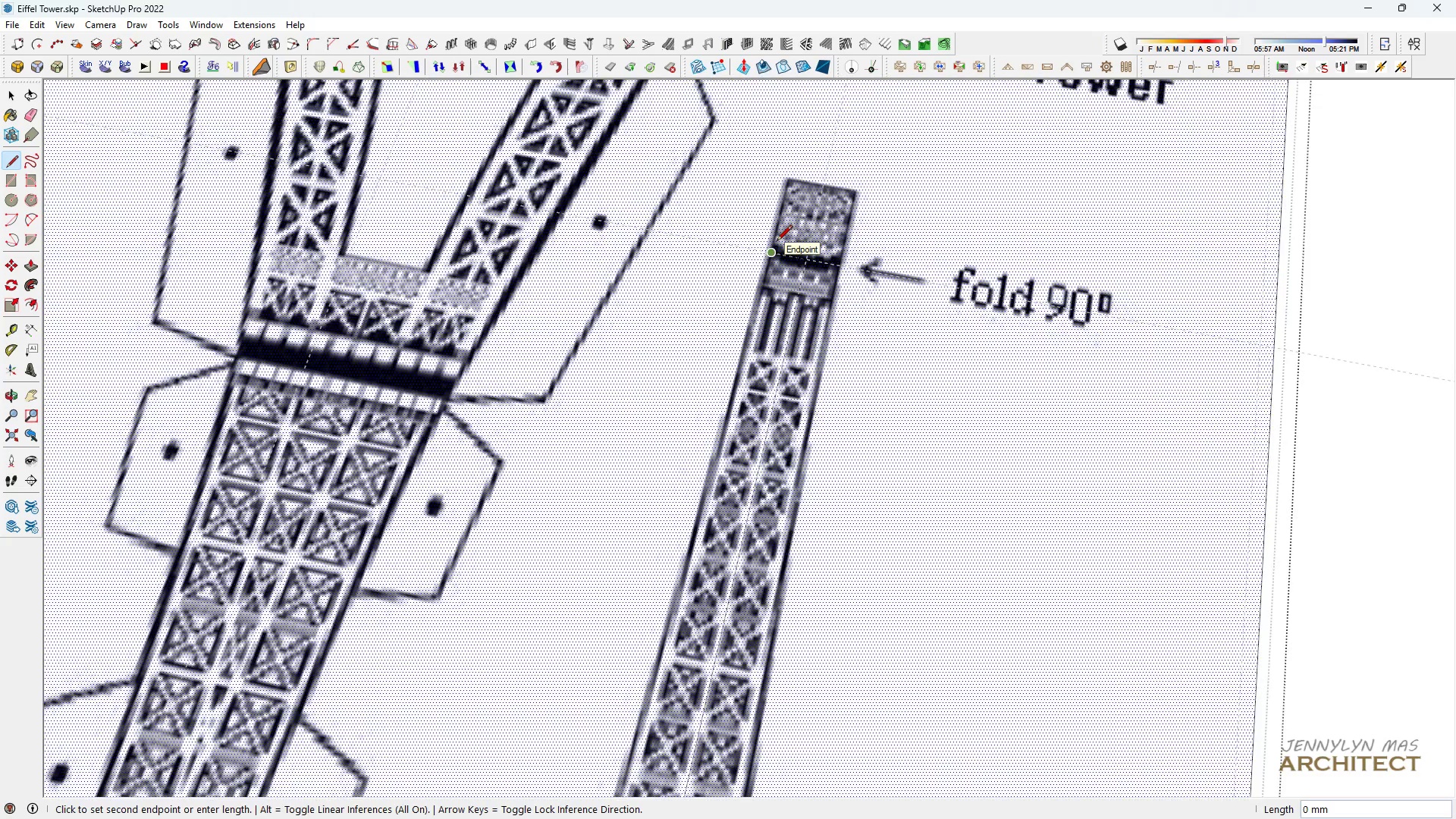 
scroll: coordinate [777, 242], scroll_direction: down, amount: 20.0
 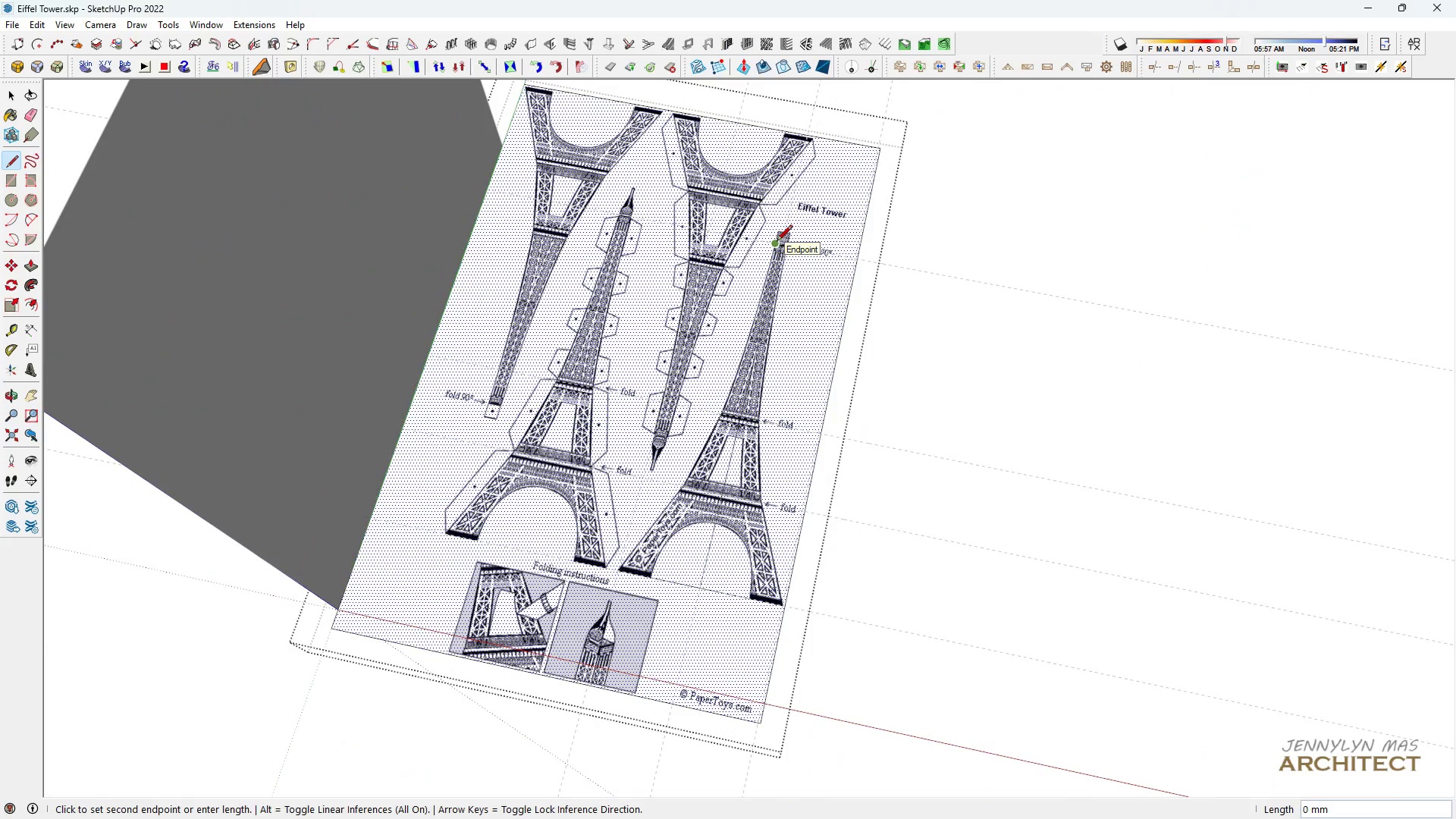 
scroll: coordinate [744, 386], scroll_direction: up, amount: 9.0
 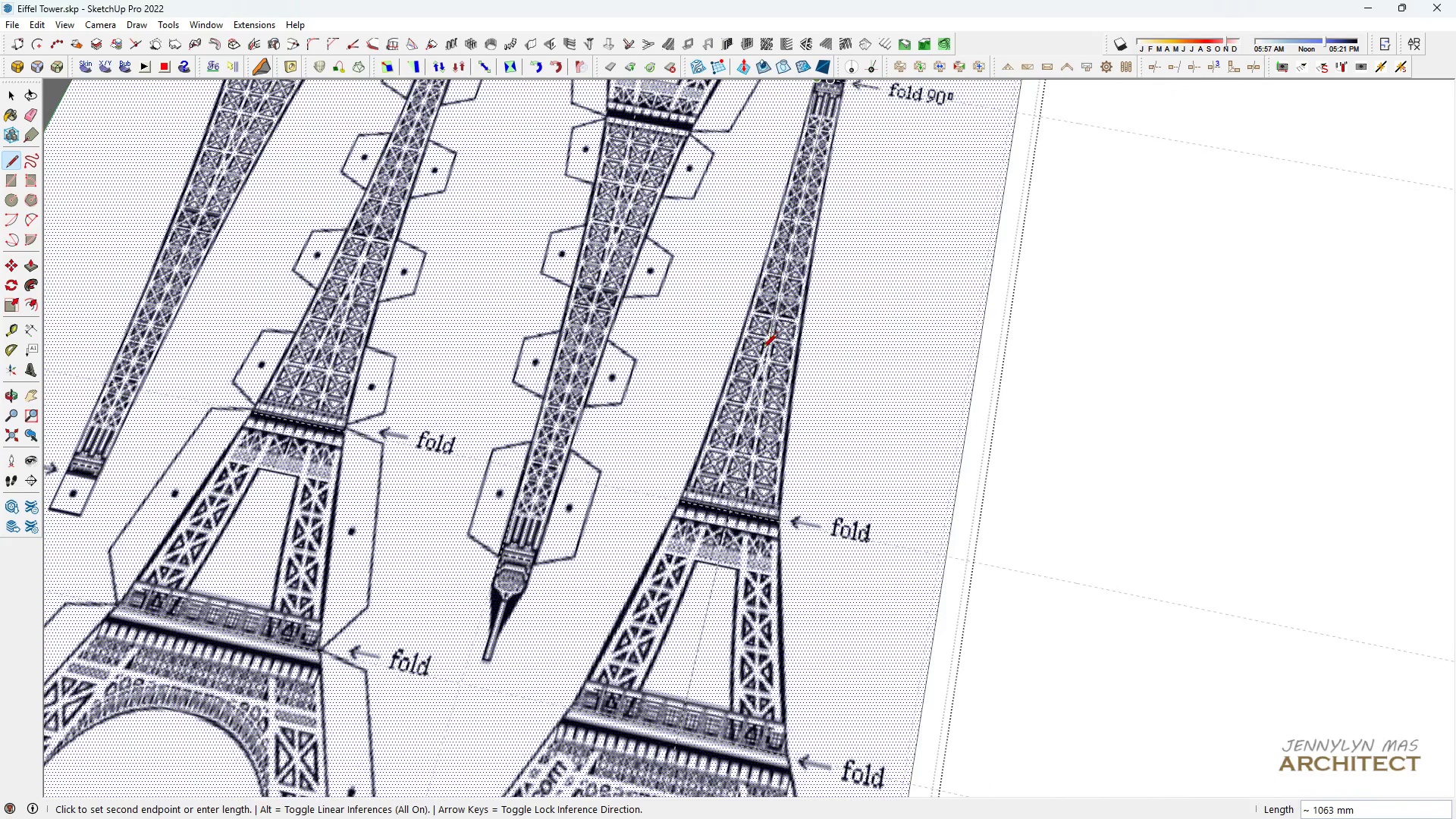 
key(Space)
 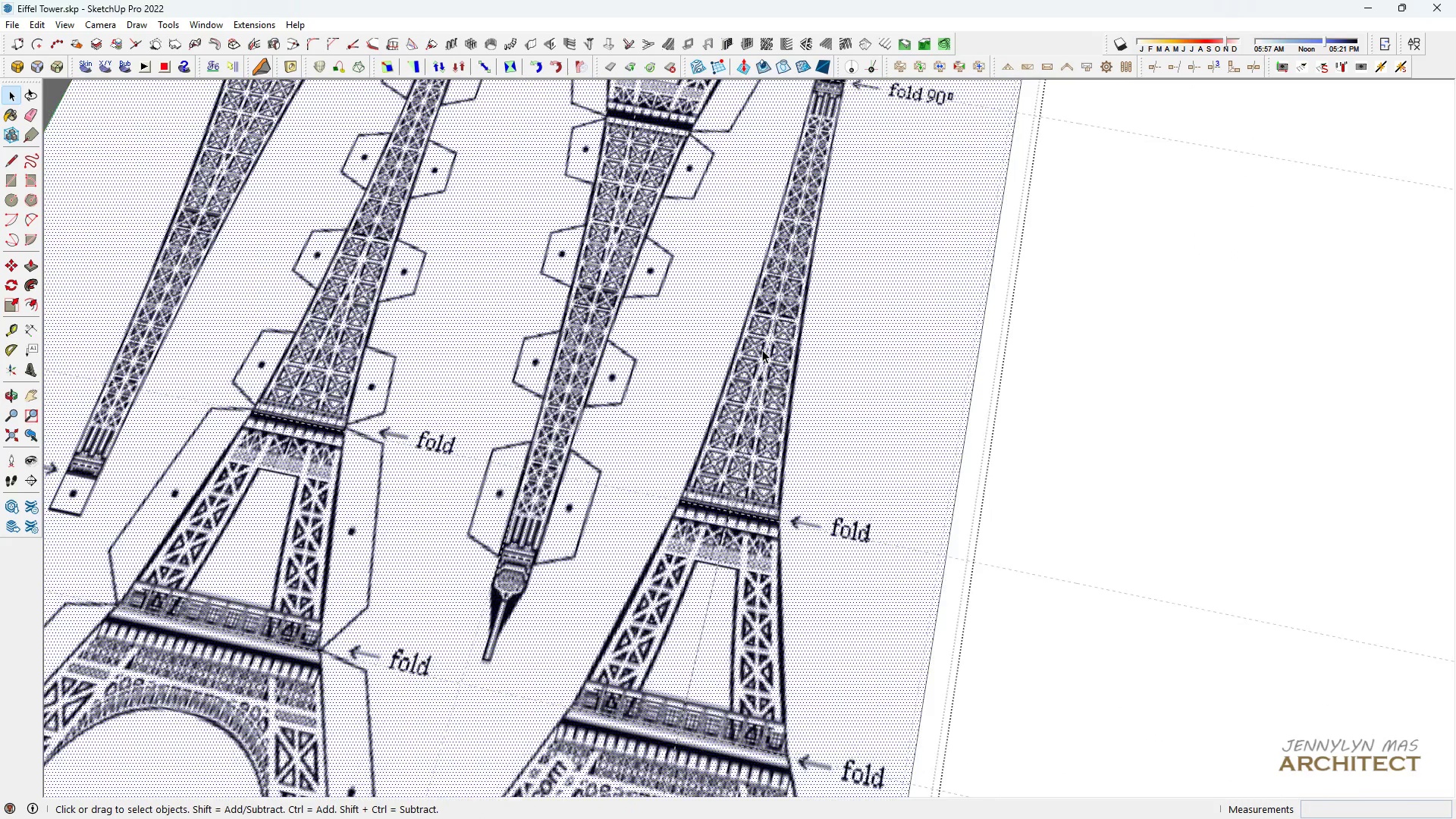 
scroll: coordinate [762, 350], scroll_direction: down, amount: 7.0
 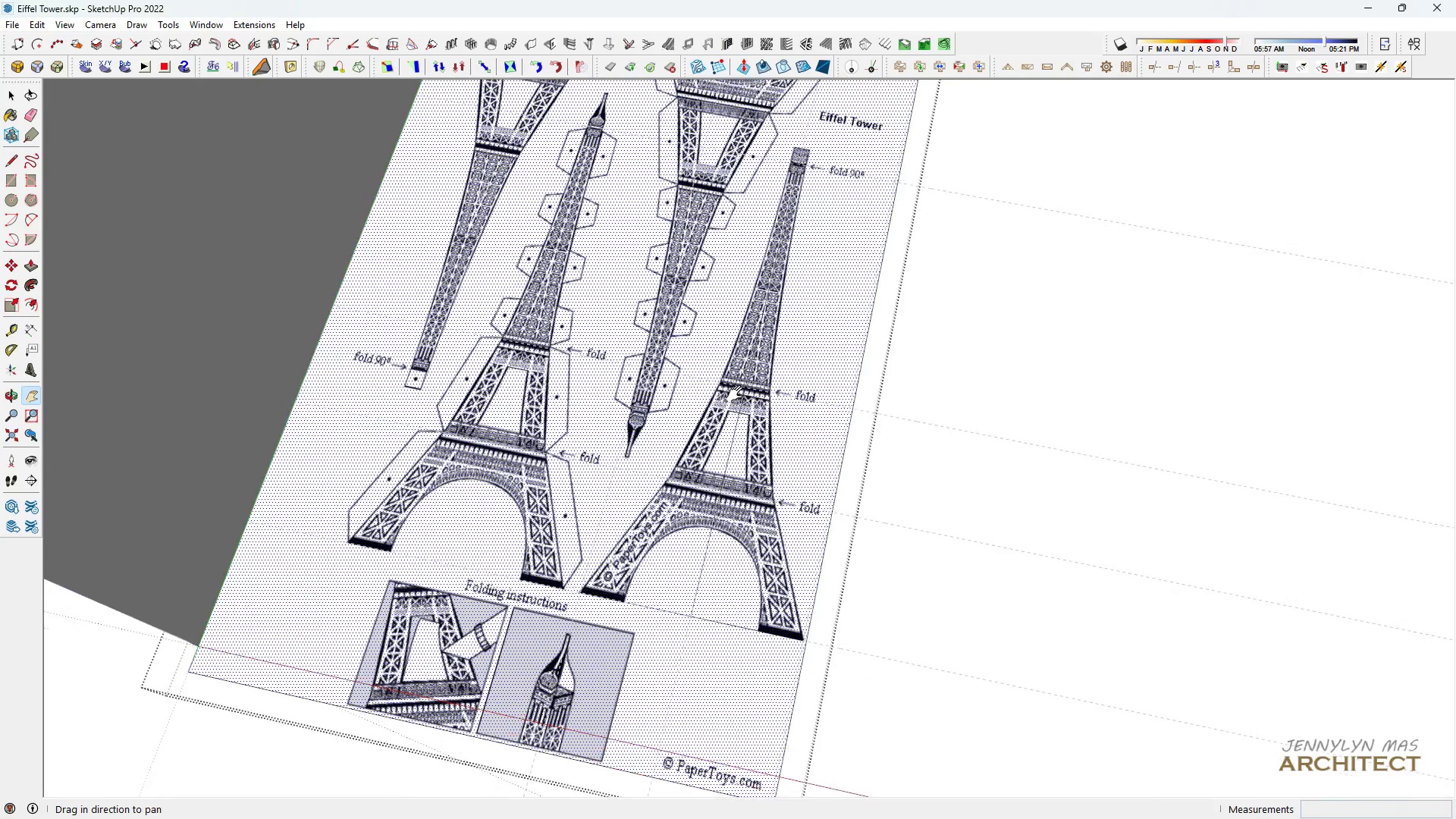 
key(H)
 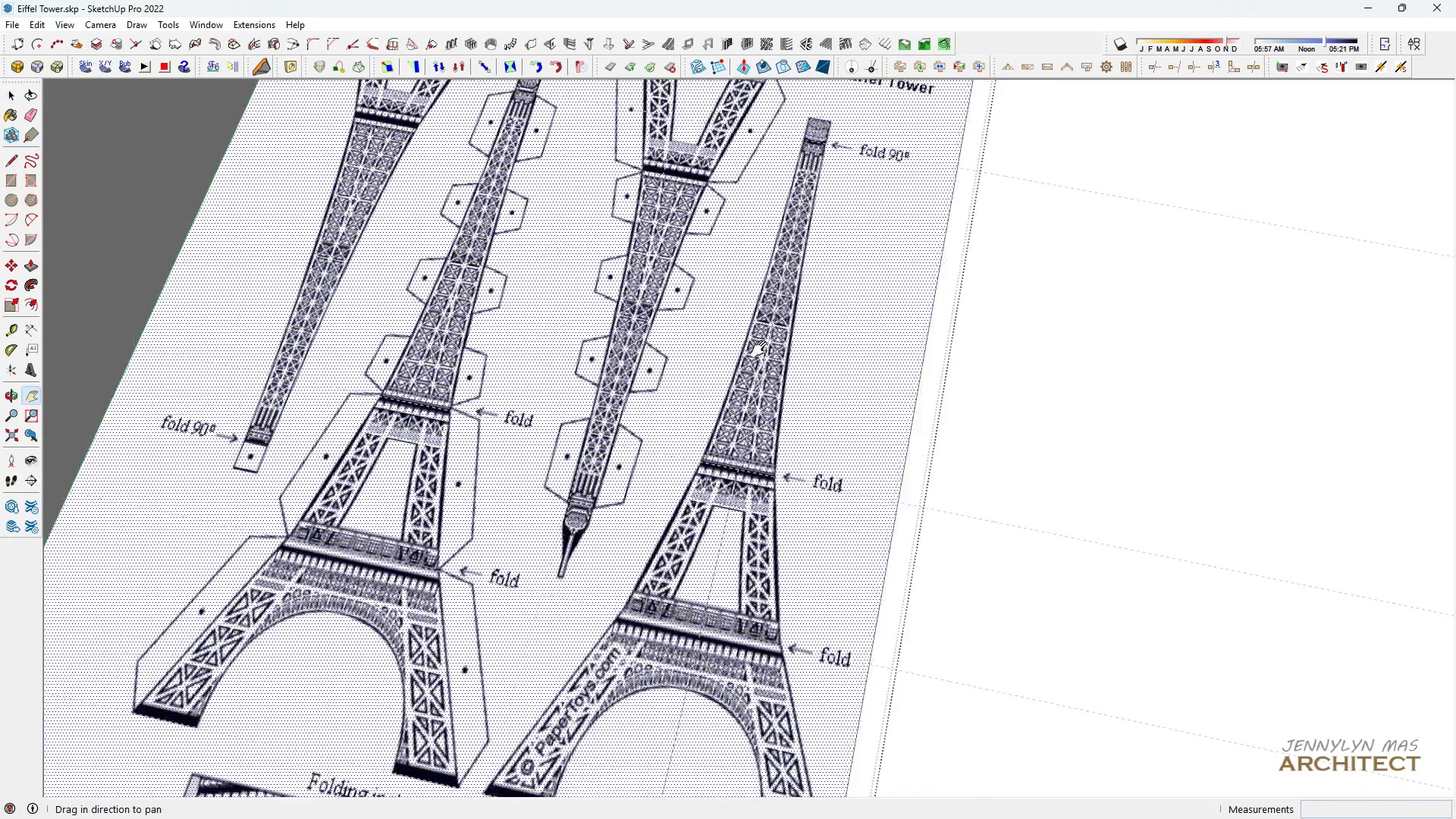 
key(Space)
 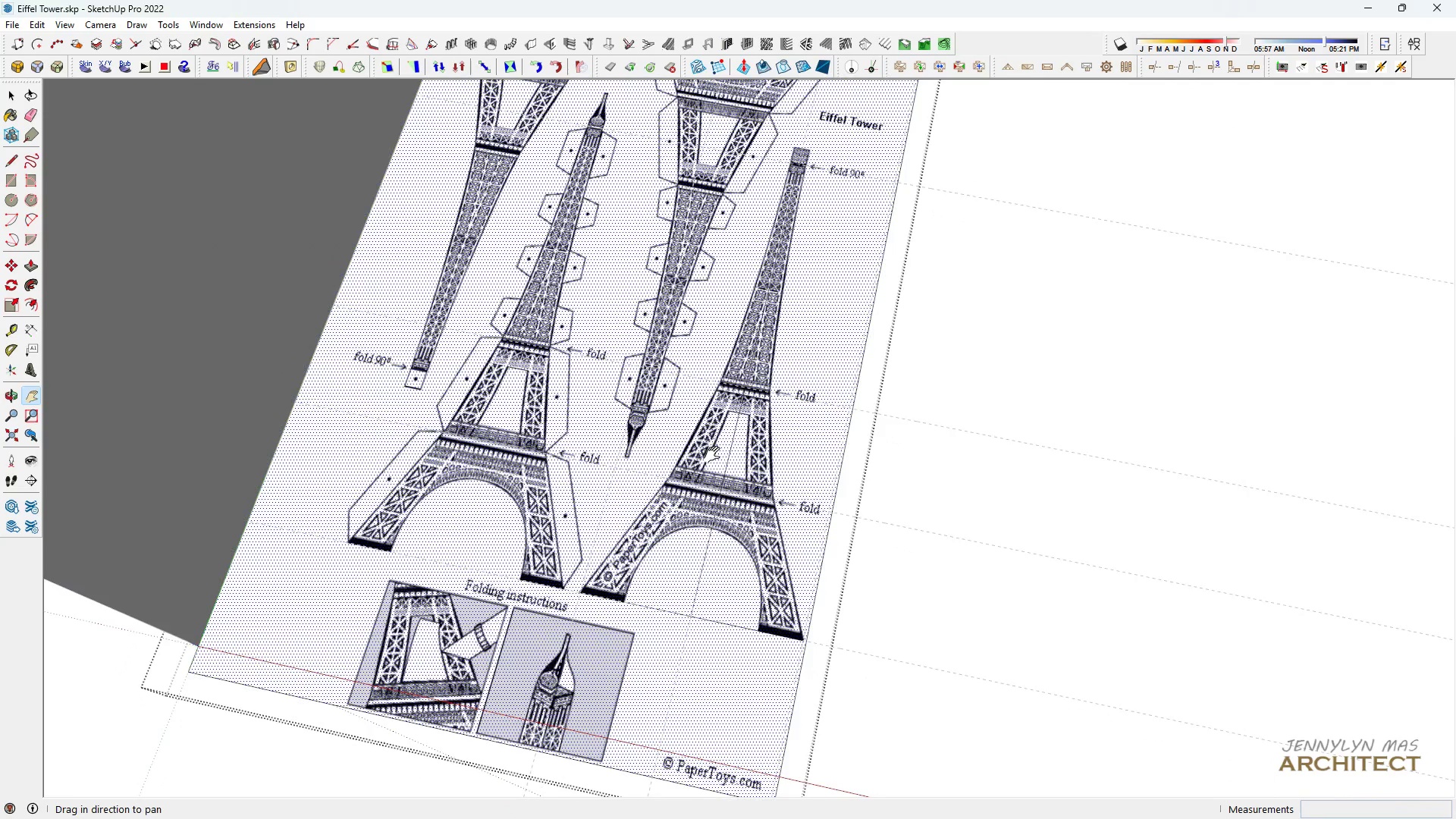 
scroll: coordinate [686, 516], scroll_direction: up, amount: 6.0
 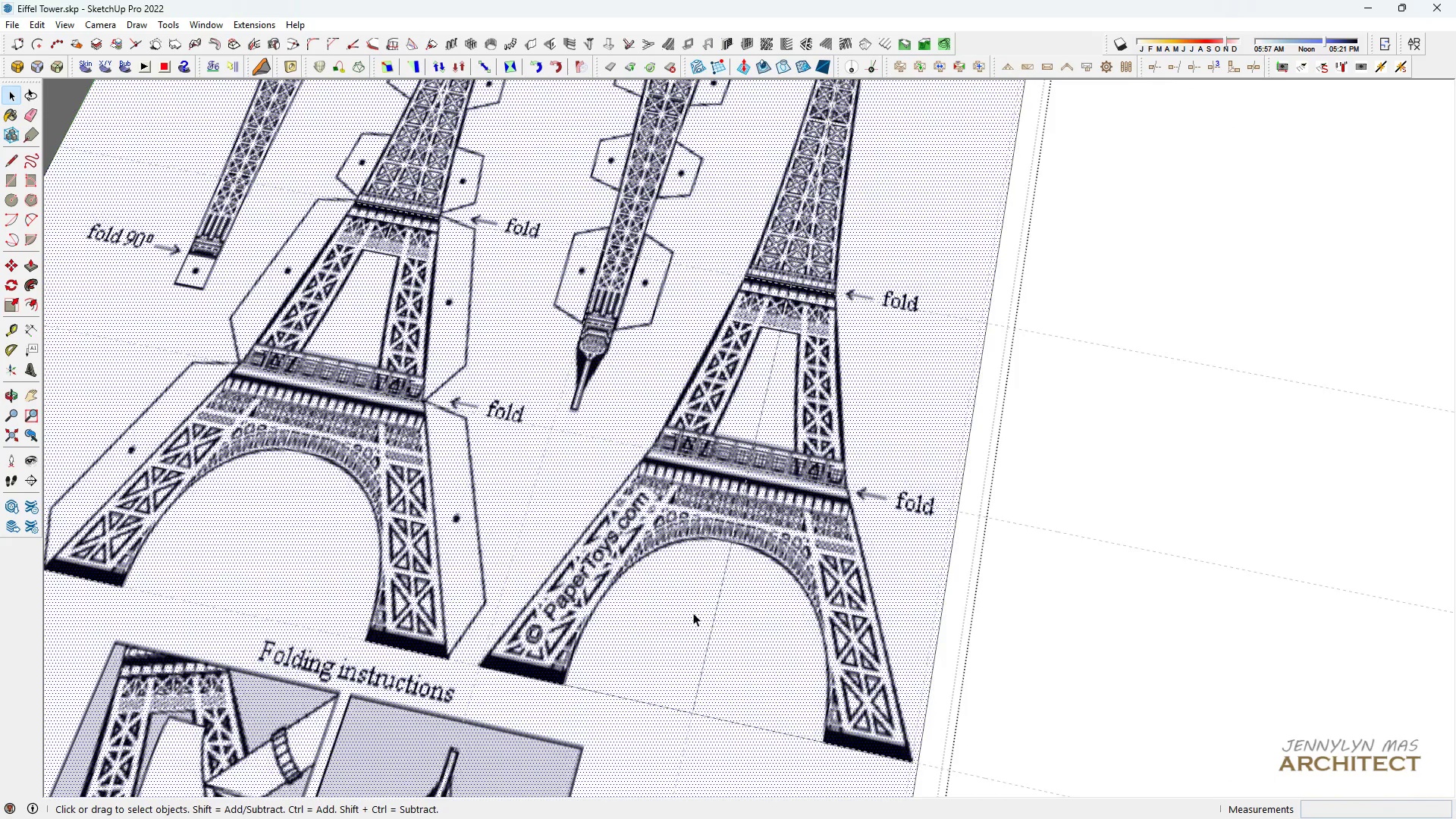 
double_click([693, 613])
 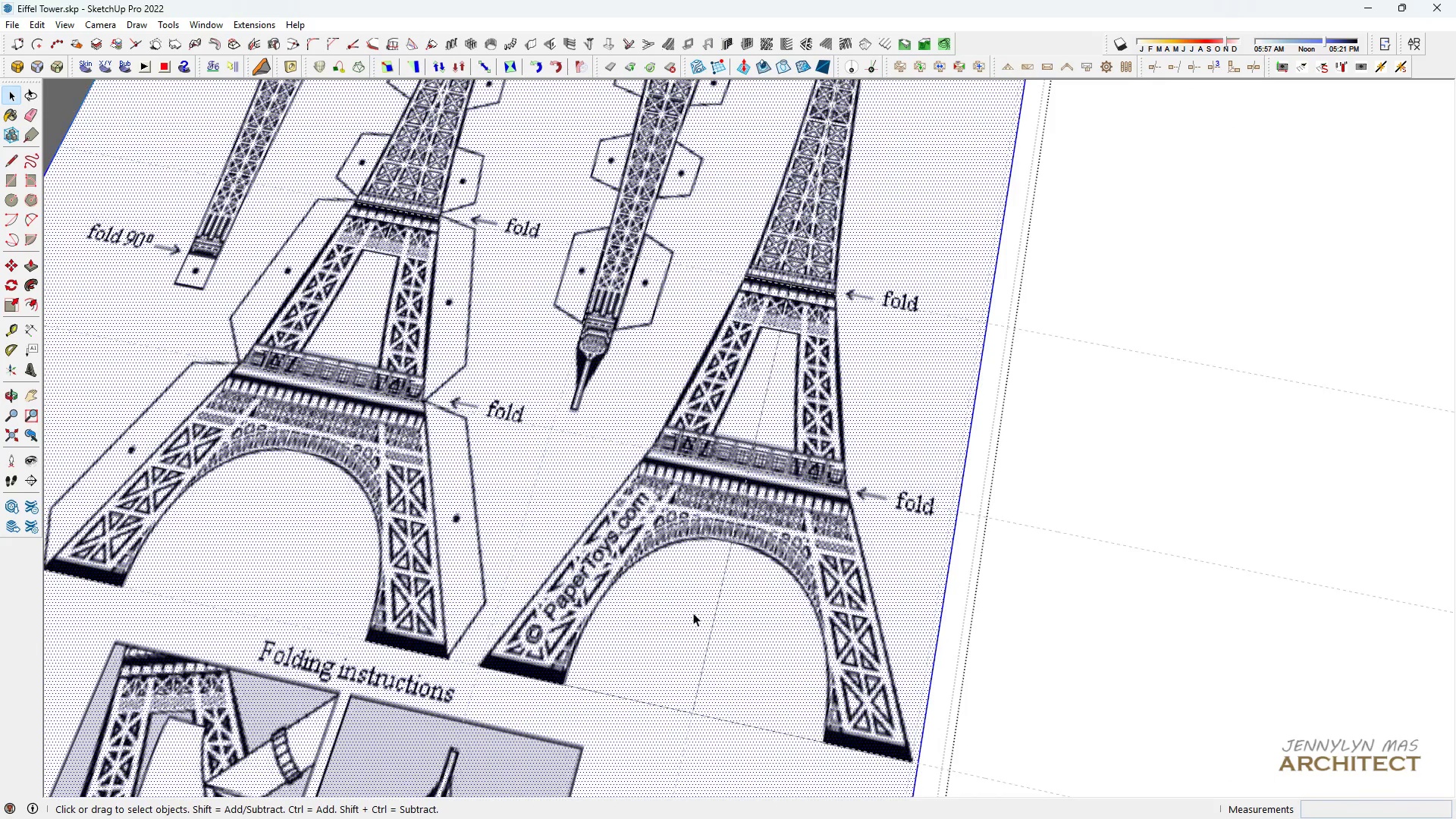 
triple_click([693, 613])
 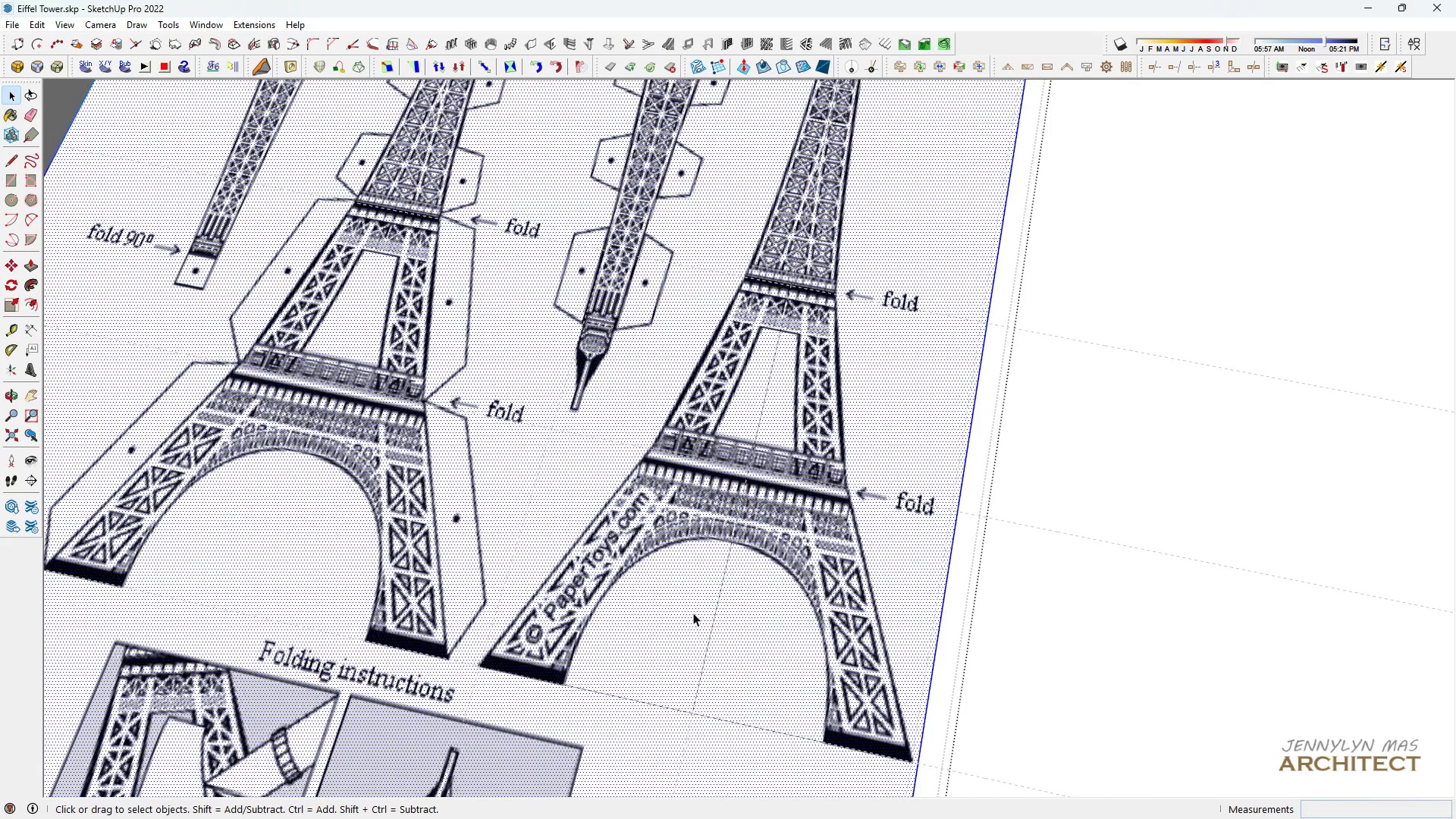 
triple_click([693, 613])
 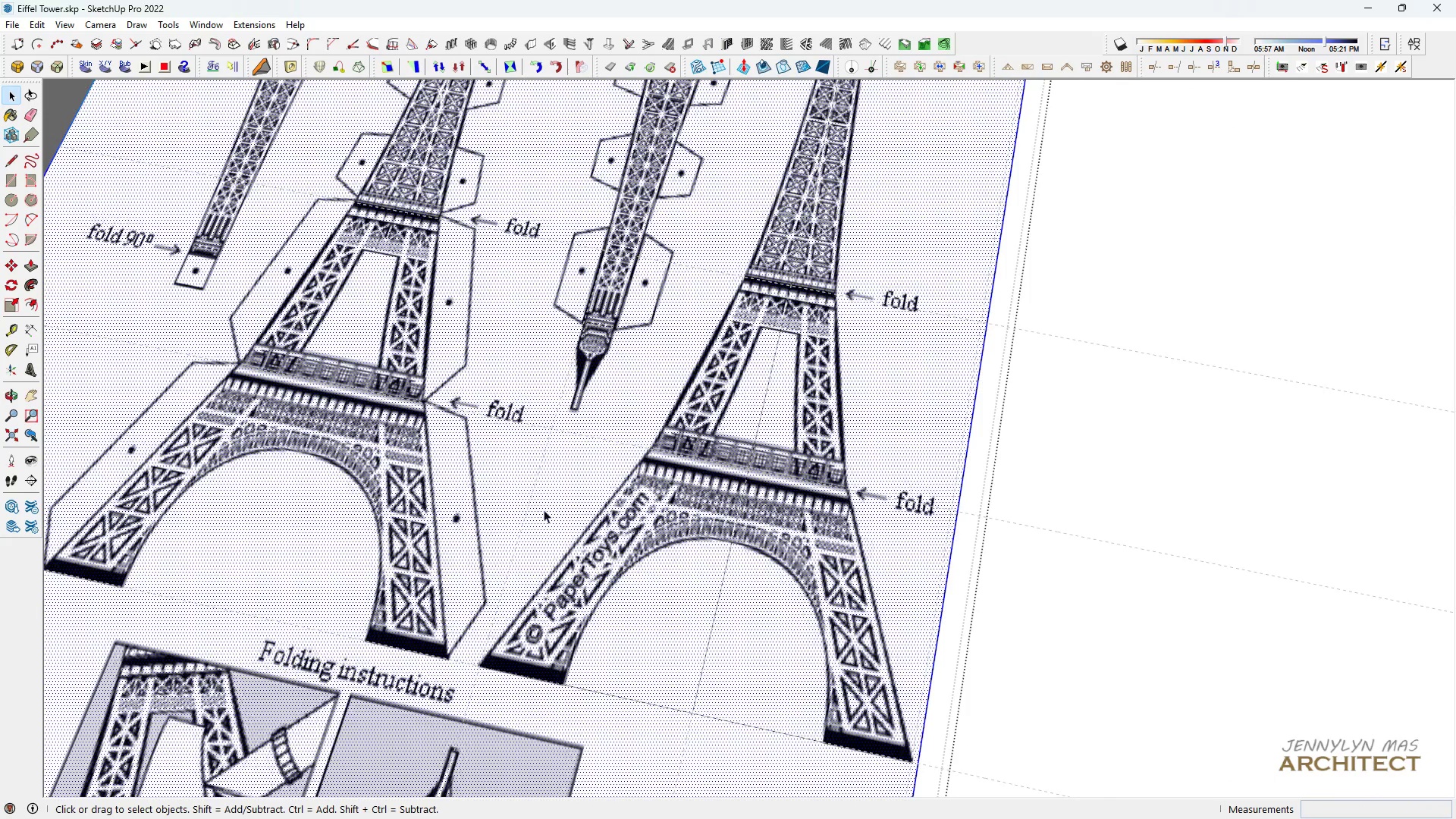 
key(Space)
 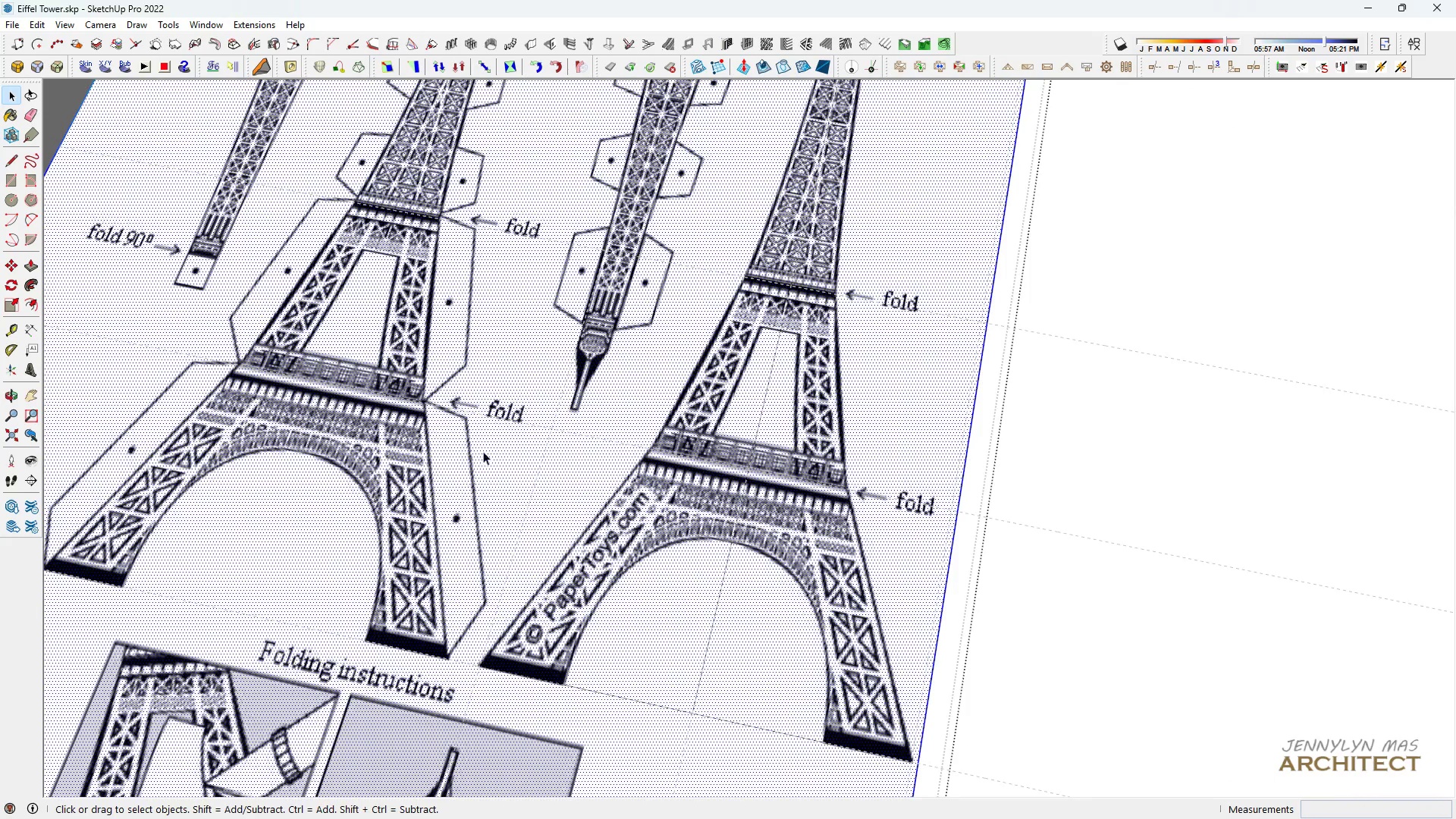 
key(L)
 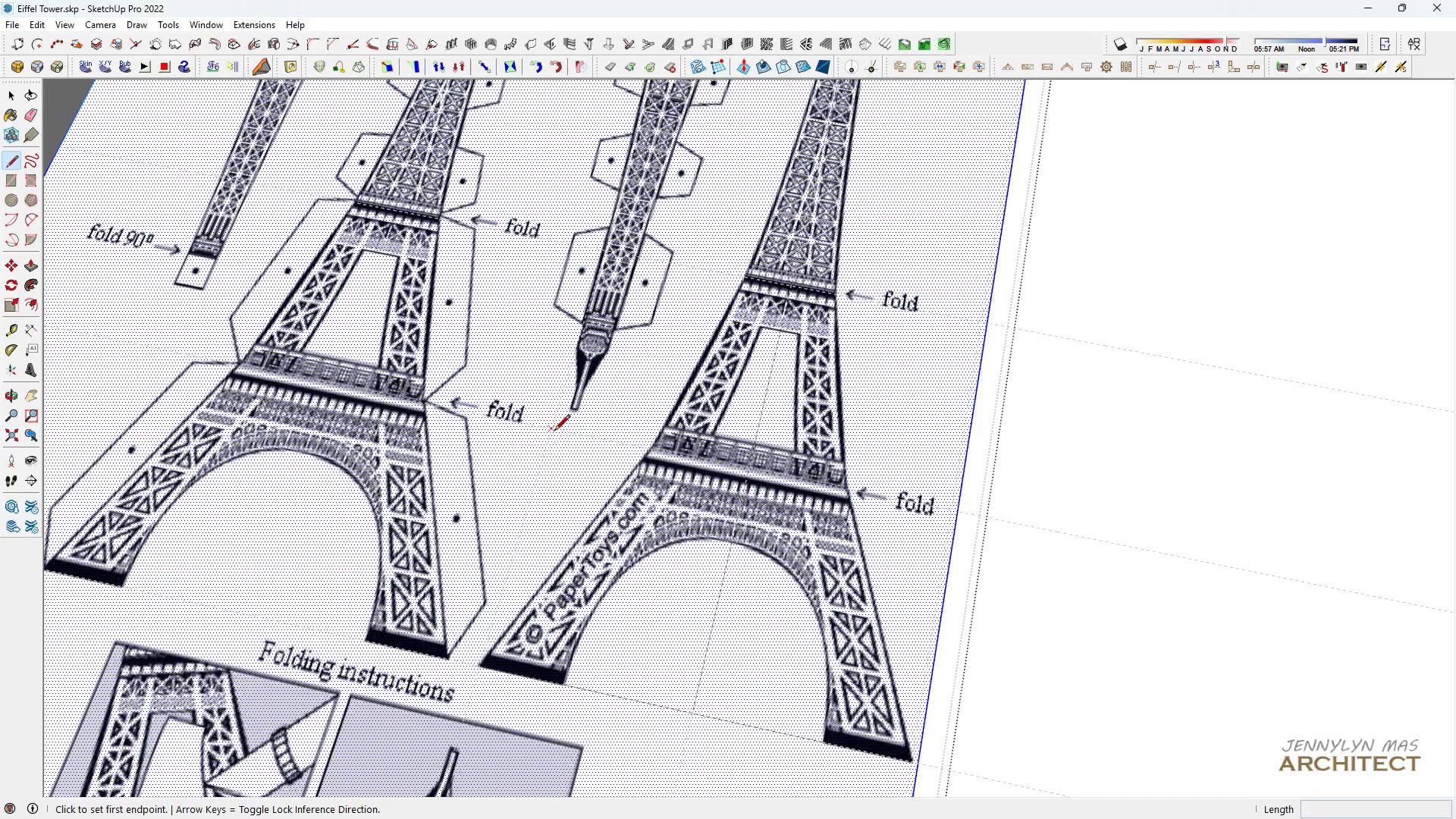 
left_click([554, 431])
 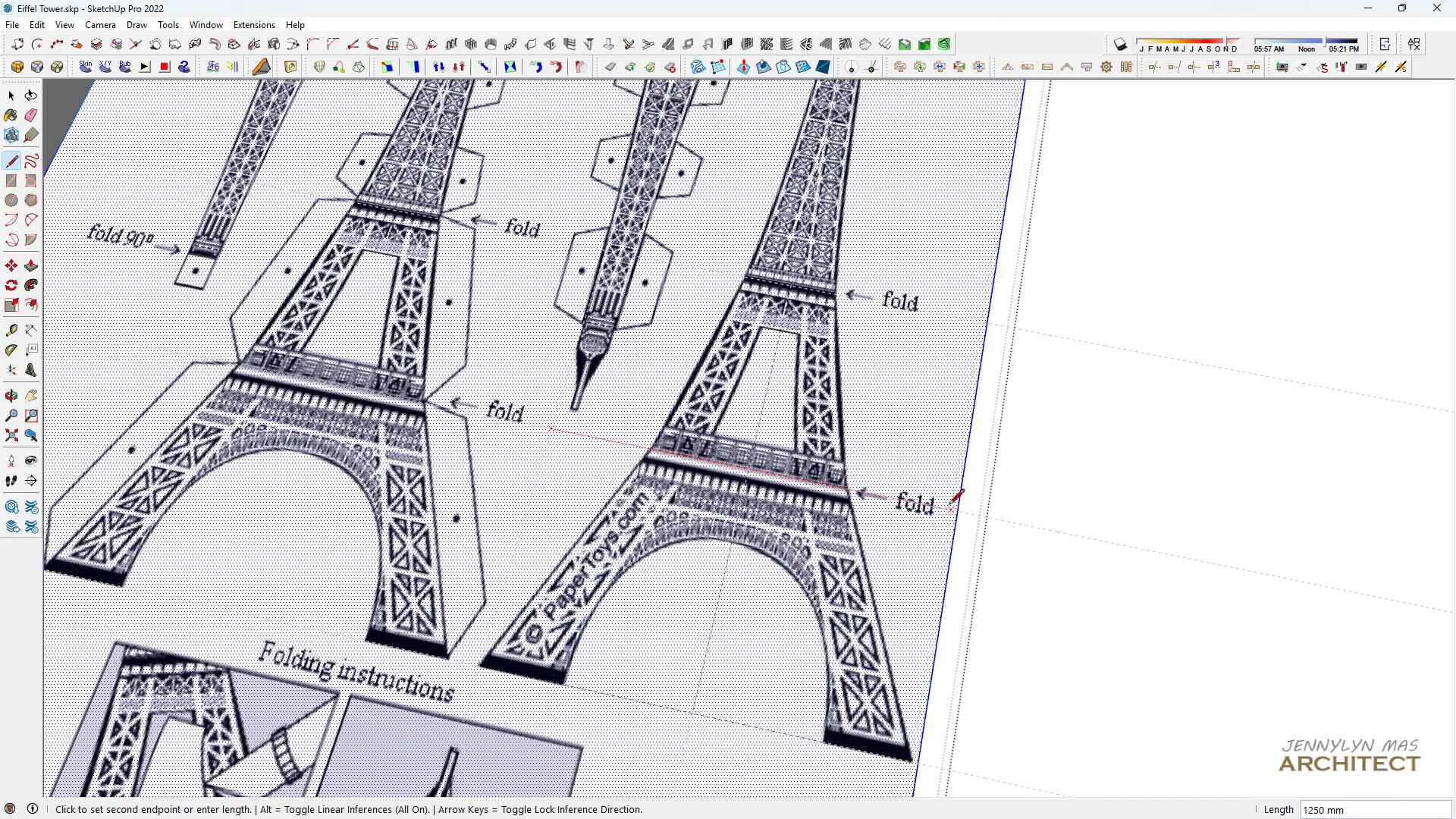 
type( lh l h l)
 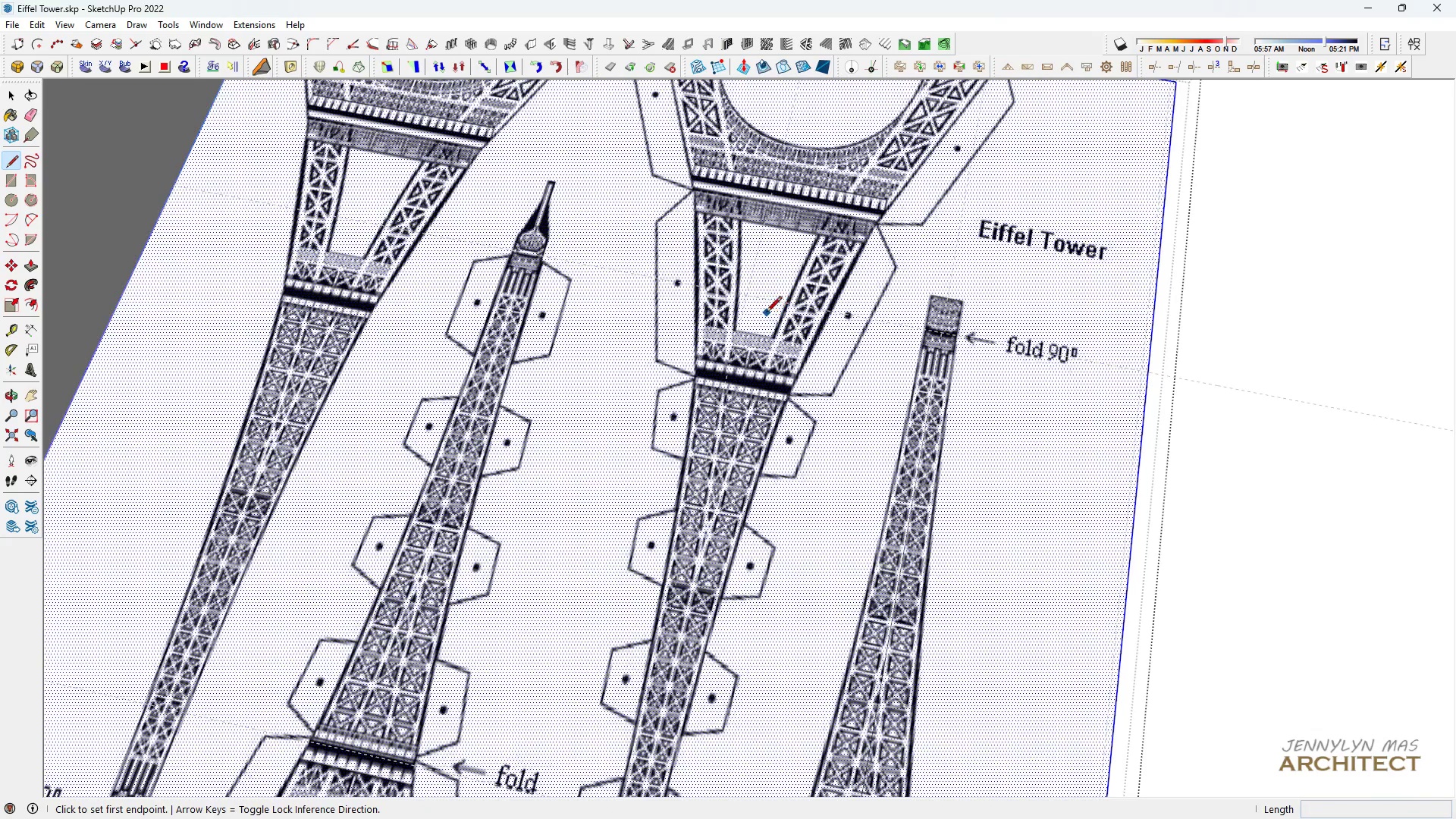 
scroll: coordinate [937, 493], scroll_direction: down, amount: 5.0
 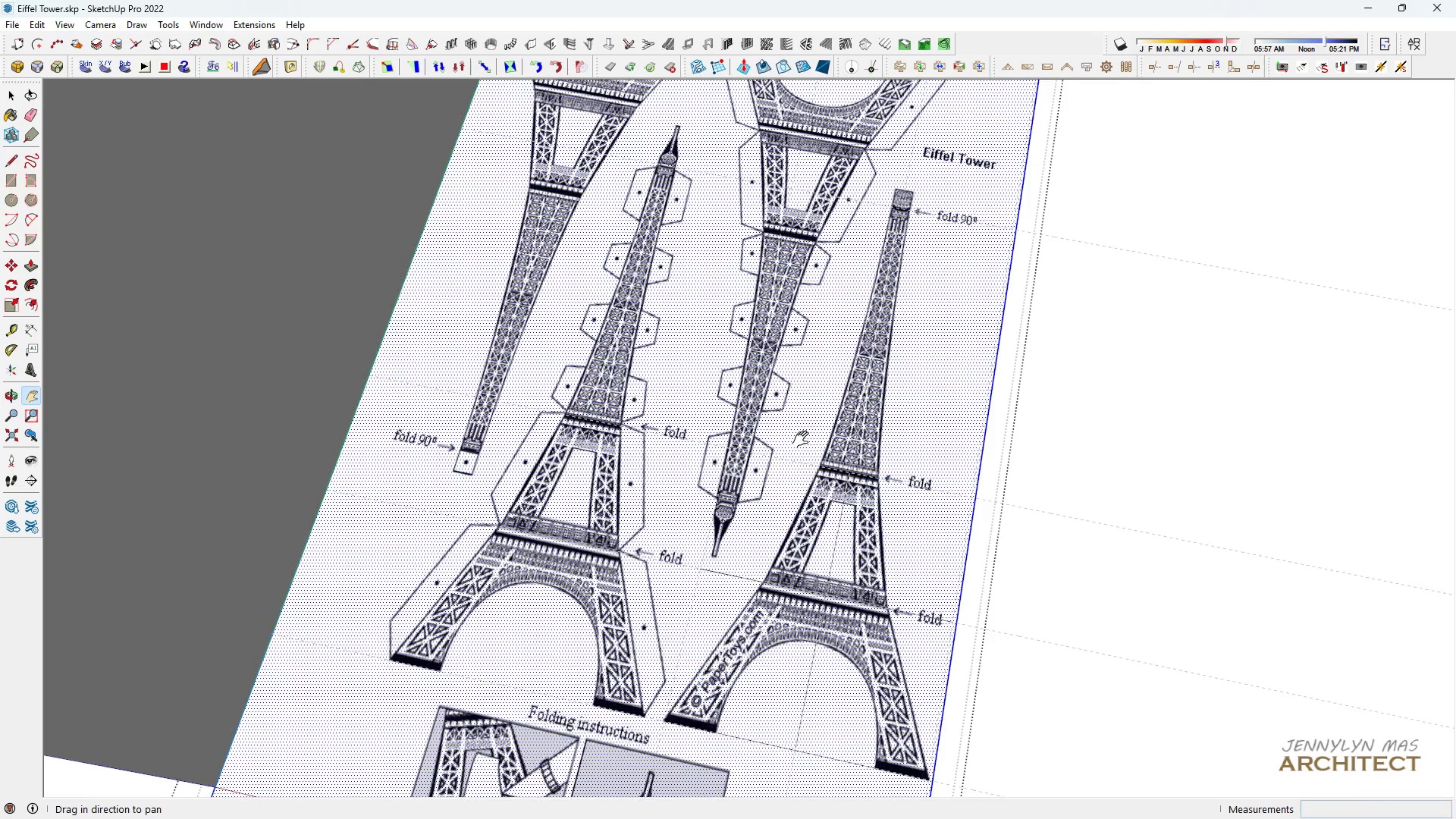 
scroll: coordinate [786, 461], scroll_direction: up, amount: 5.0
 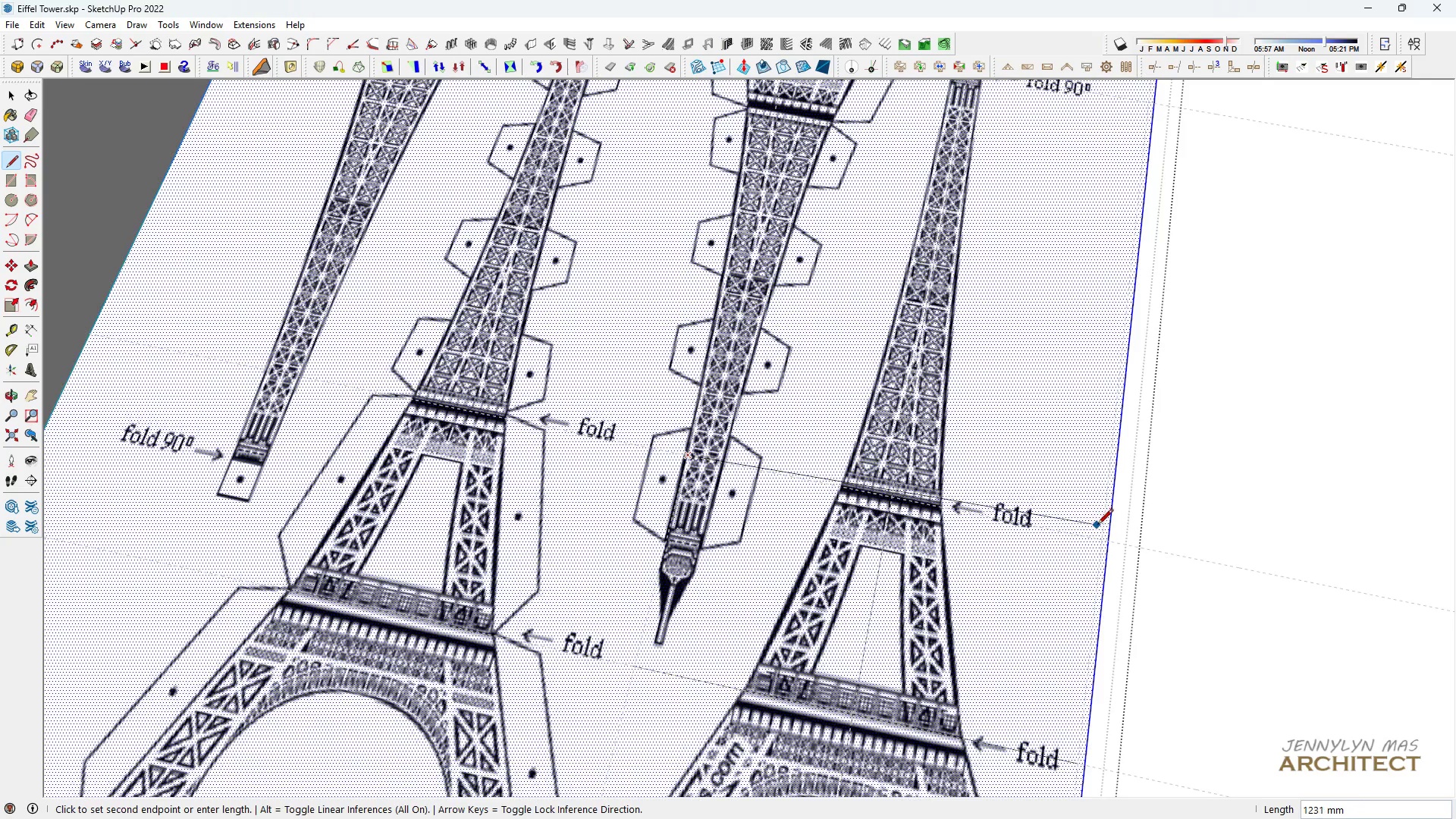 
scroll: coordinate [830, 517], scroll_direction: down, amount: 5.0
 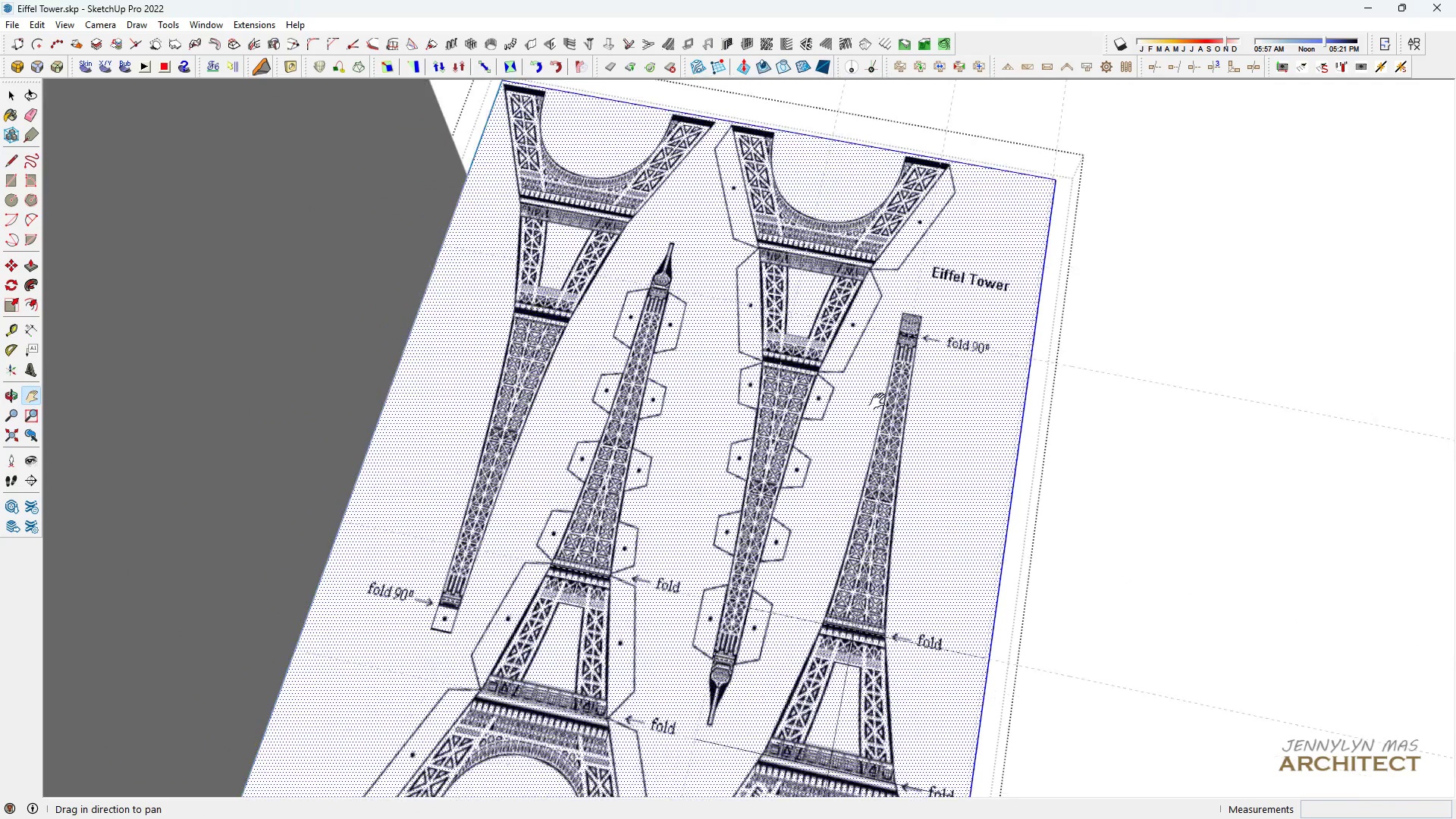 
scroll: coordinate [855, 376], scroll_direction: up, amount: 5.0
 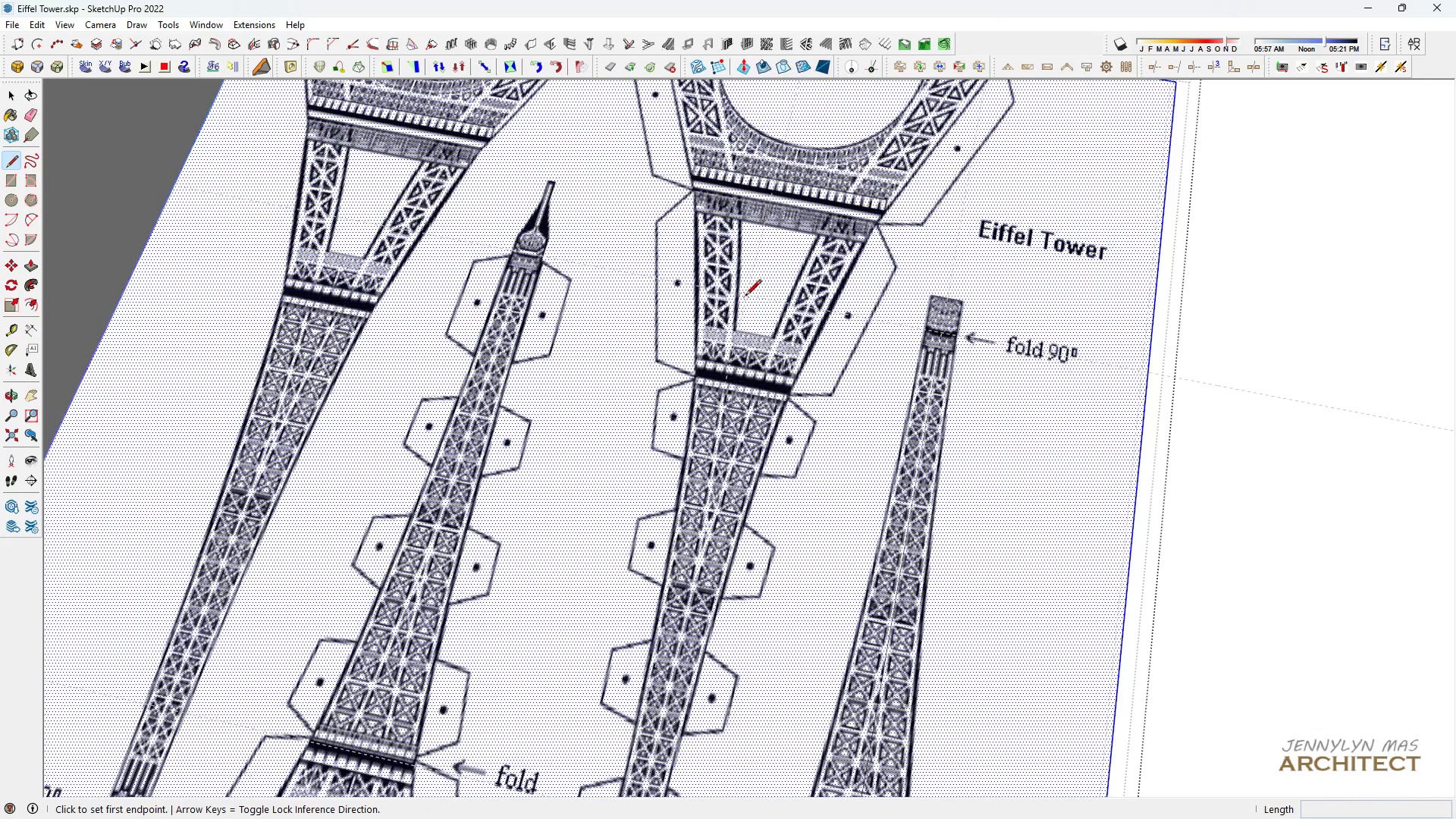 
left_click([745, 295])
 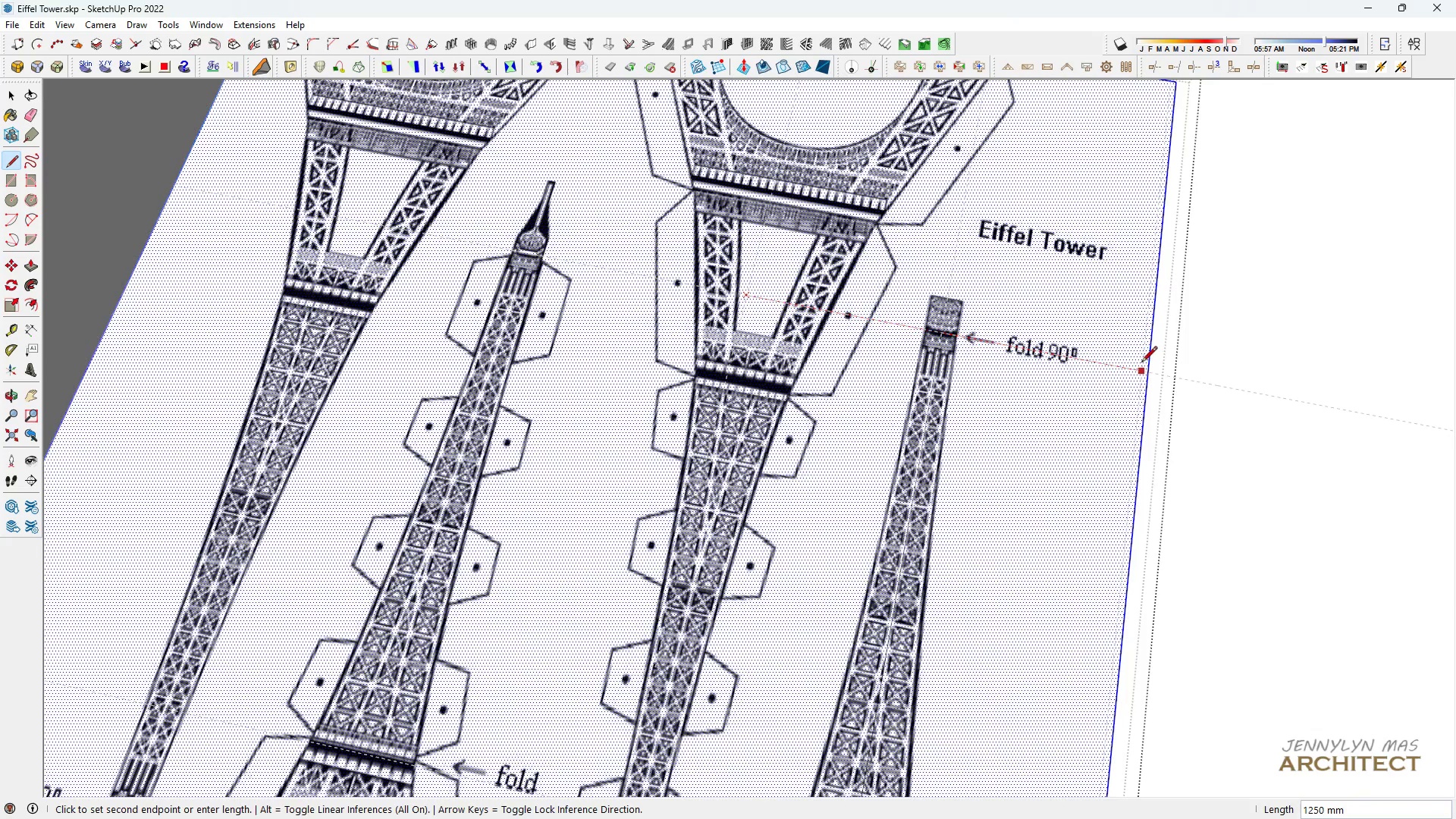 
key(Space)
 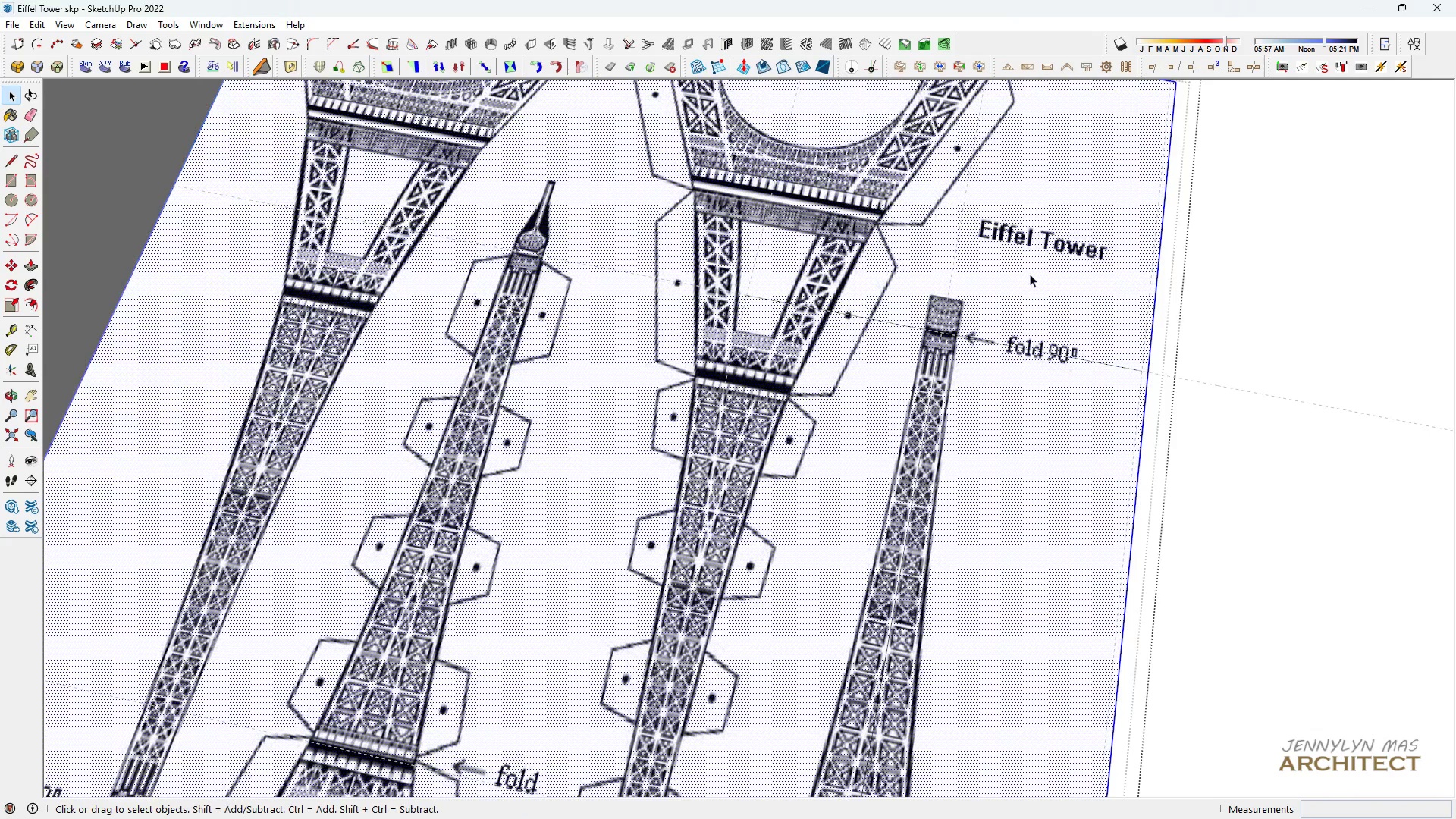 
scroll: coordinate [974, 474], scroll_direction: down, amount: 7.0
 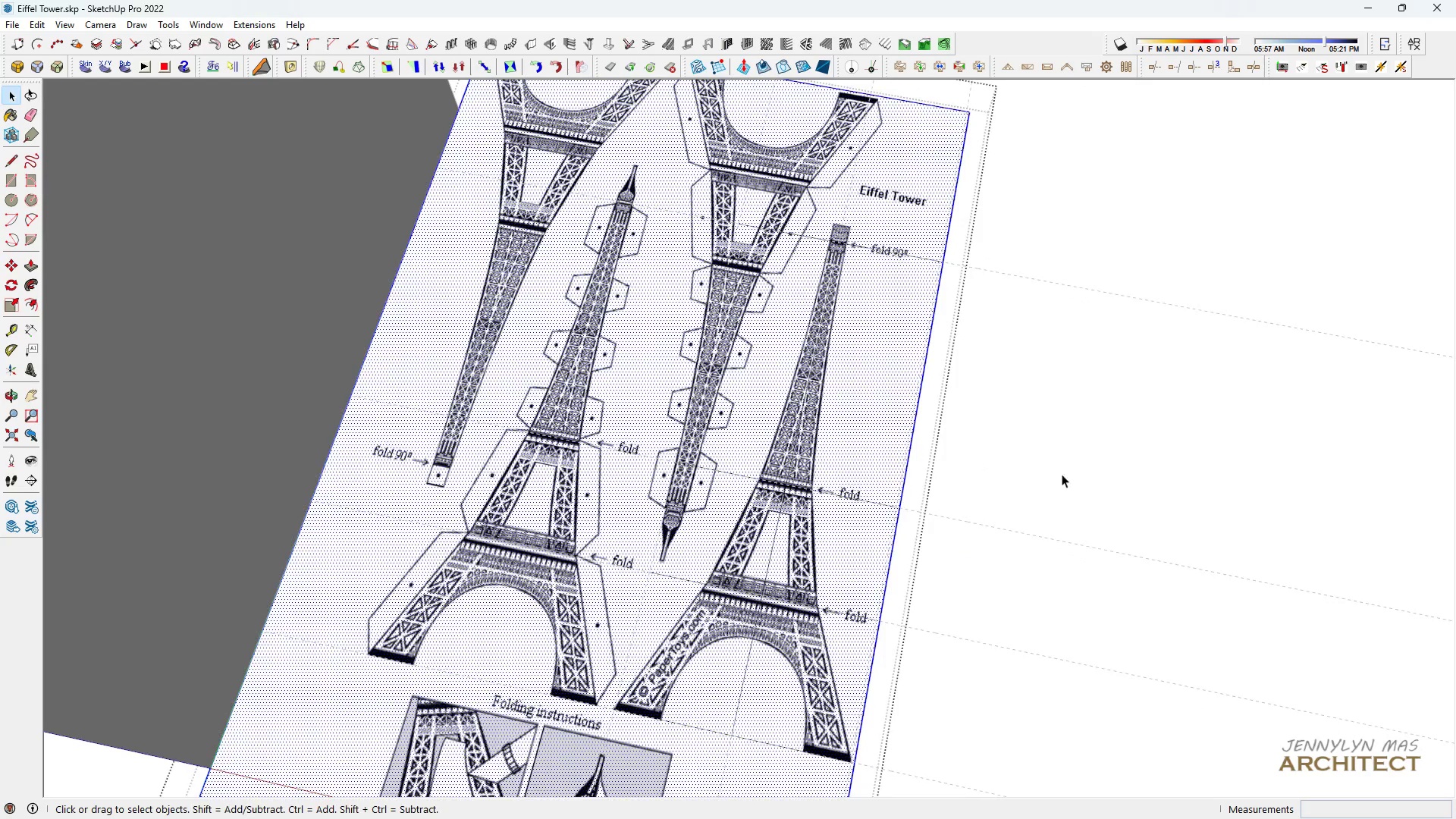 
key(H)
 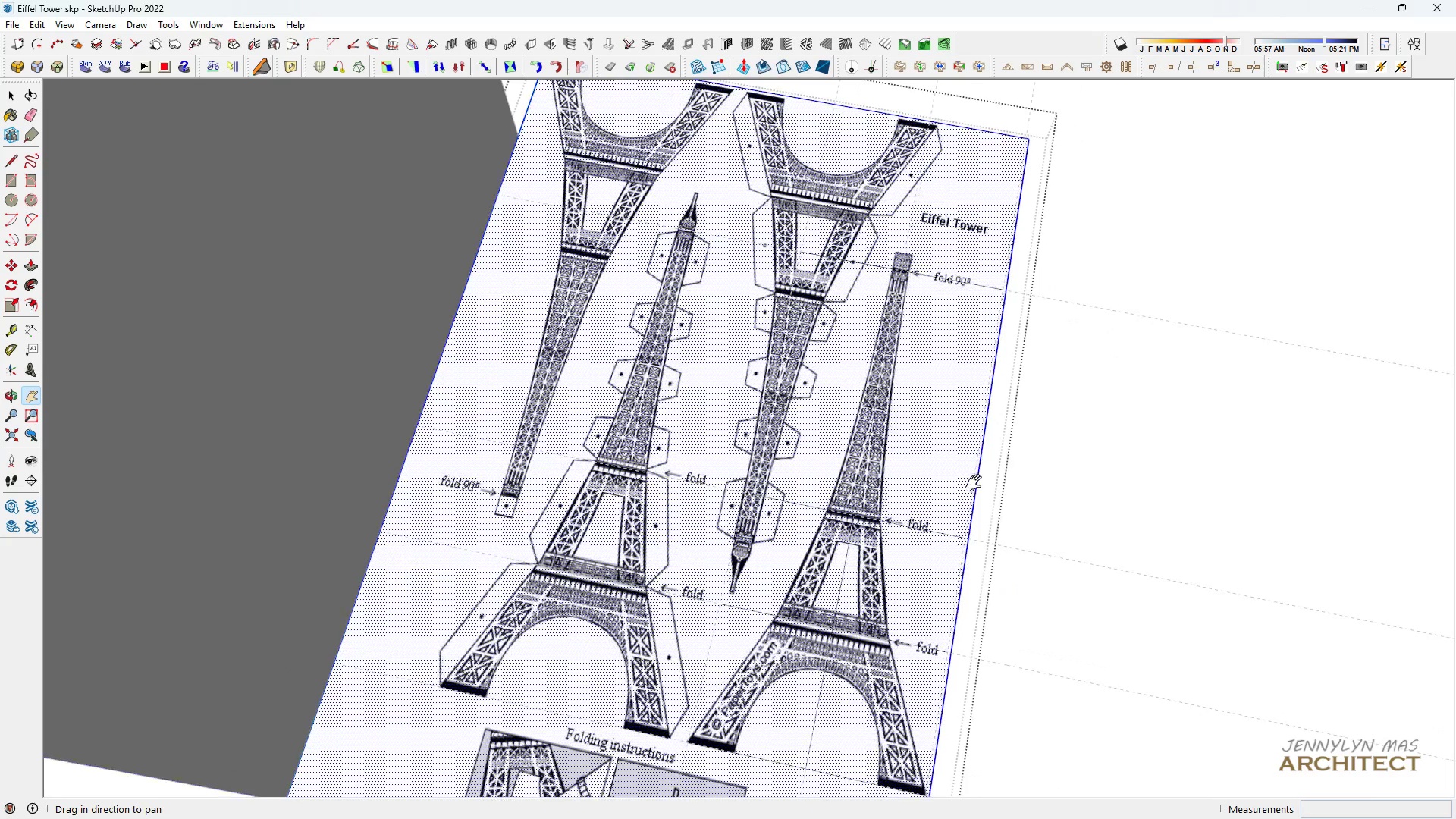 
key(Space)
 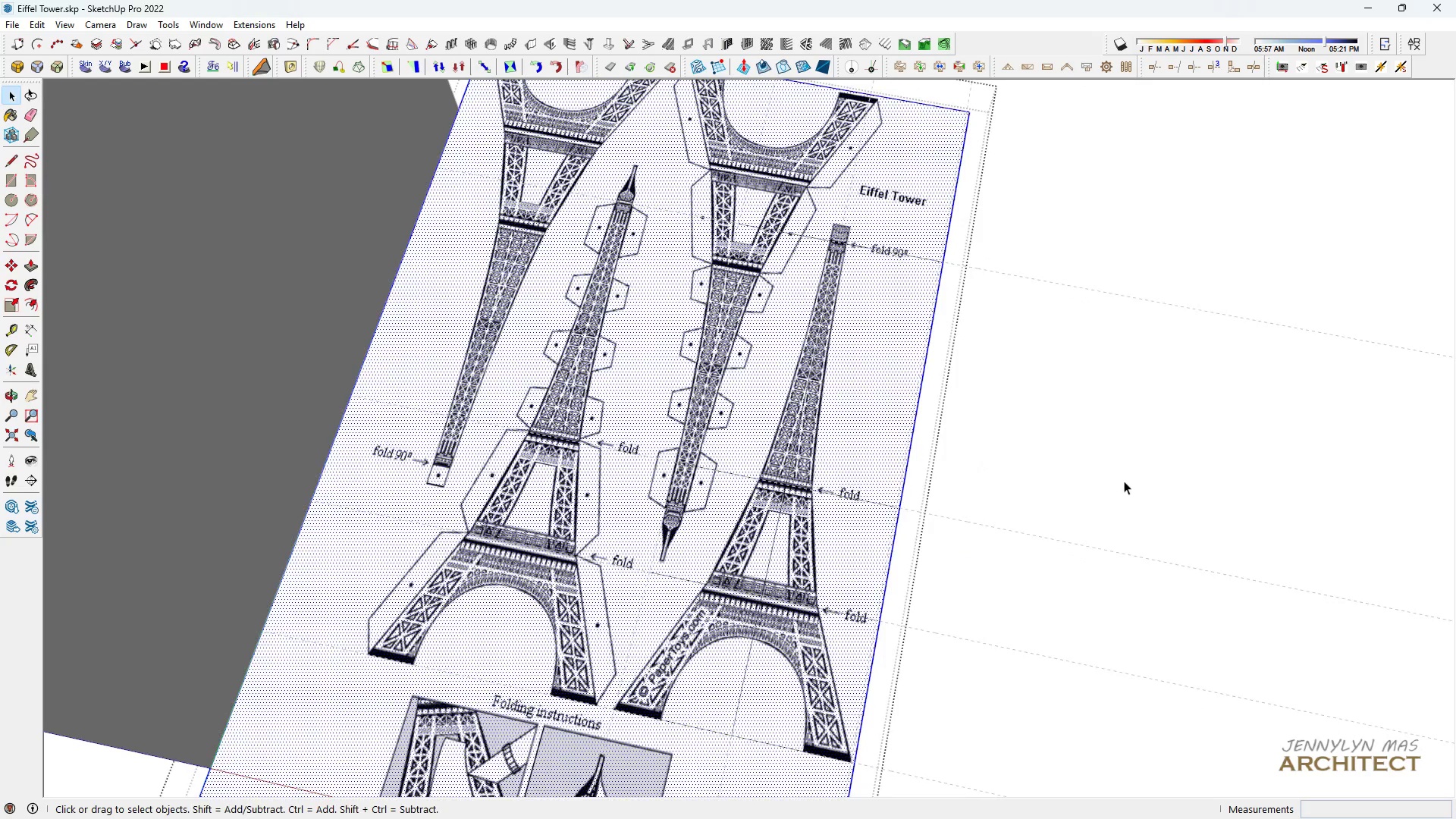 
double_click([1124, 481])
 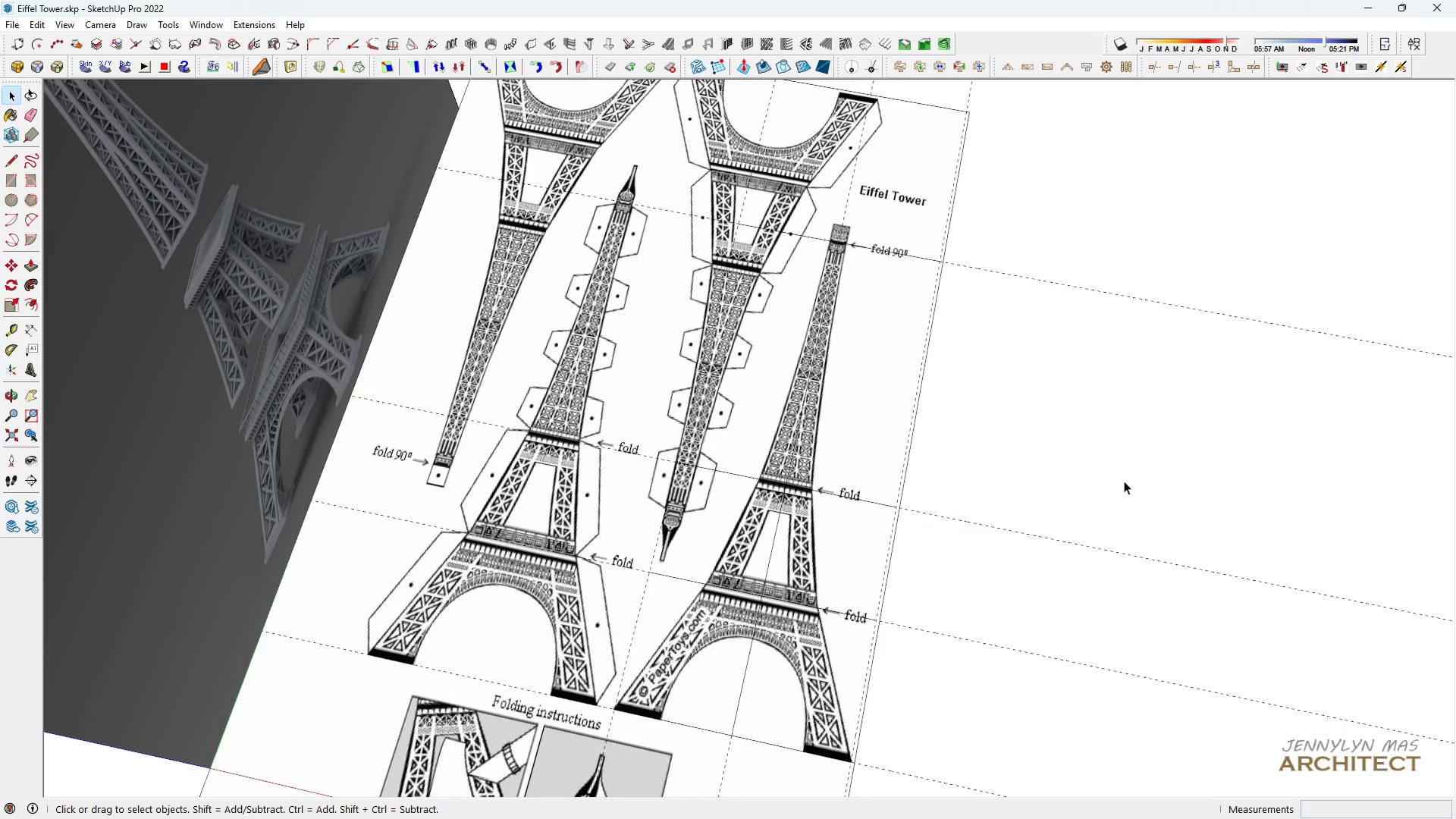 
triple_click([1124, 481])
 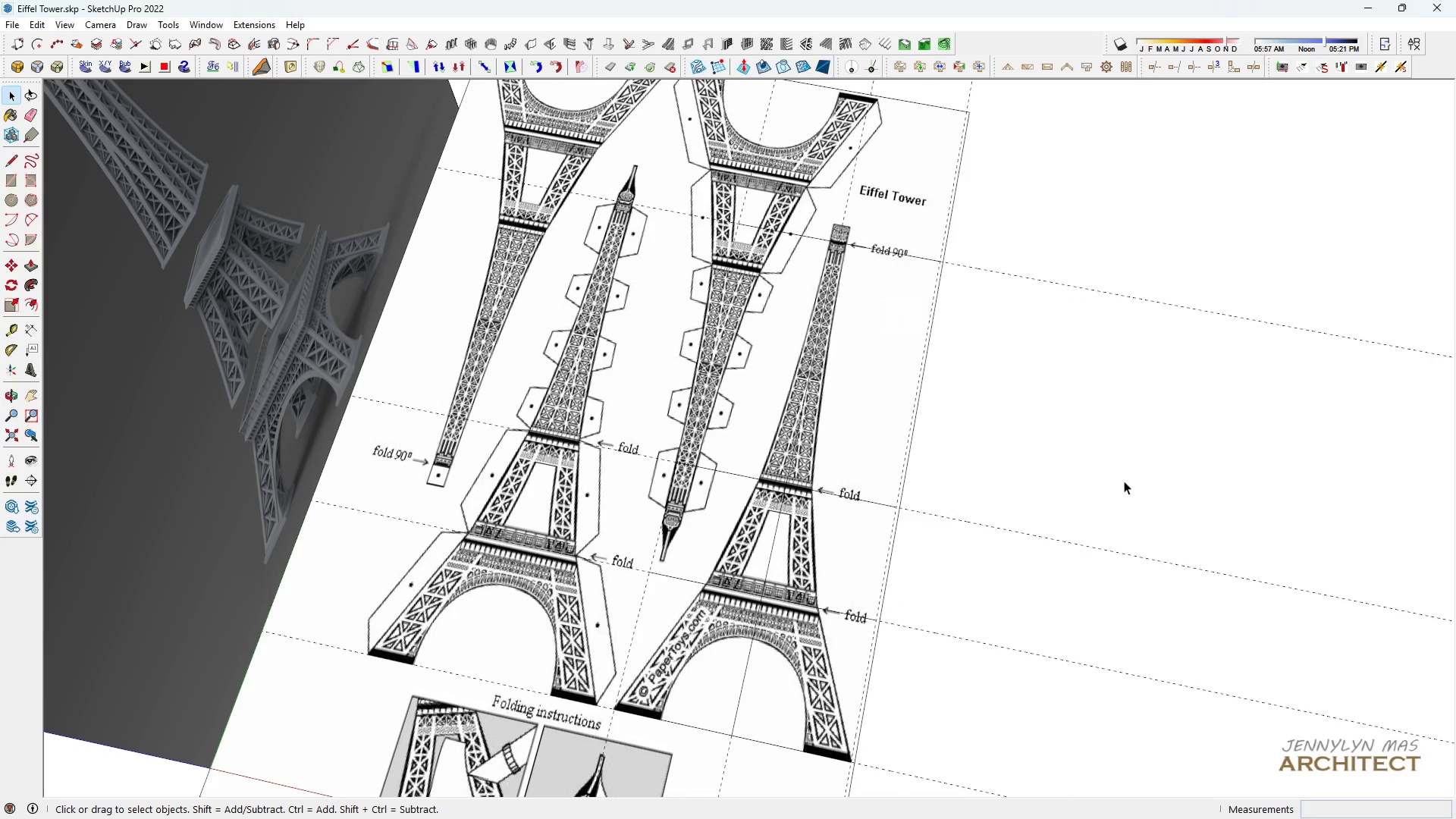 
triple_click([1124, 481])
 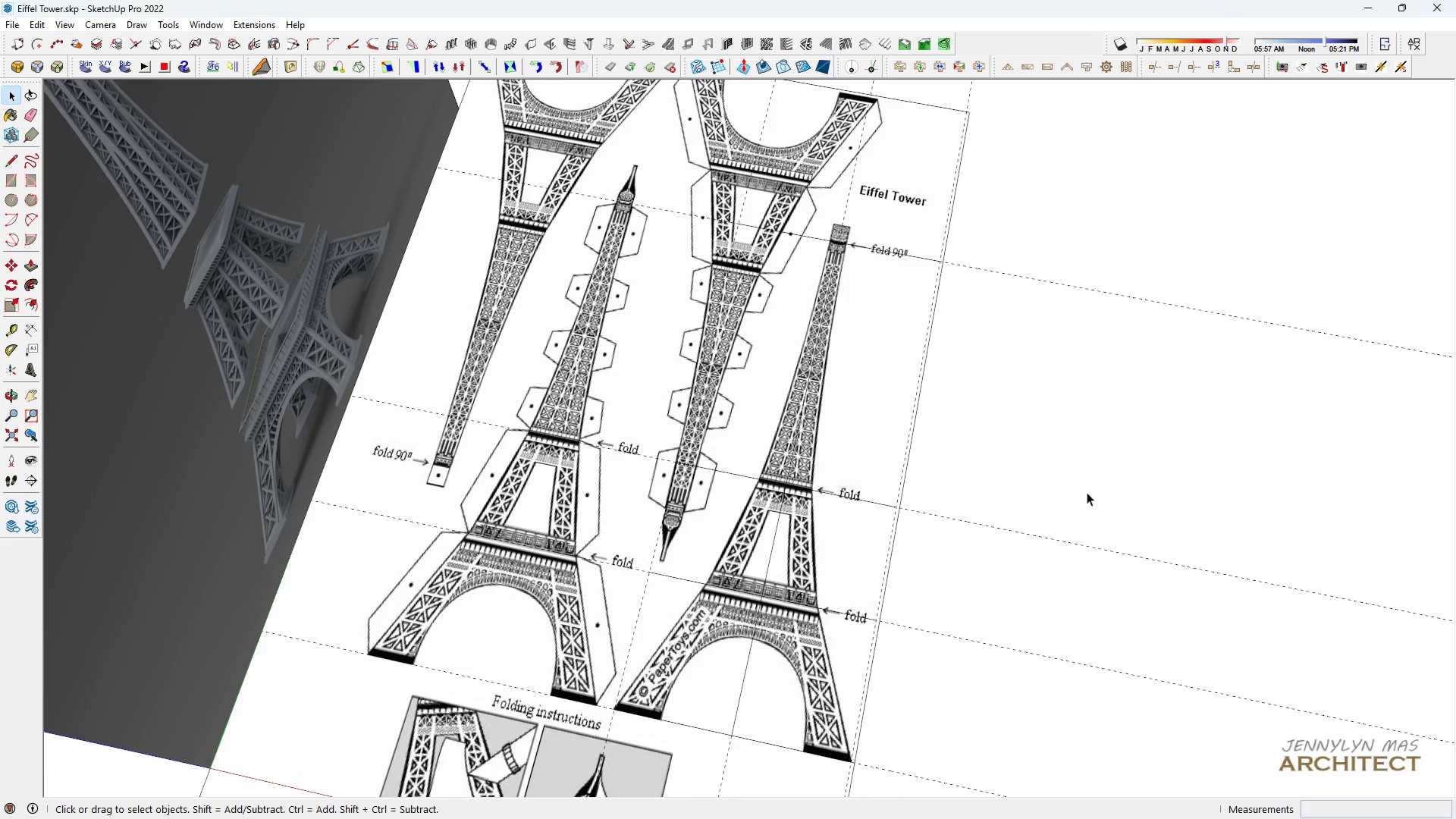 
key(H)
 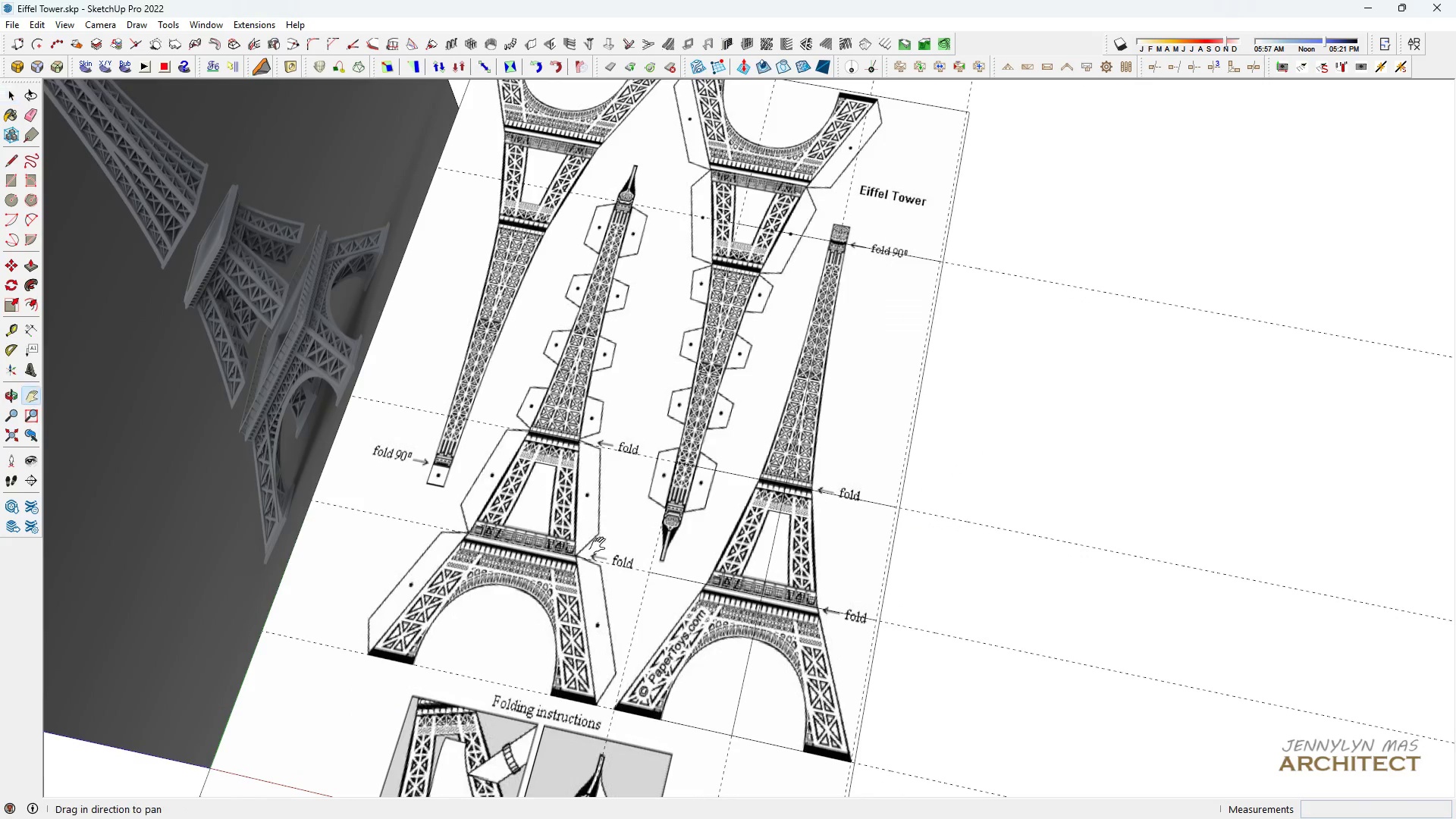 
scroll: coordinate [601, 557], scroll_direction: down, amount: 3.0
 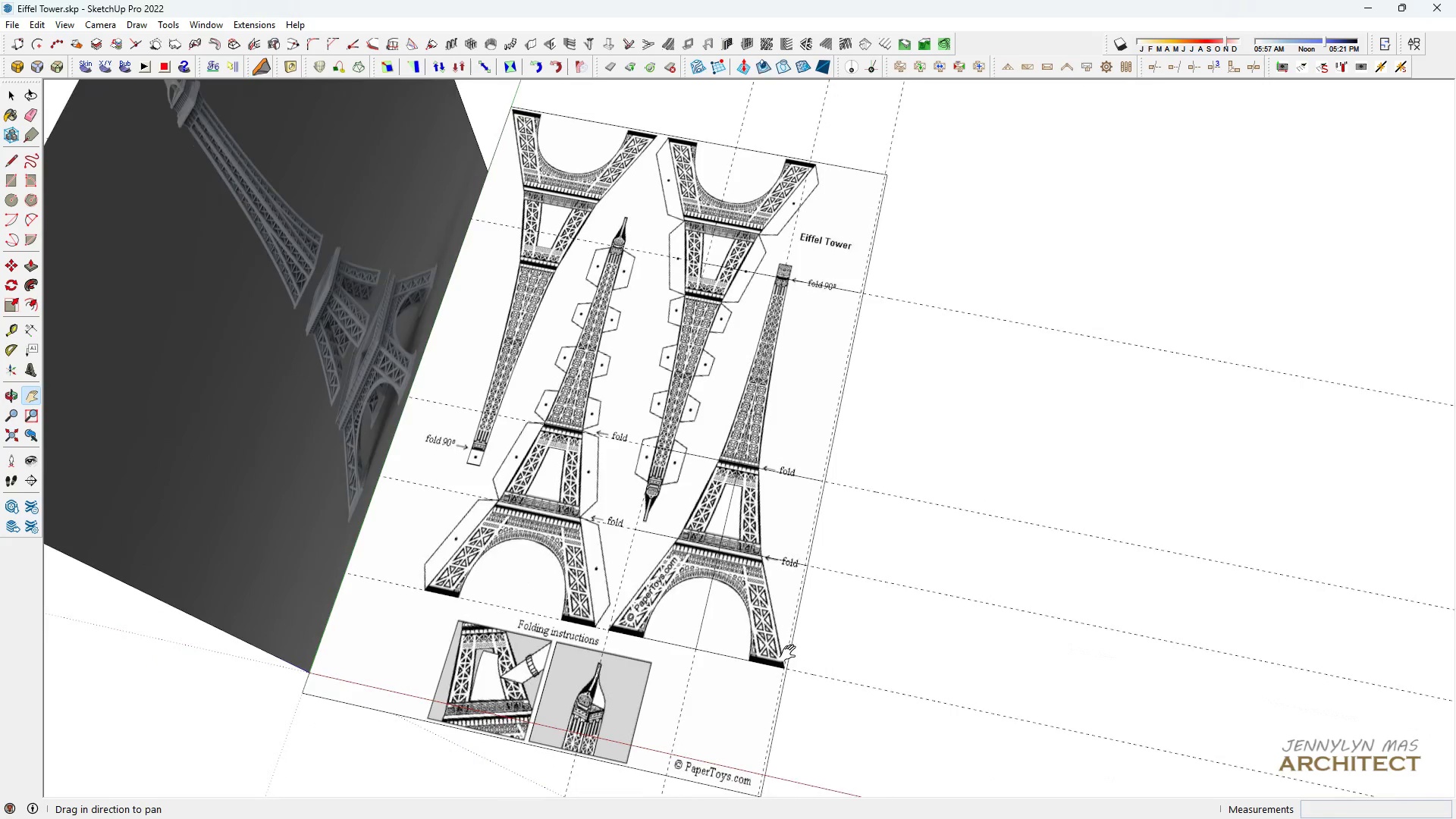 
scroll: coordinate [701, 636], scroll_direction: up, amount: 9.0
 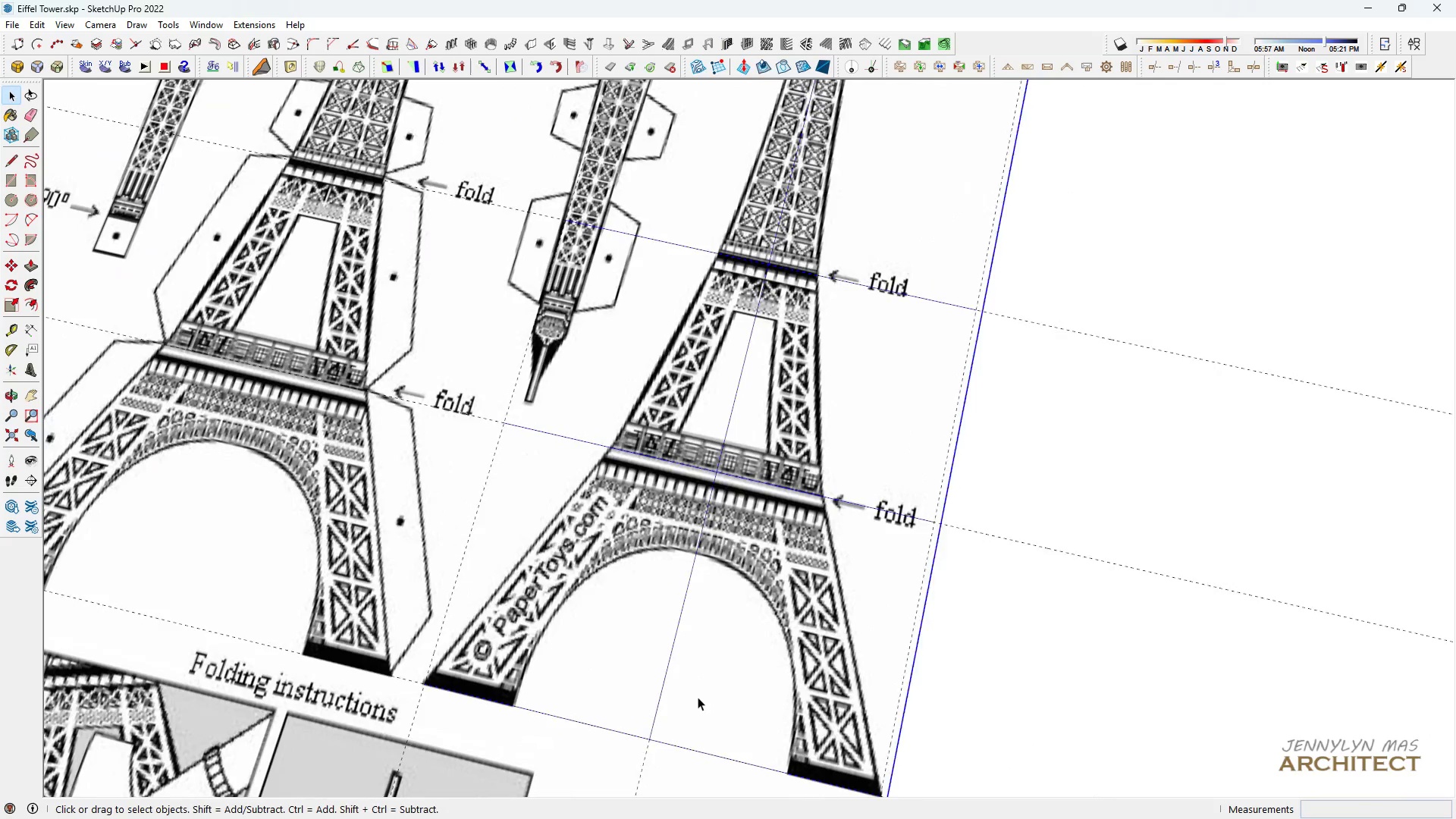 
key(Space)
 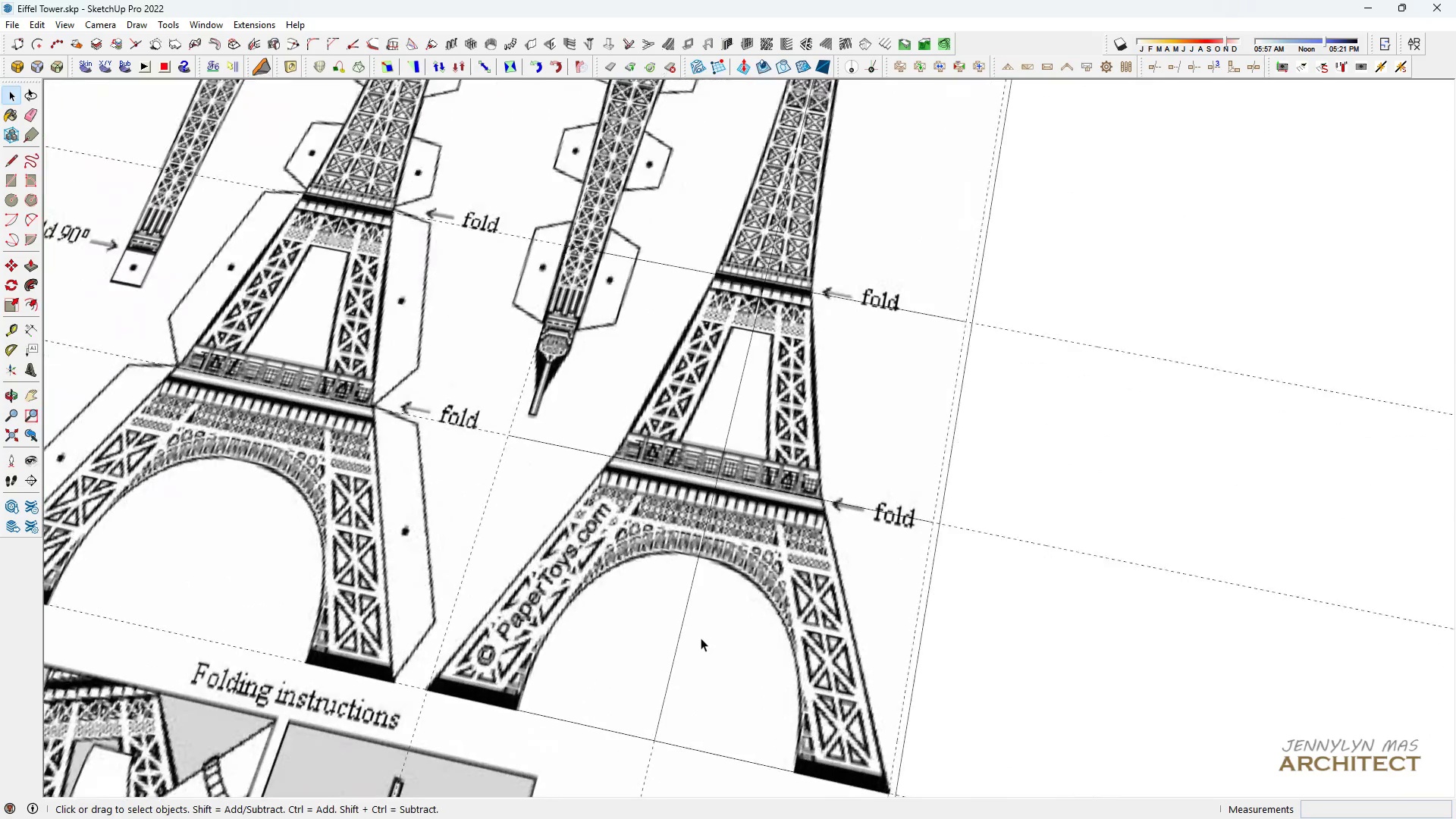 
 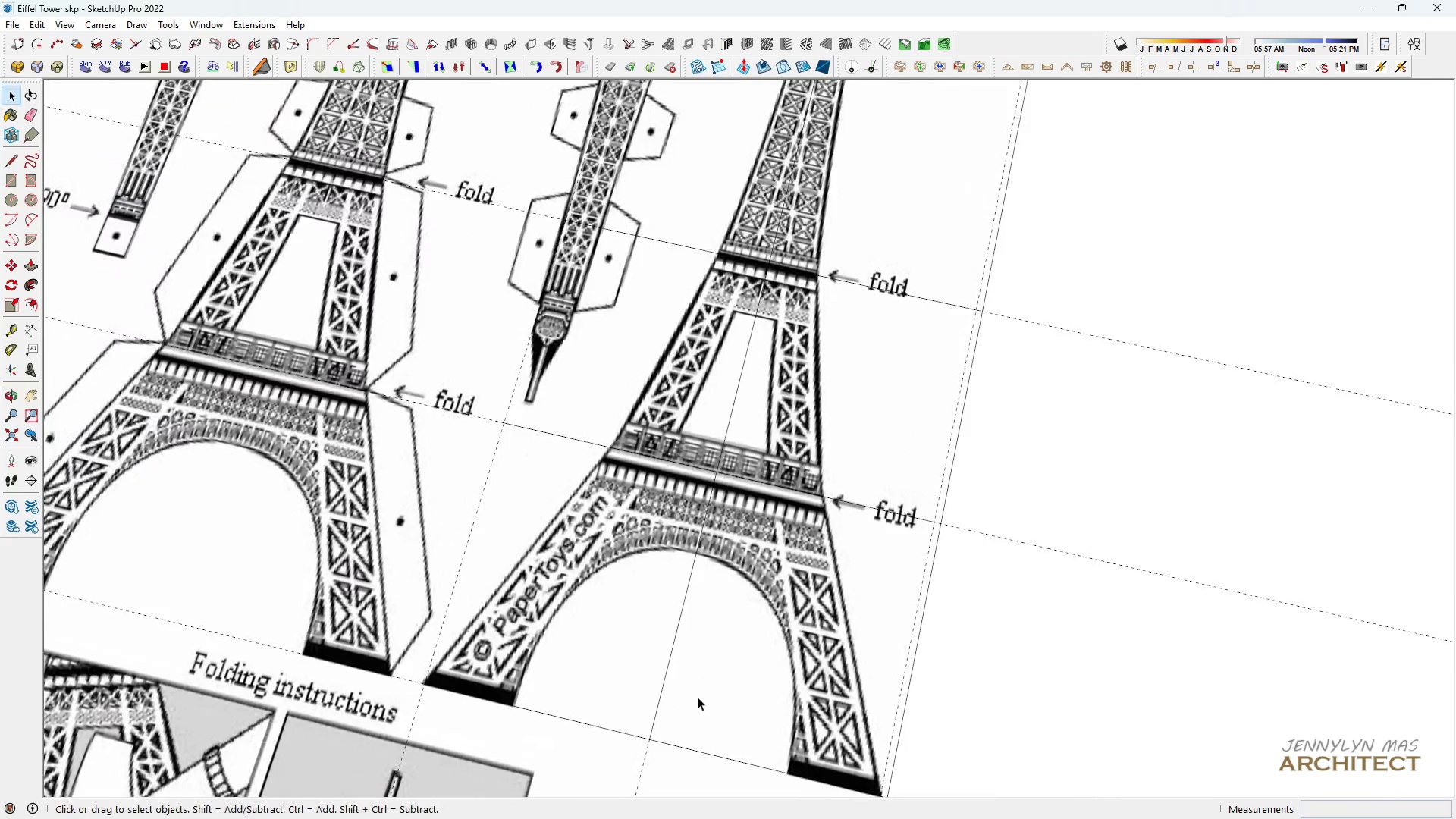 
double_click([698, 697])
 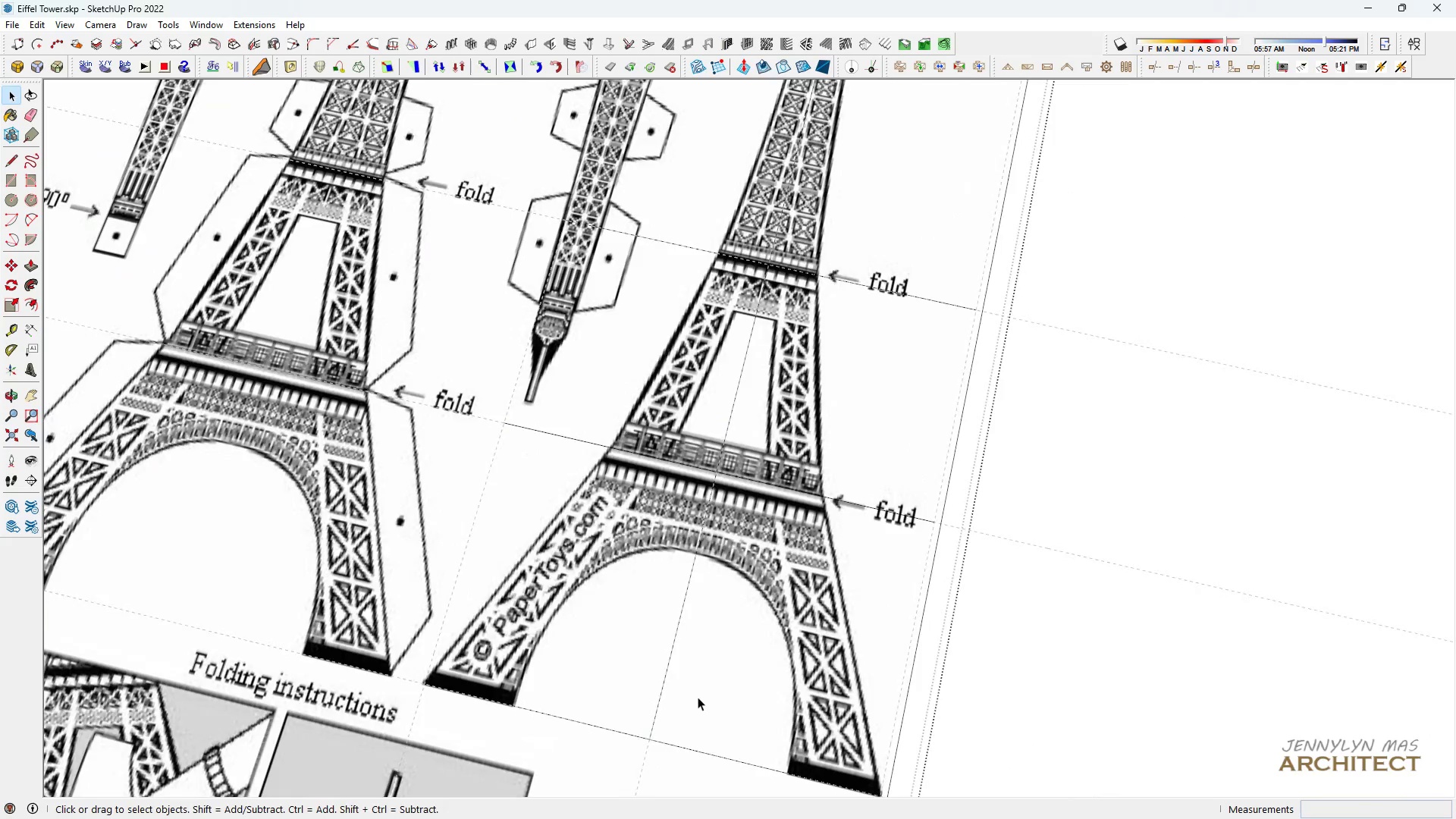 
triple_click([698, 697])
 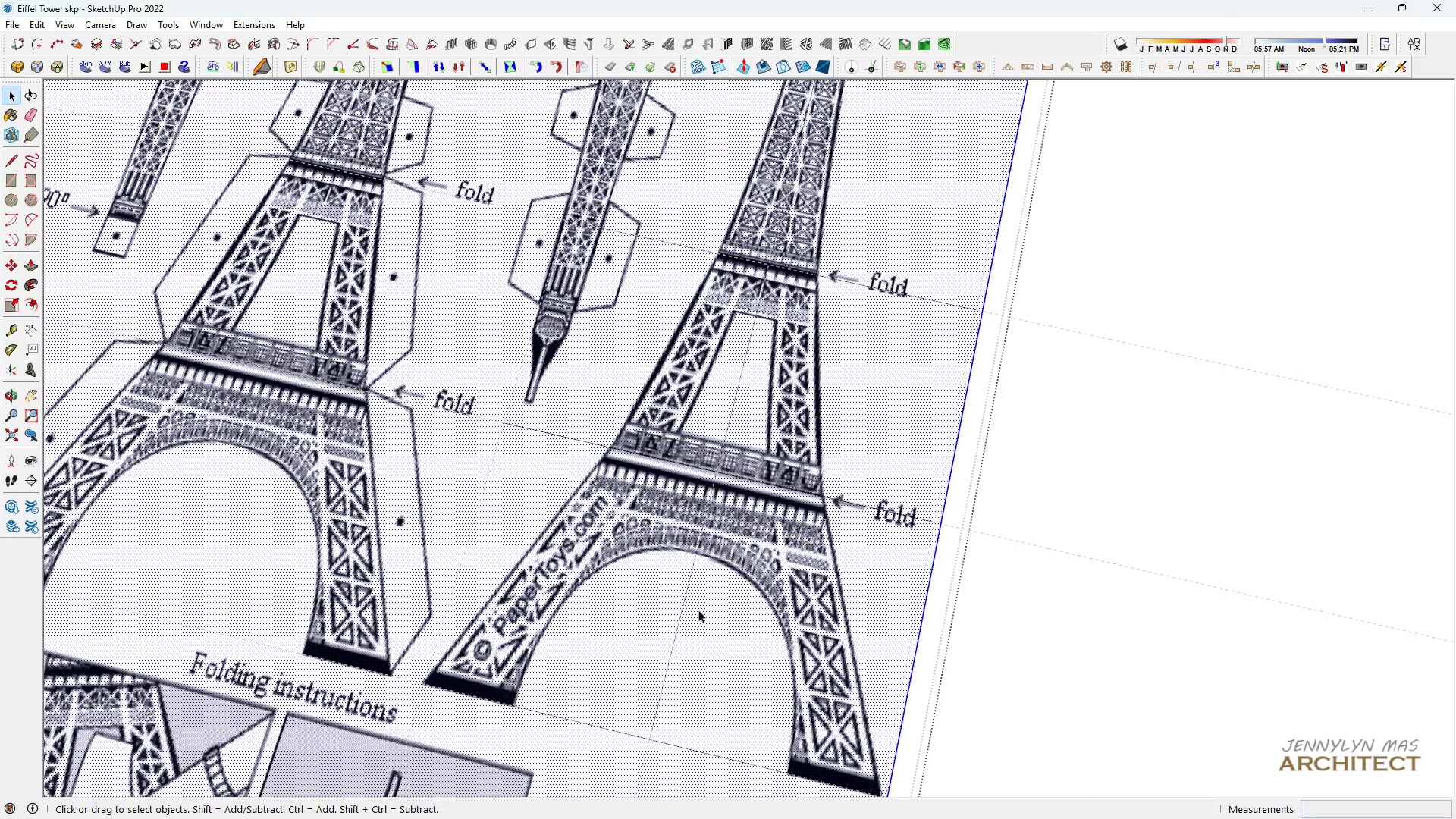 
triple_click([698, 610])
 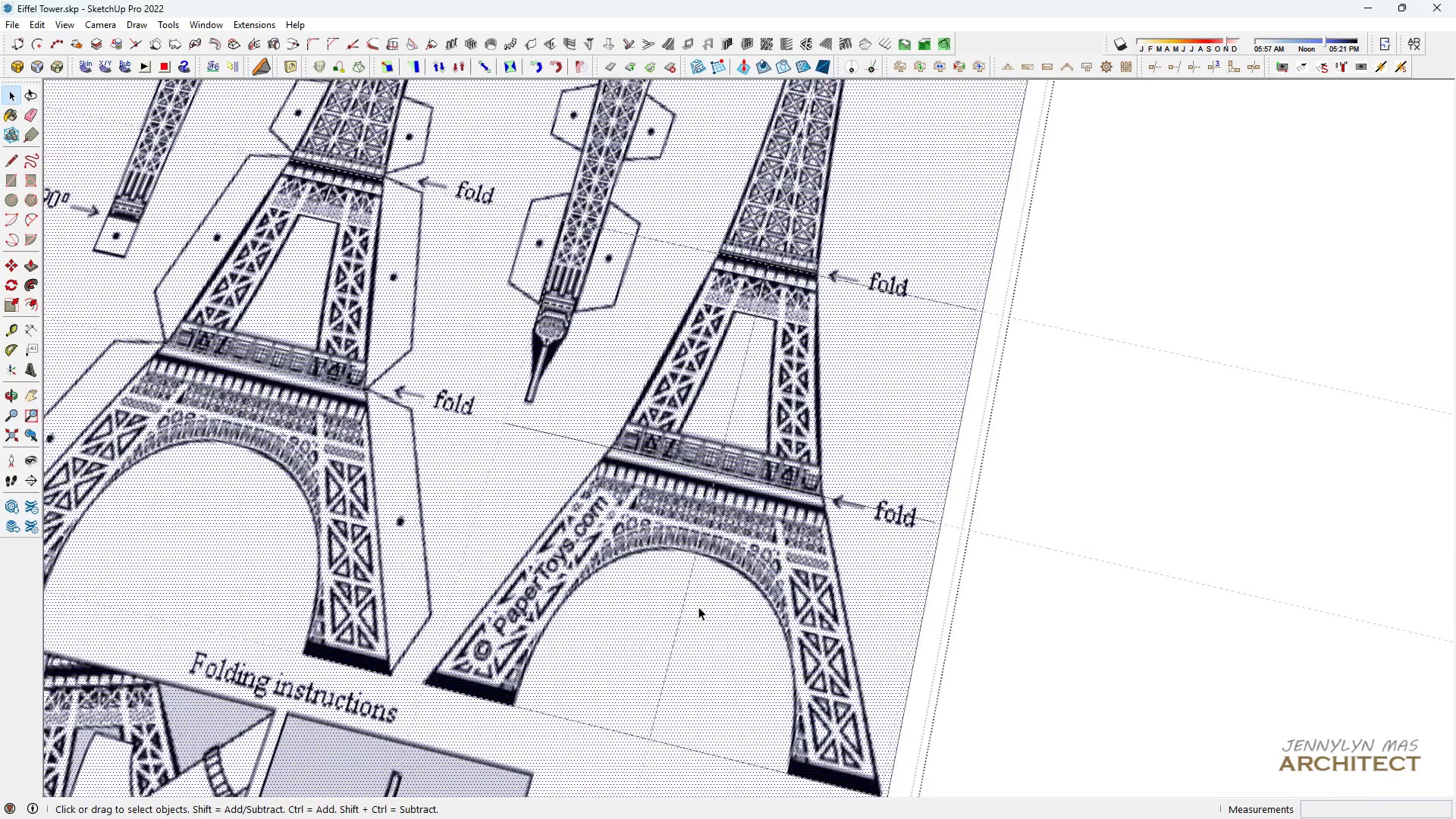 
type(hh r)
 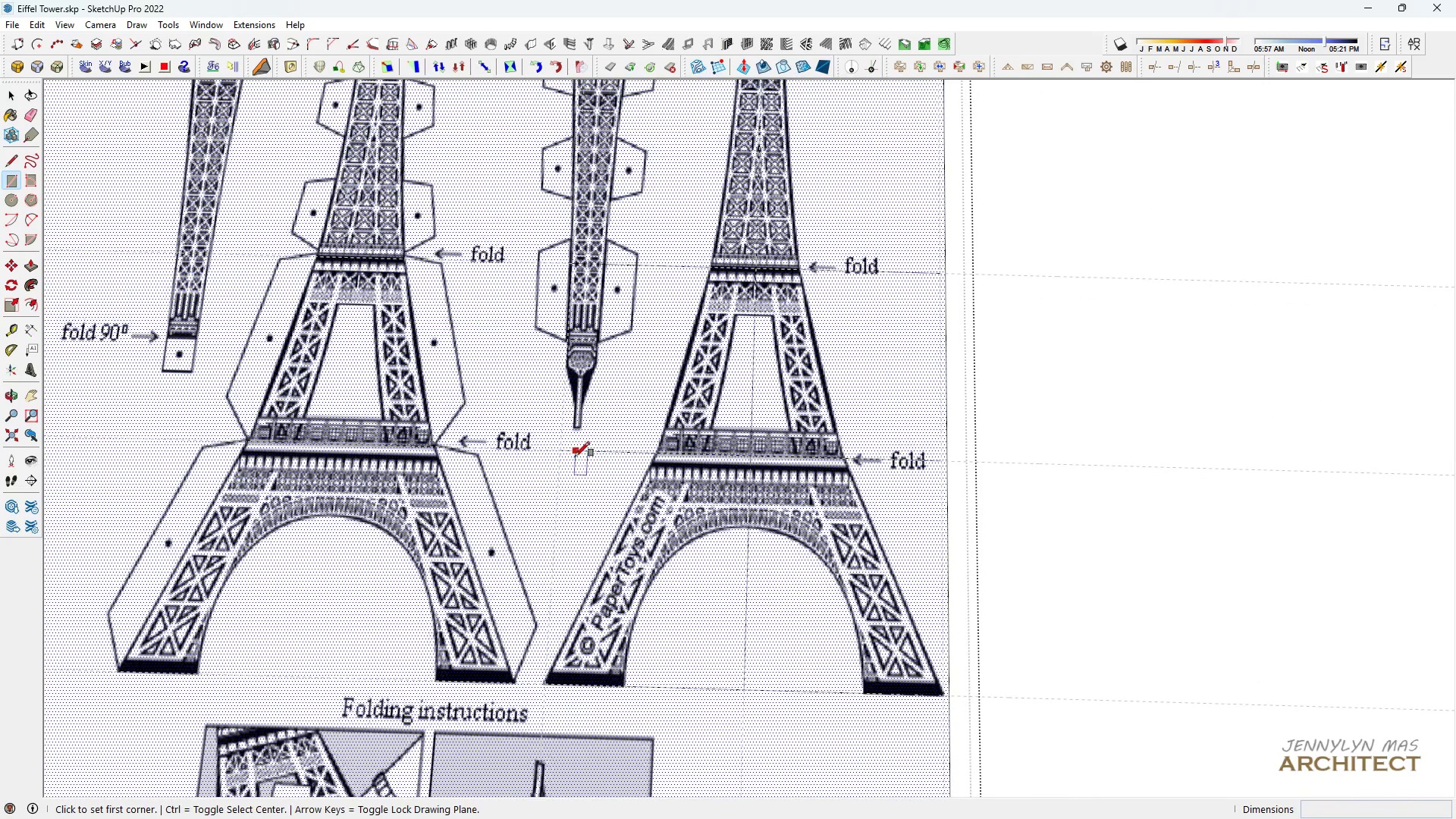 
scroll: coordinate [698, 606], scroll_direction: down, amount: 5.0
 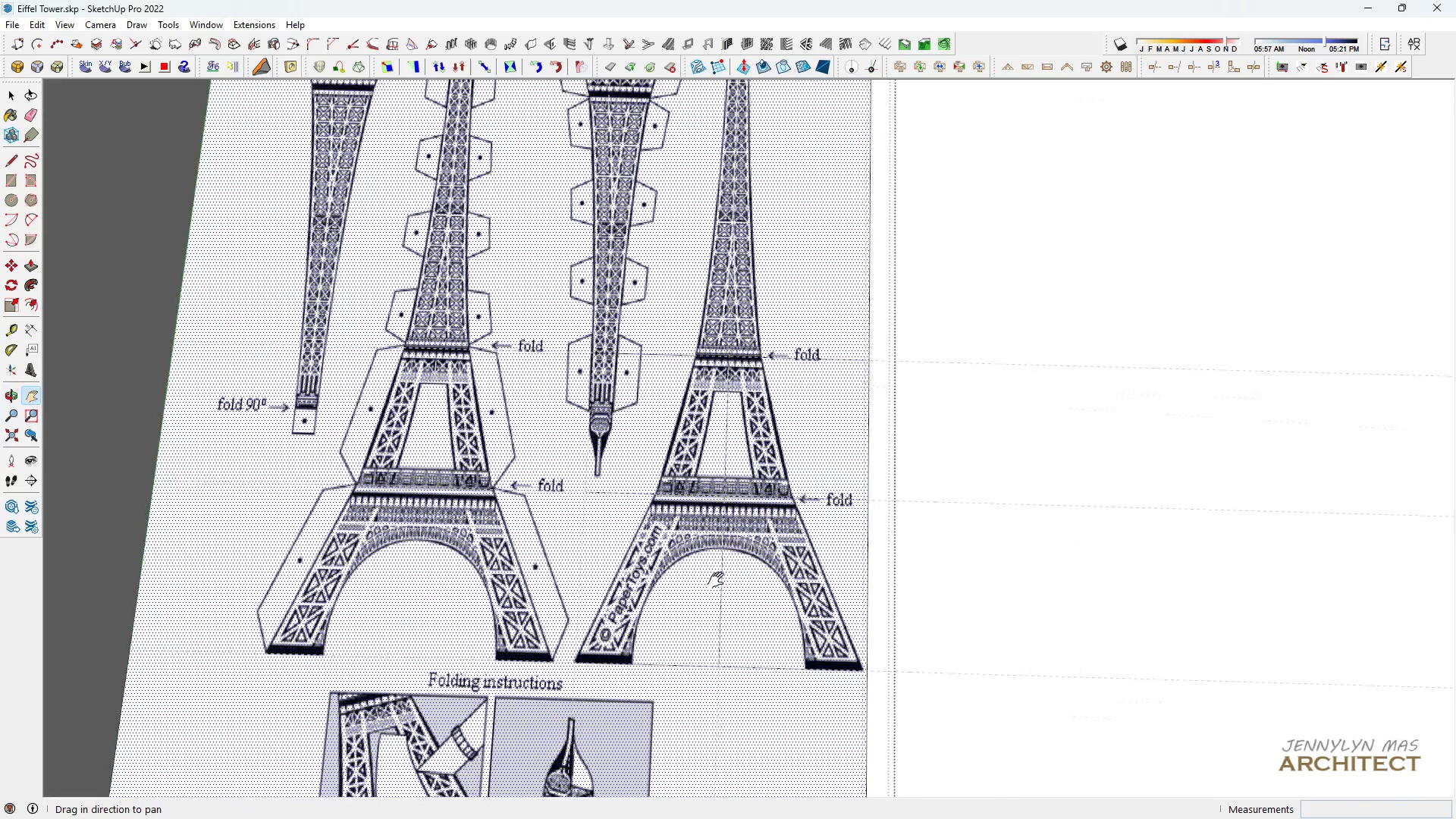 
scroll: coordinate [653, 500], scroll_direction: up, amount: 3.0
 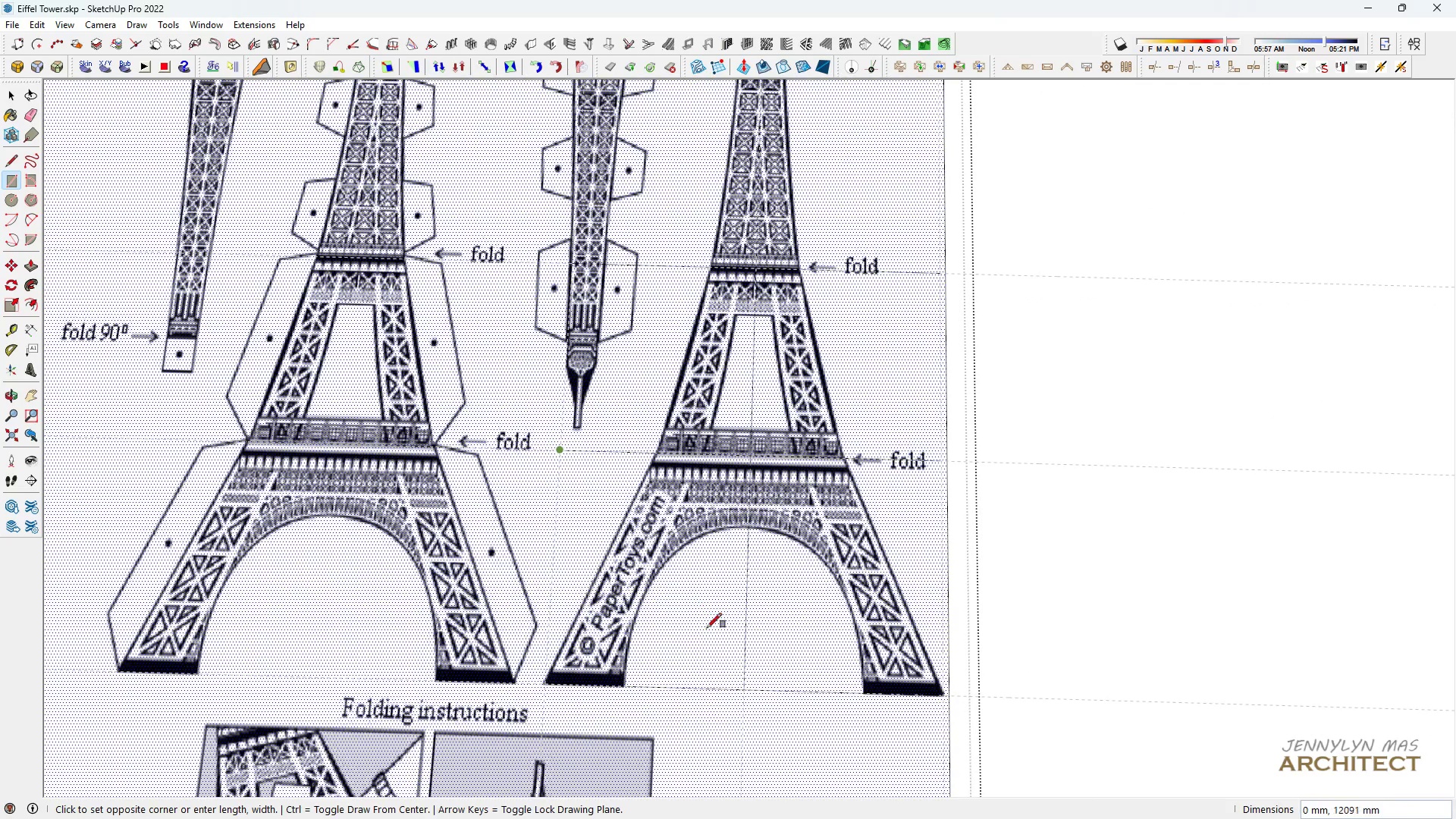 
left_click([741, 693])
 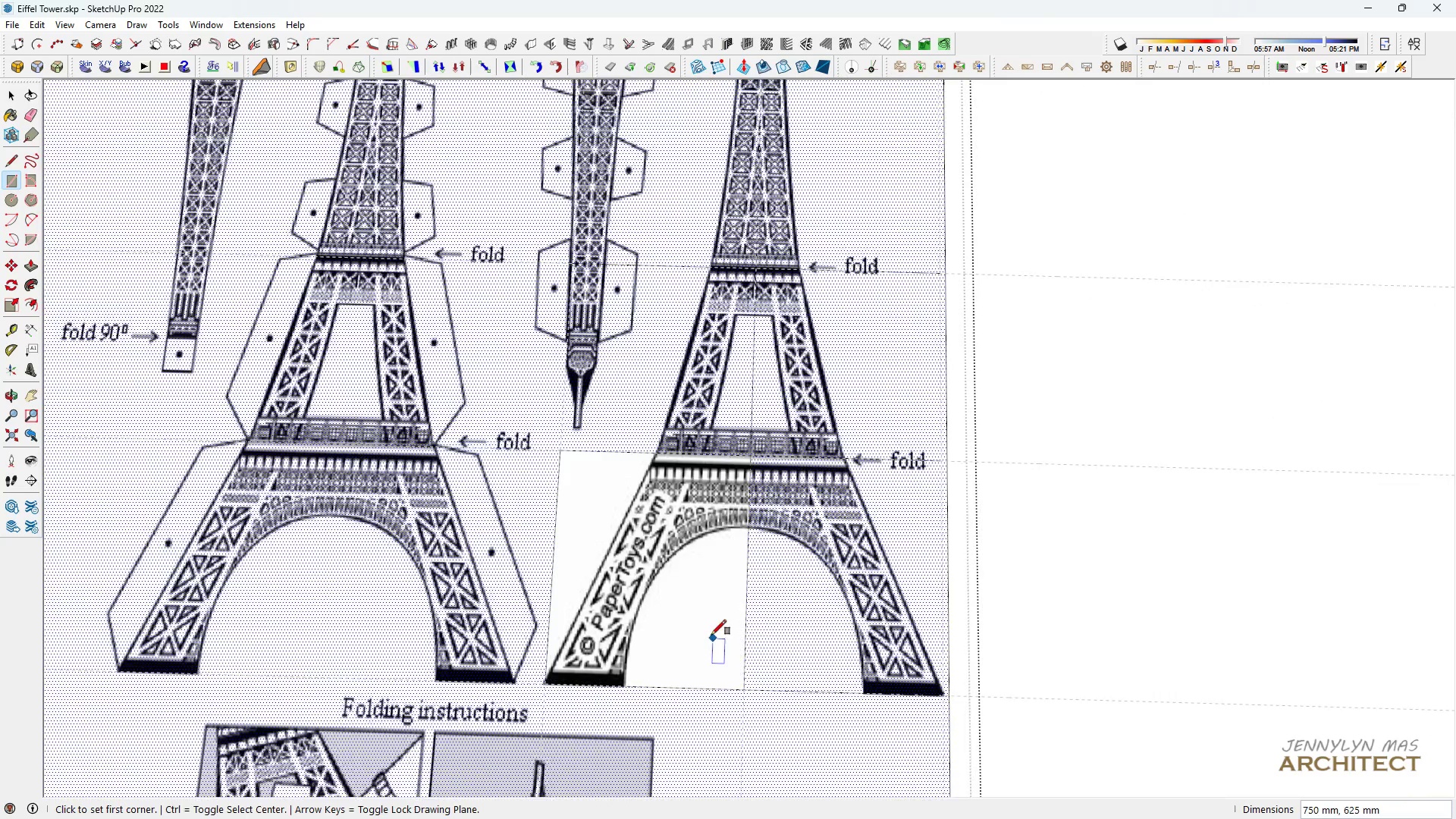 
scroll: coordinate [705, 623], scroll_direction: down, amount: 3.0
 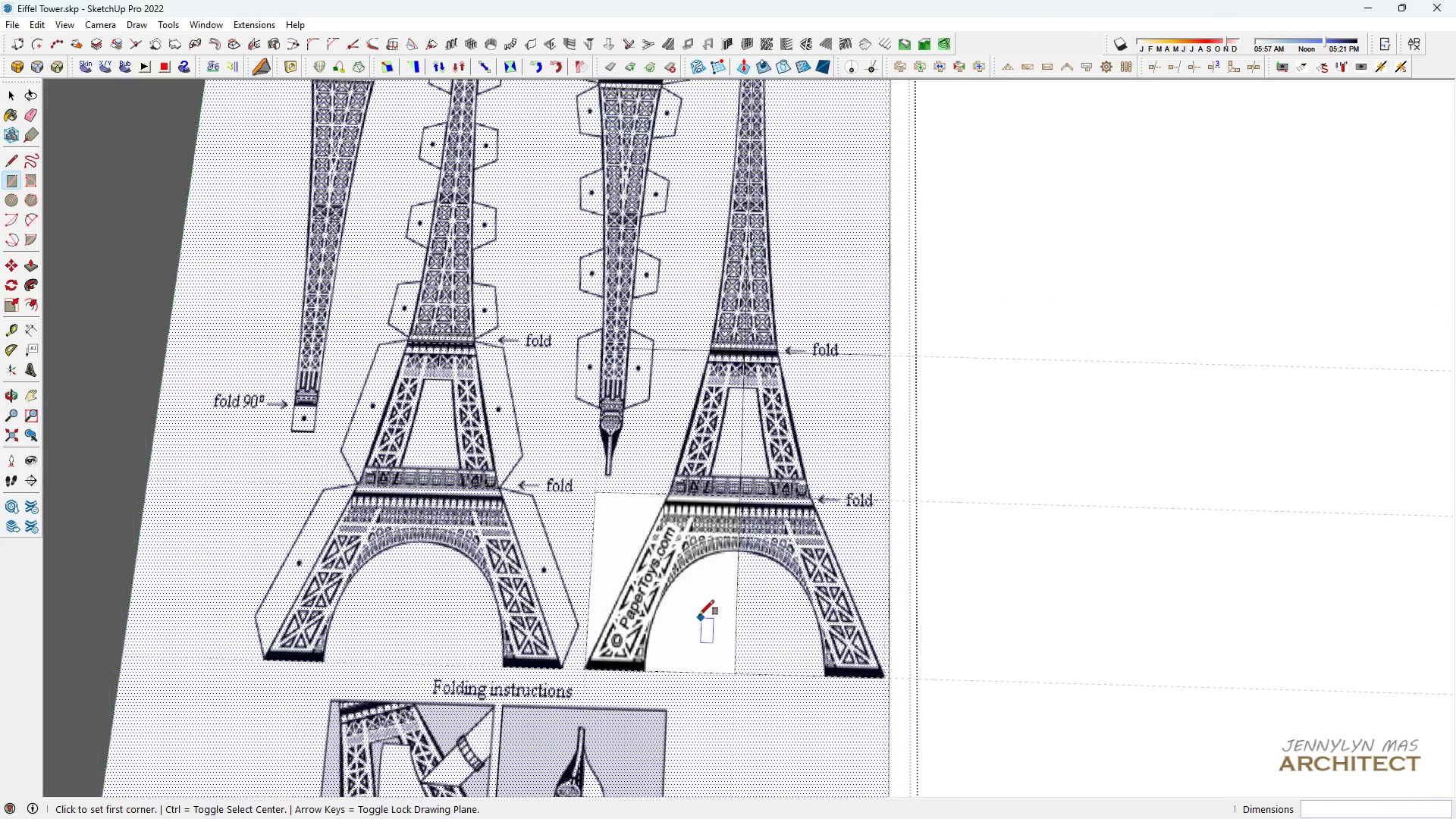 
key(Space)
 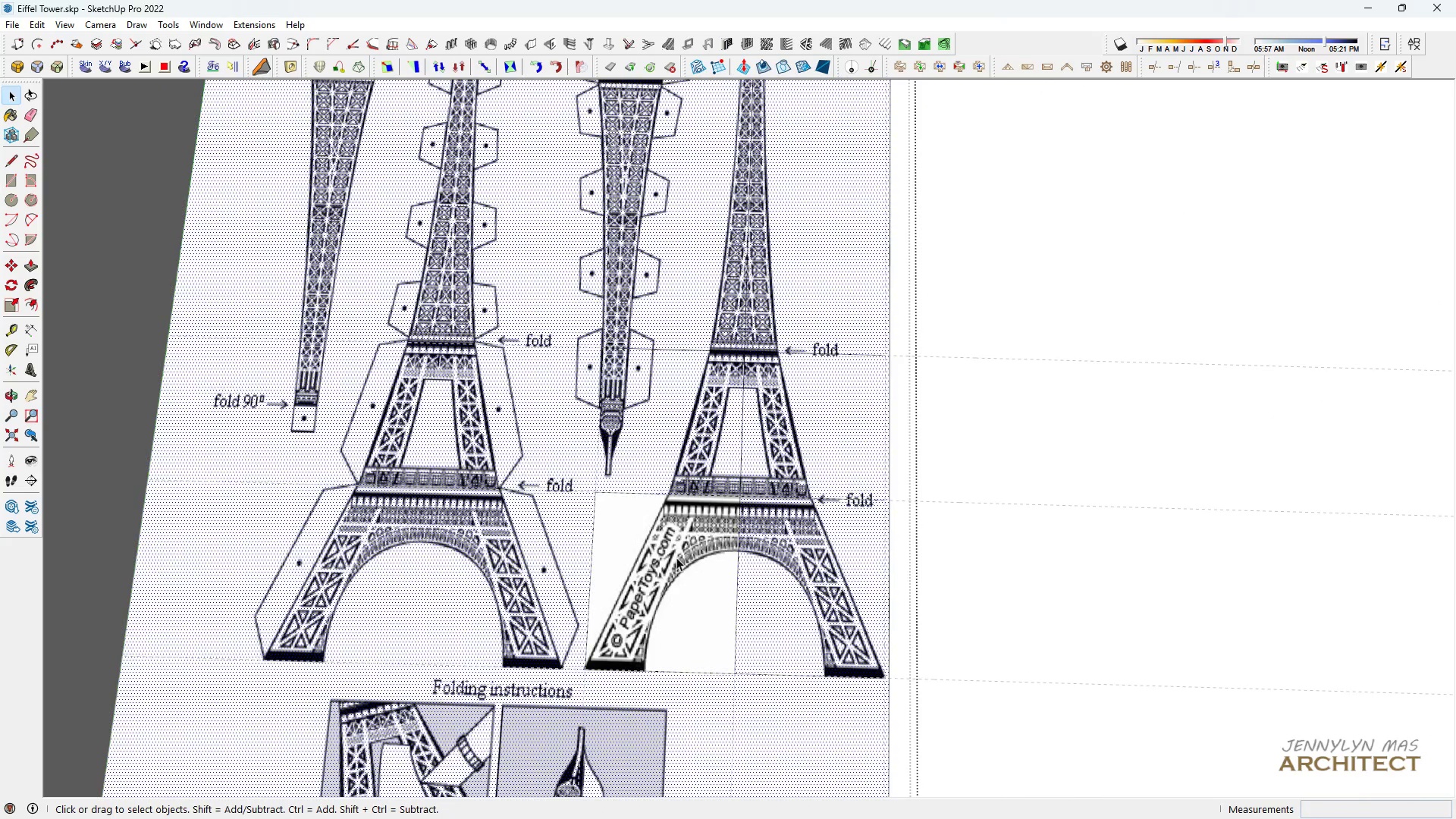 
left_click([676, 557])
 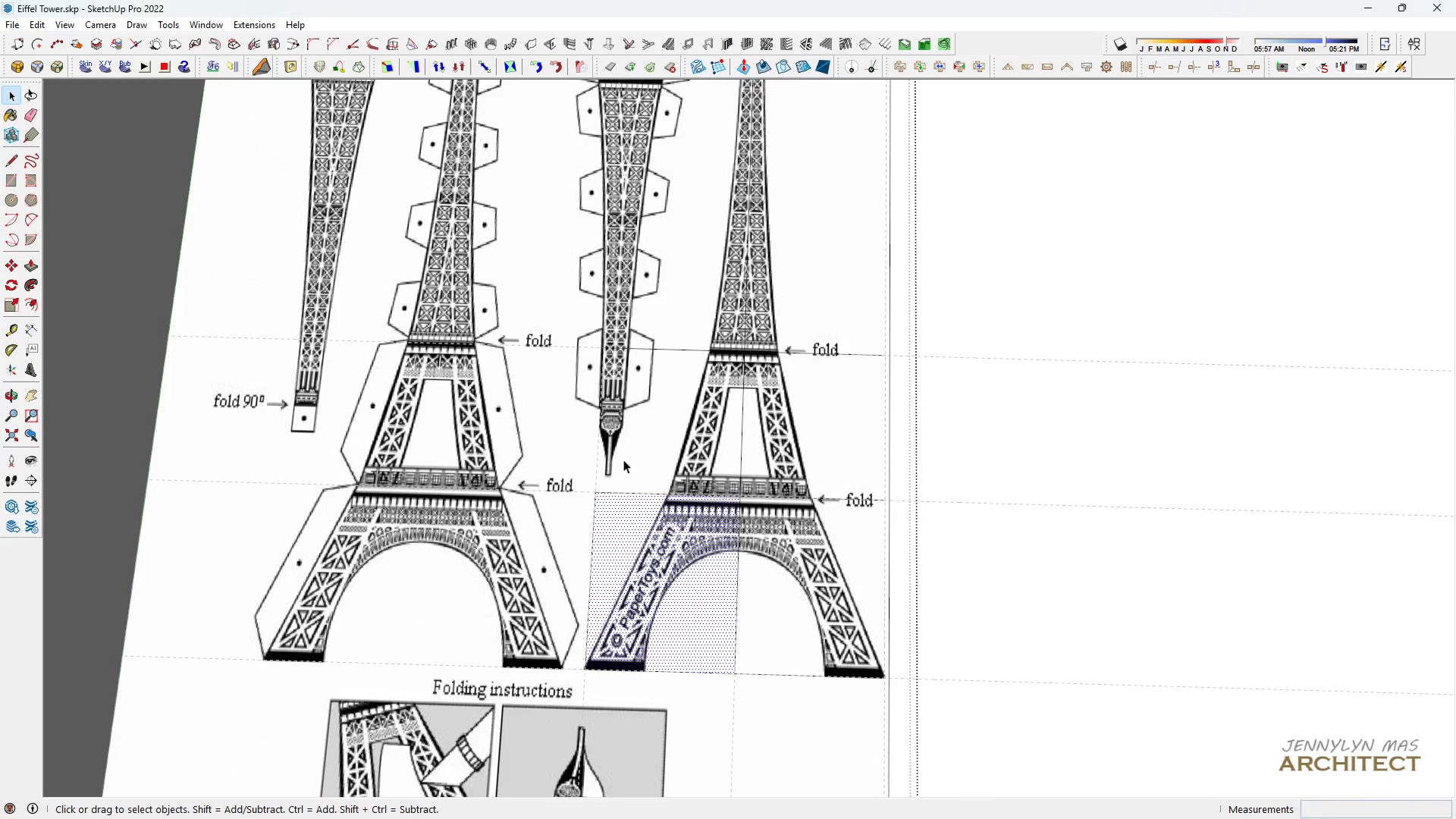 
scroll: coordinate [612, 443], scroll_direction: up, amount: 3.0
 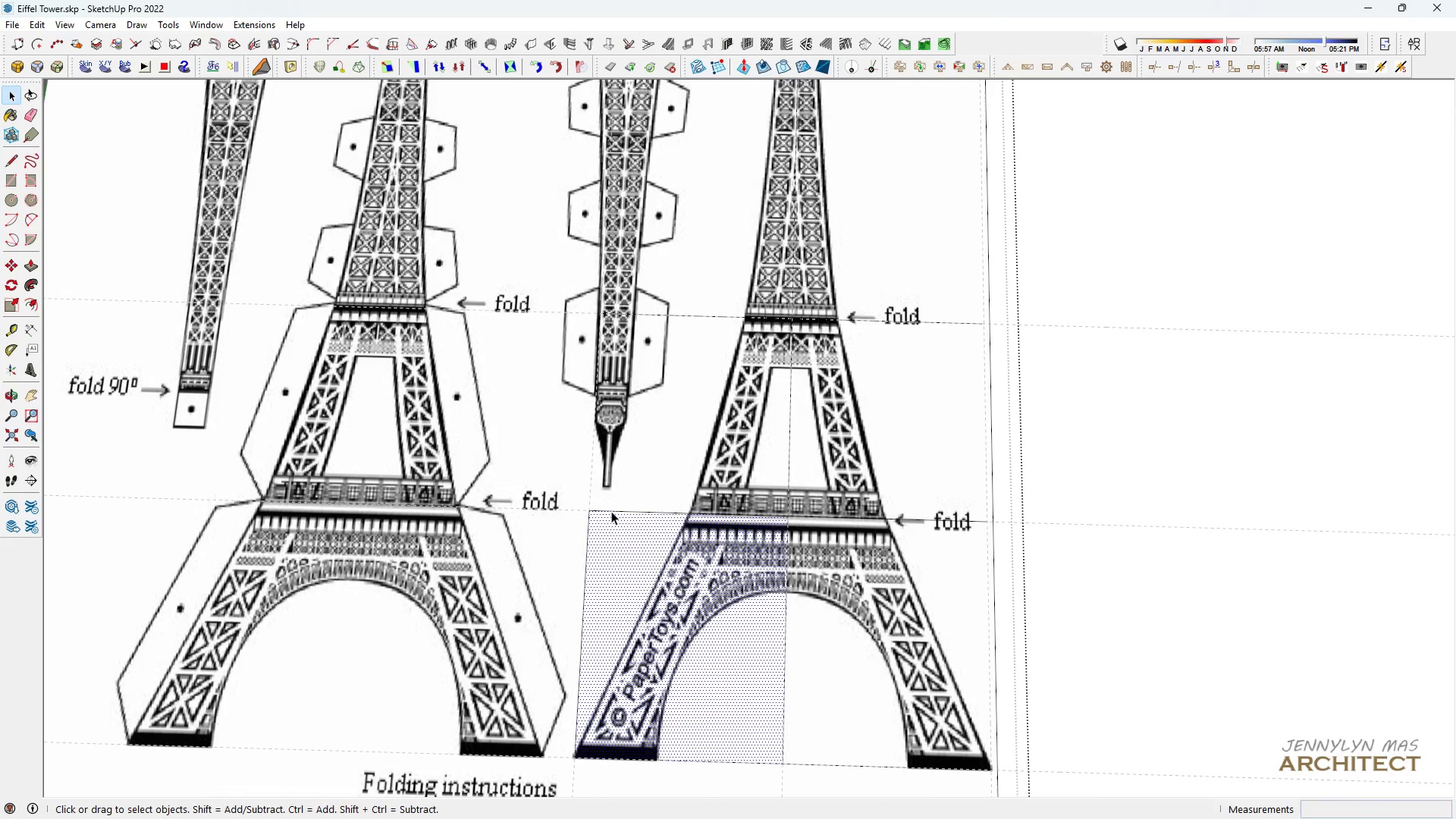 
key(R)
 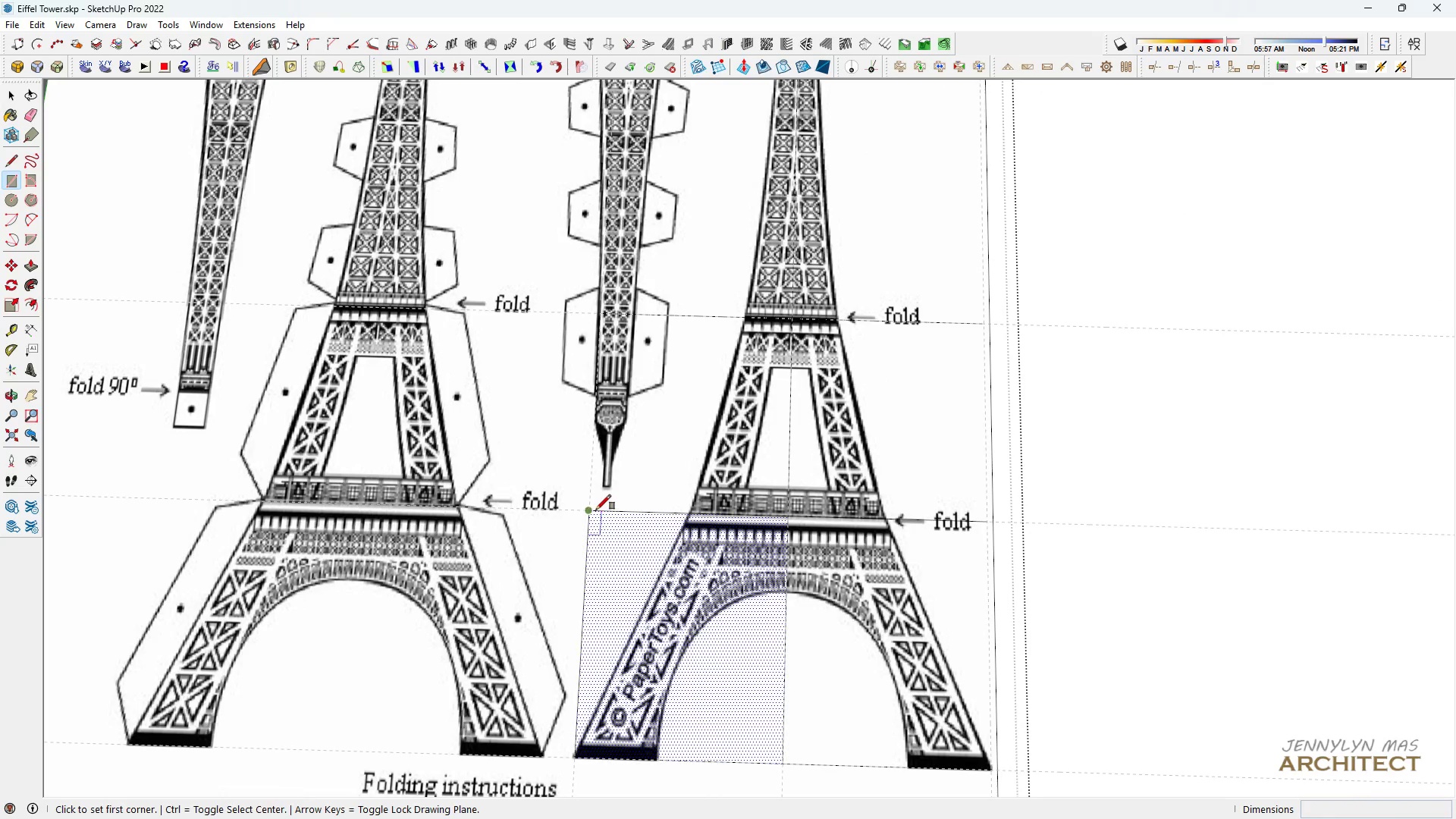 
left_click([588, 509])
 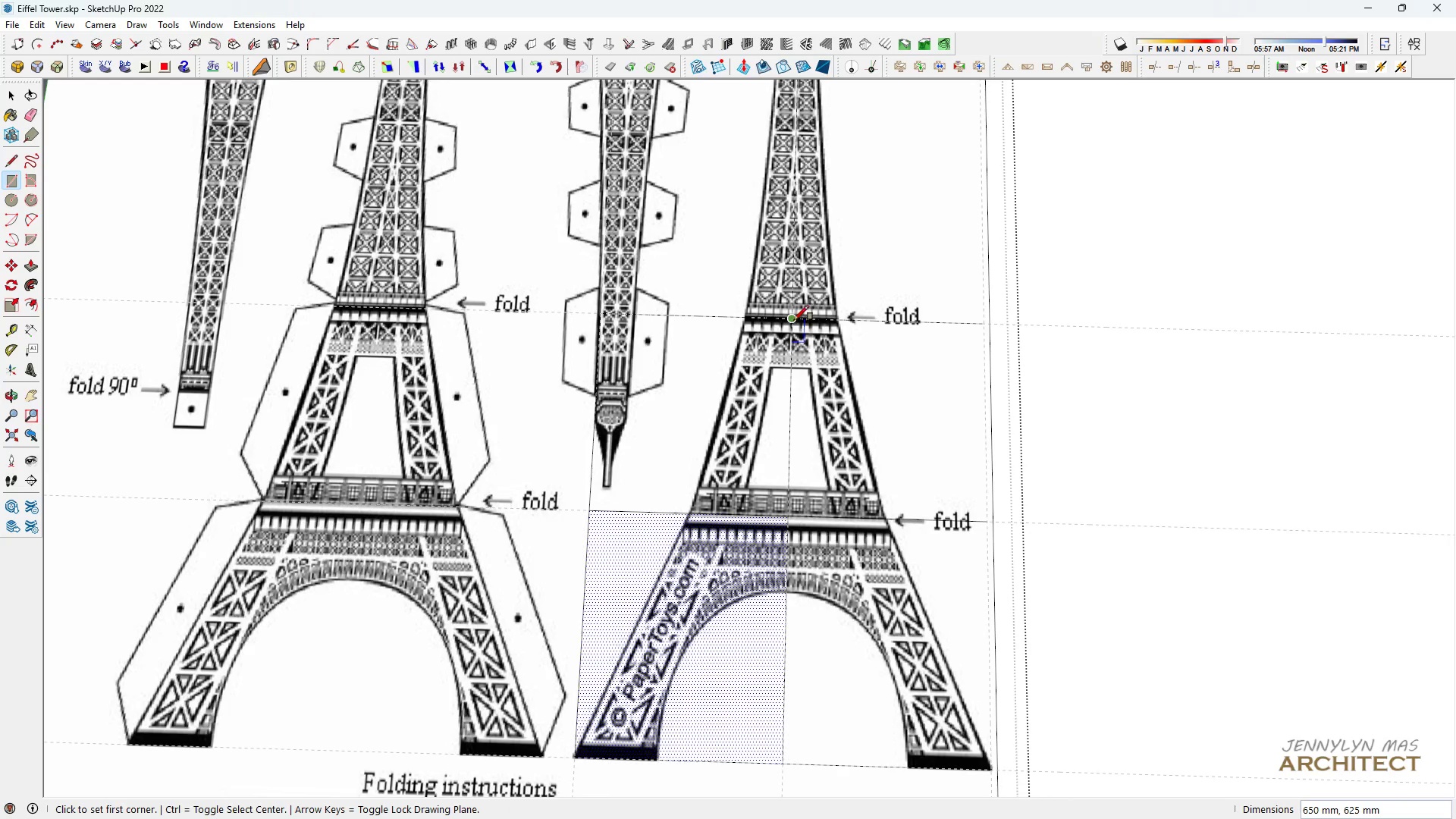 
scroll: coordinate [692, 610], scroll_direction: down, amount: 6.0
 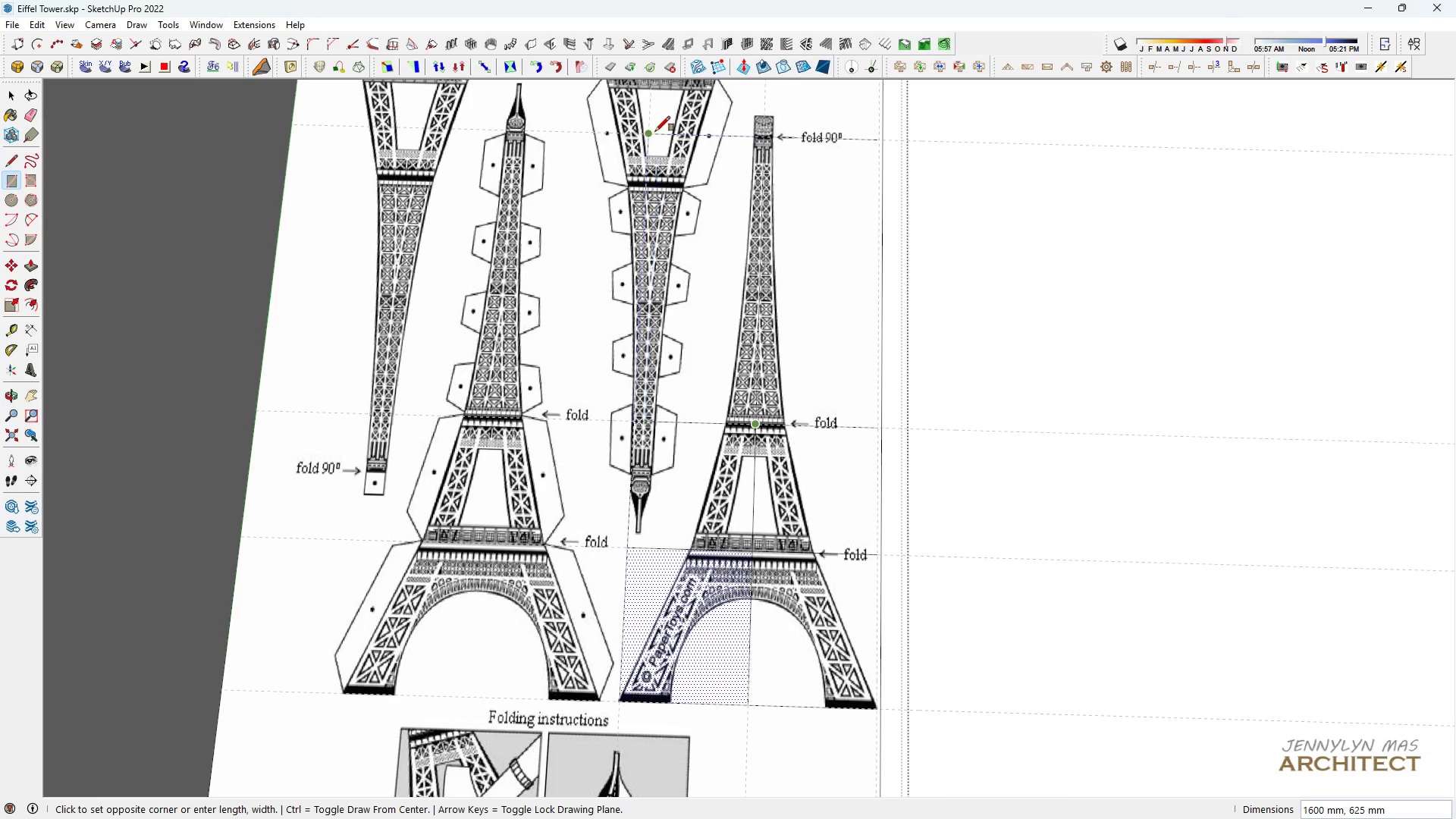 
left_click([655, 131])
 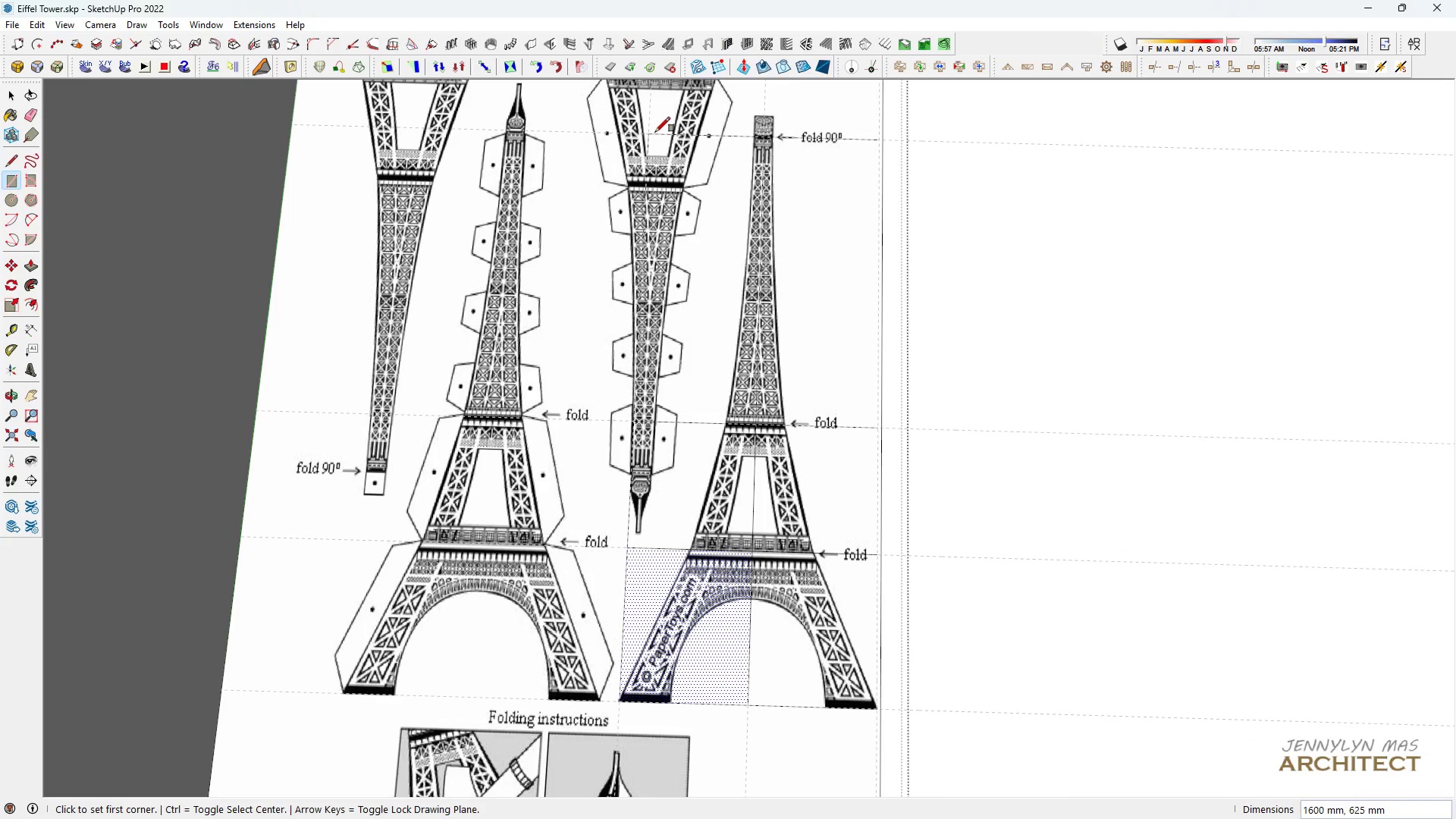 
key(Space)
 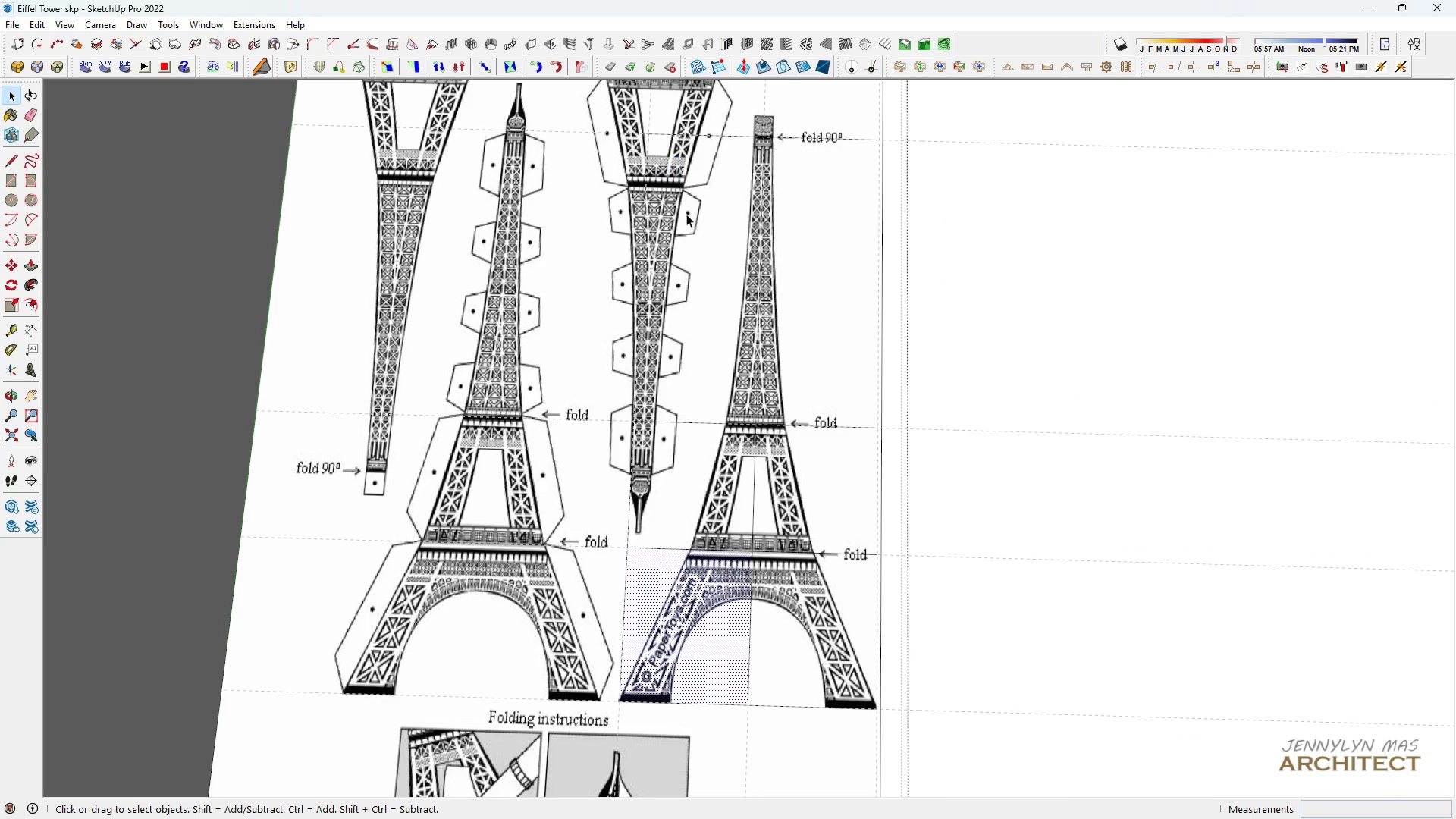 
double_click([686, 214])
 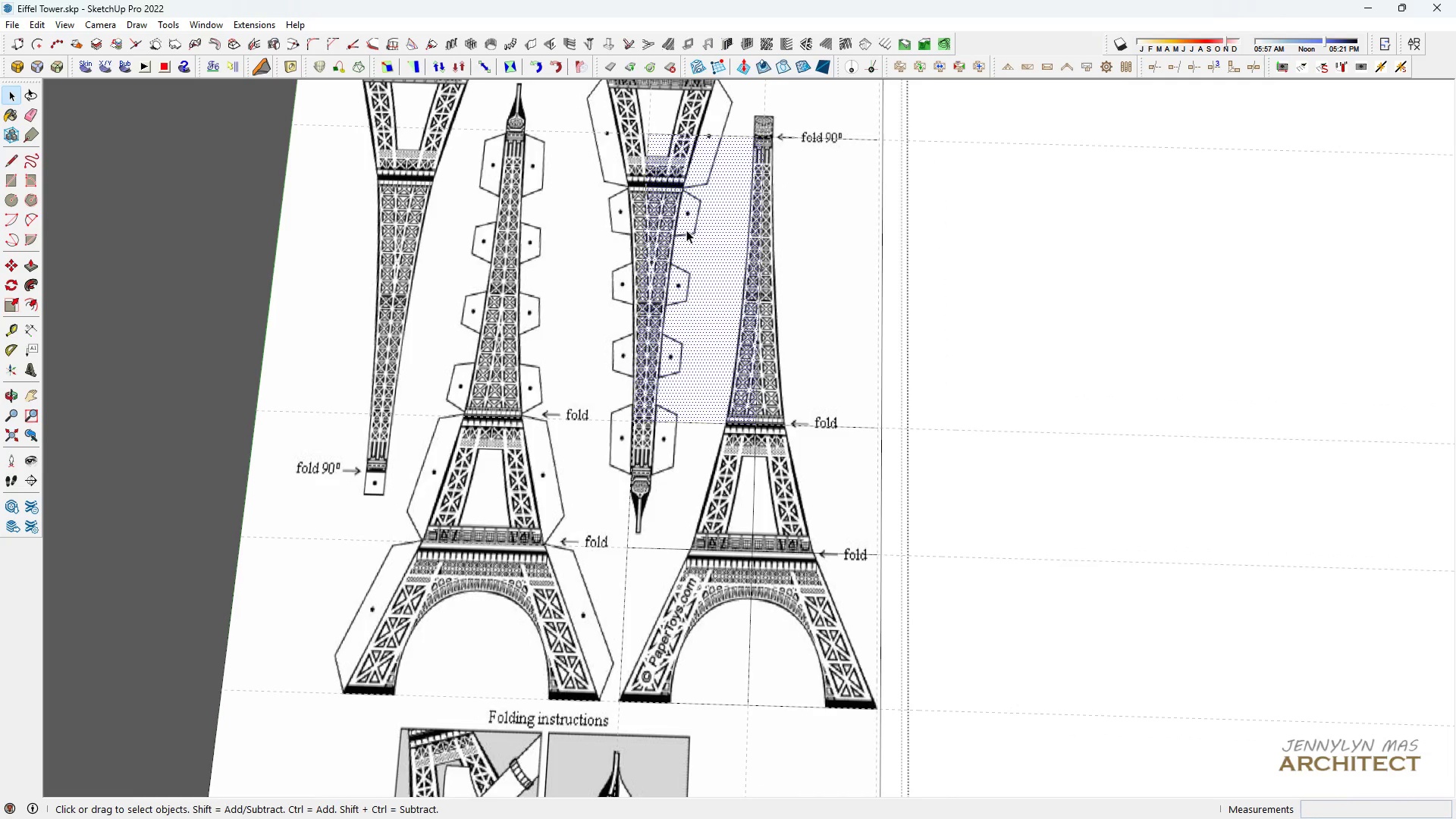 
scroll: coordinate [734, 538], scroll_direction: up, amount: 5.0
 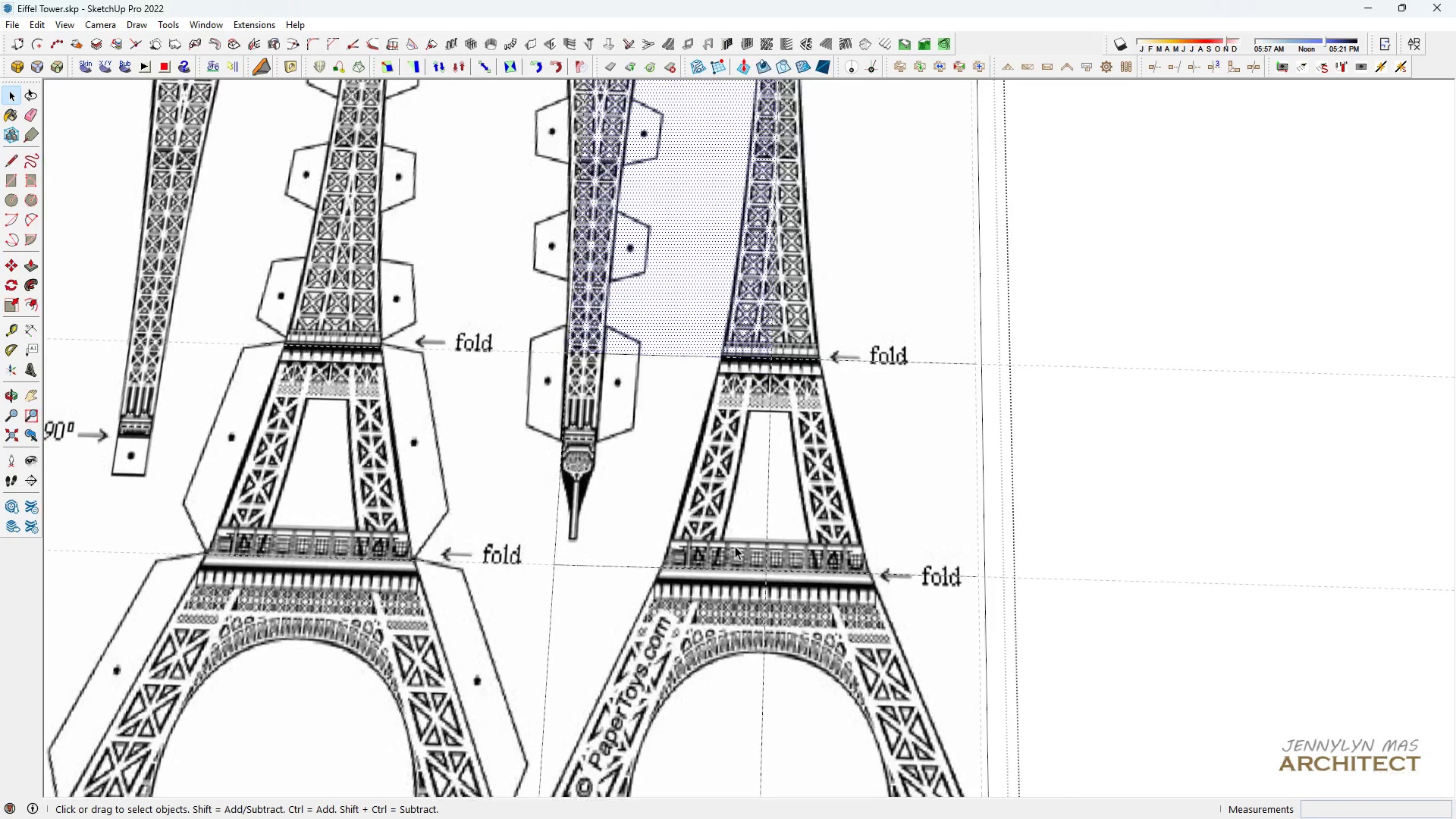 
left_click([735, 546])
 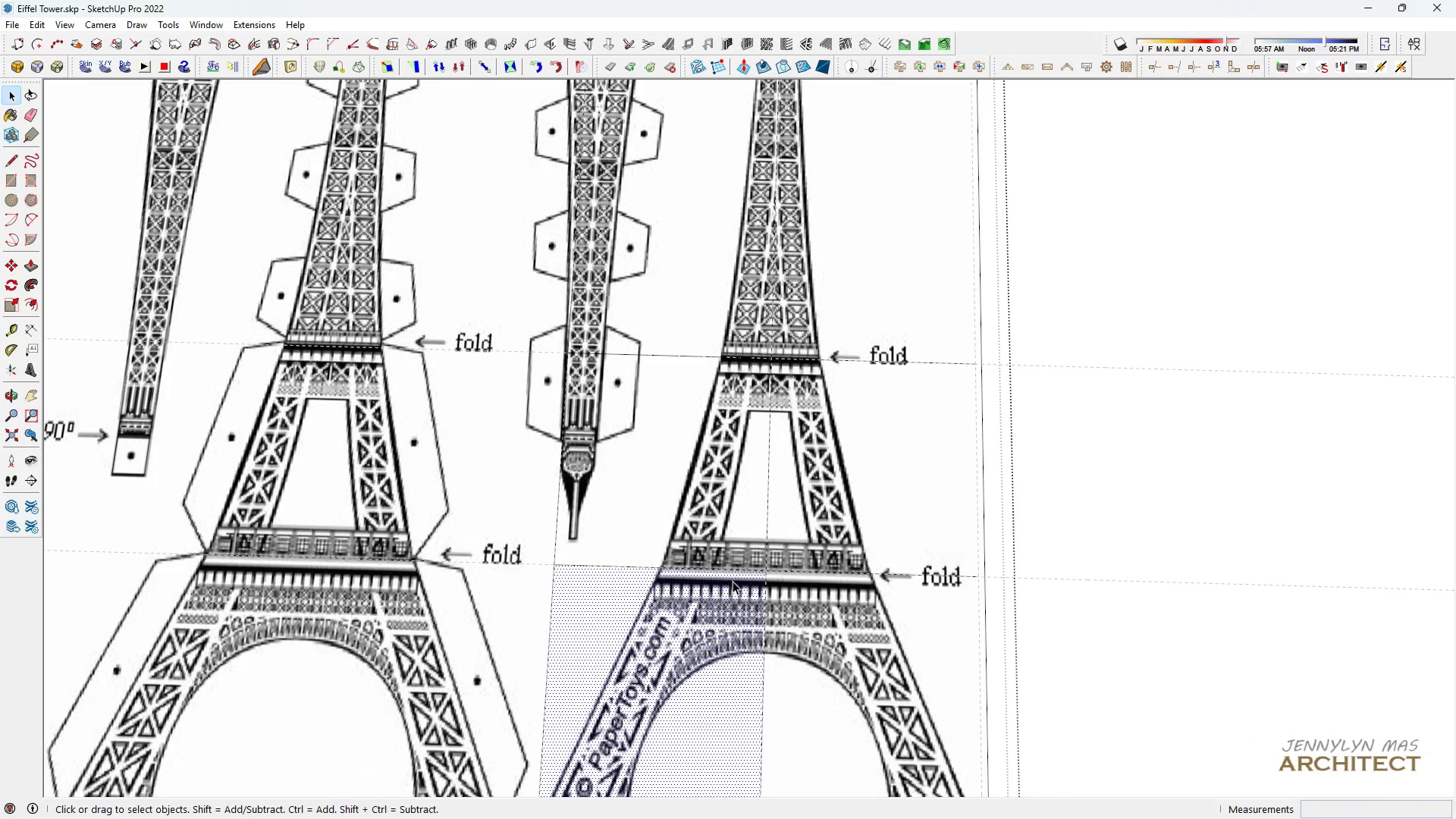 
double_click([726, 496])
 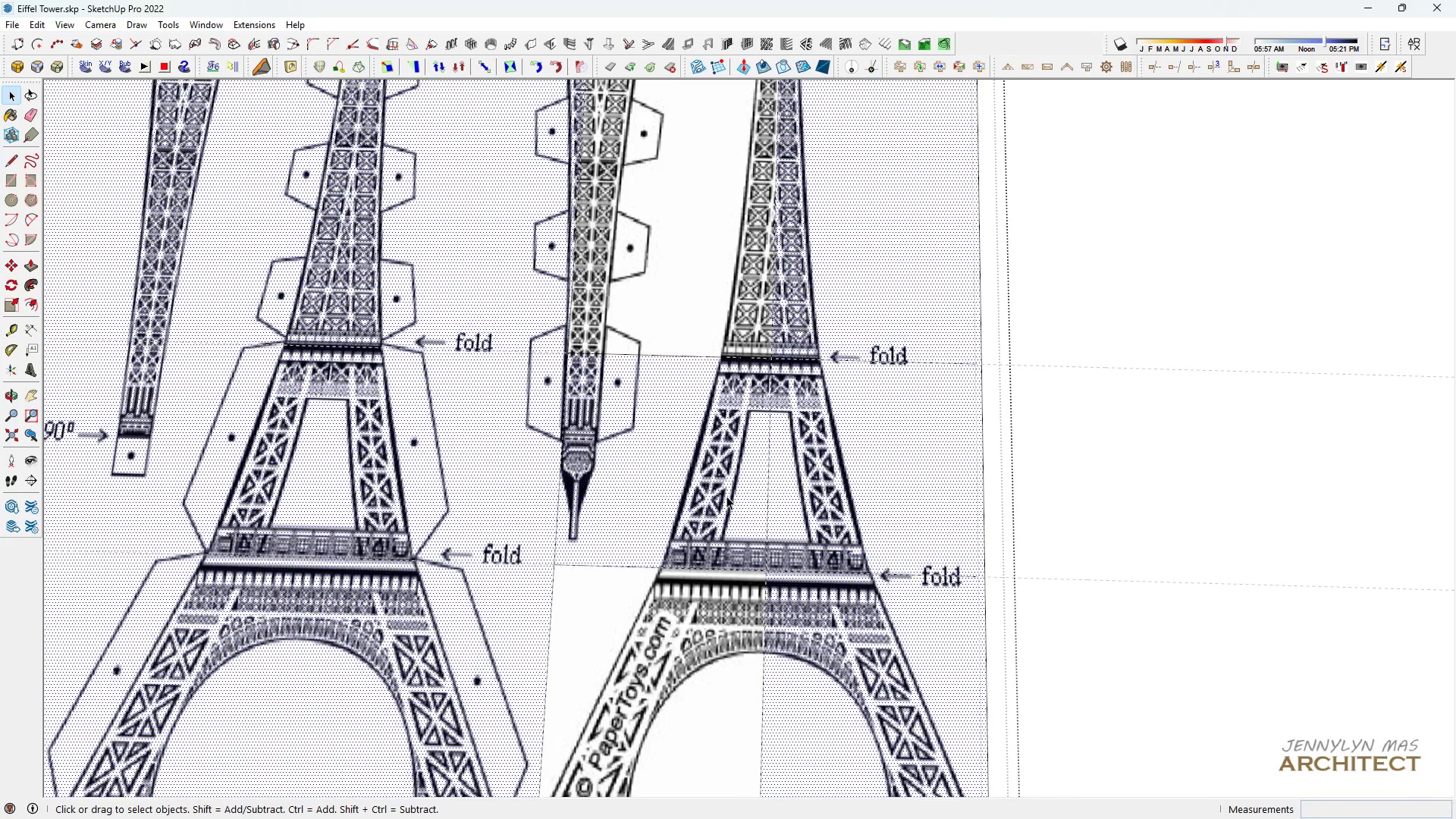 
key(Space)
 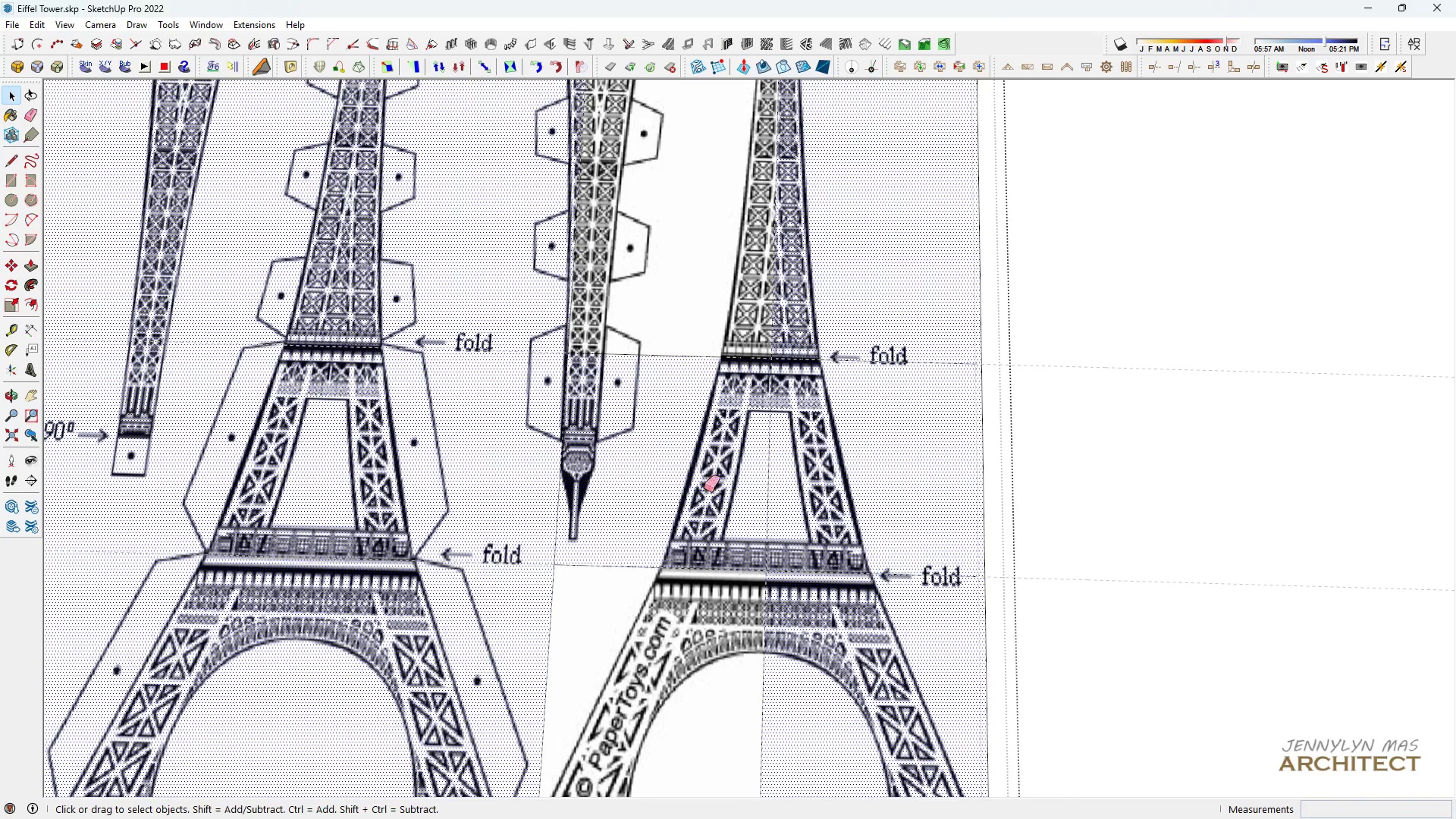 
key(E)
 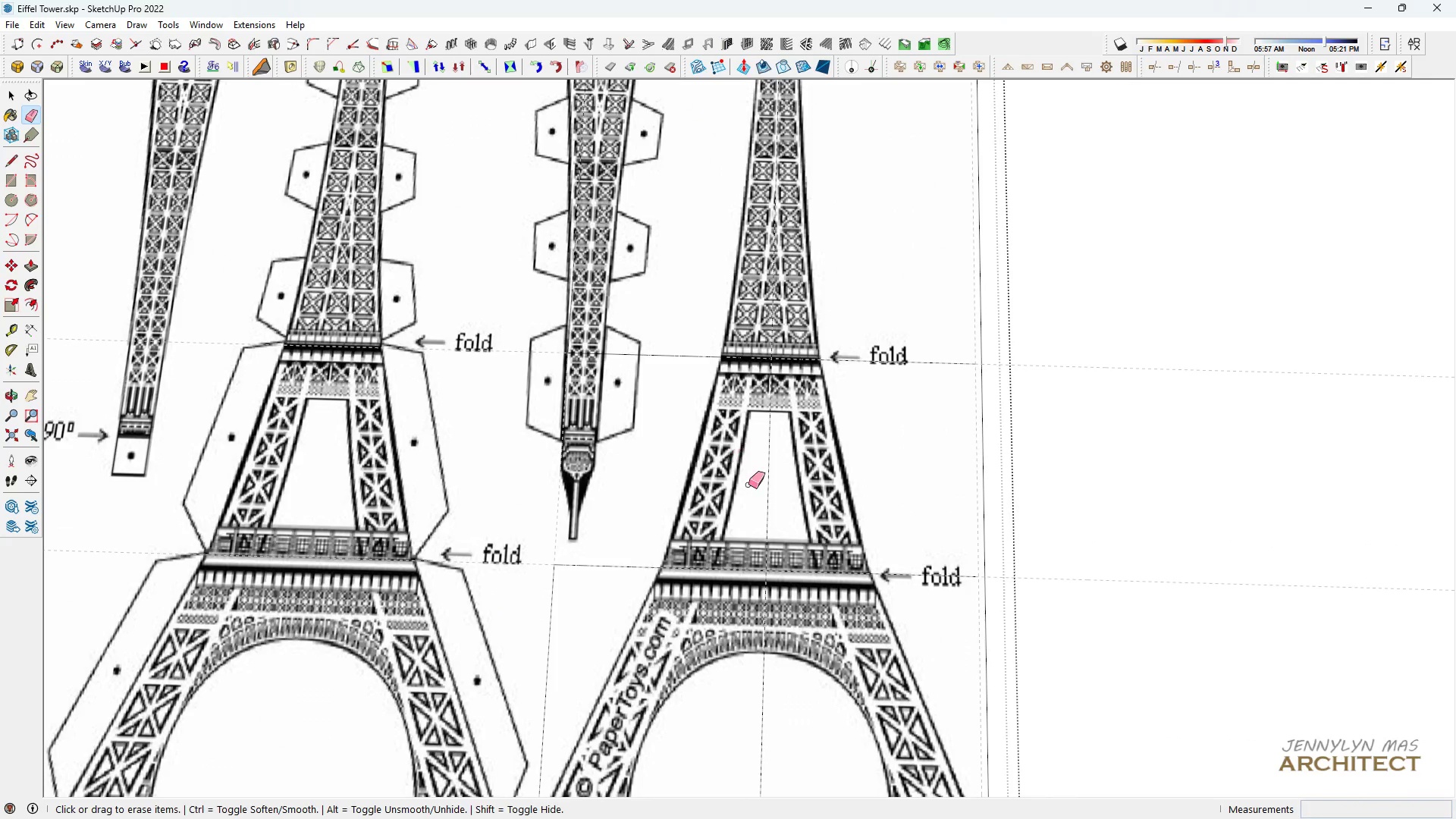 
key(Space)
 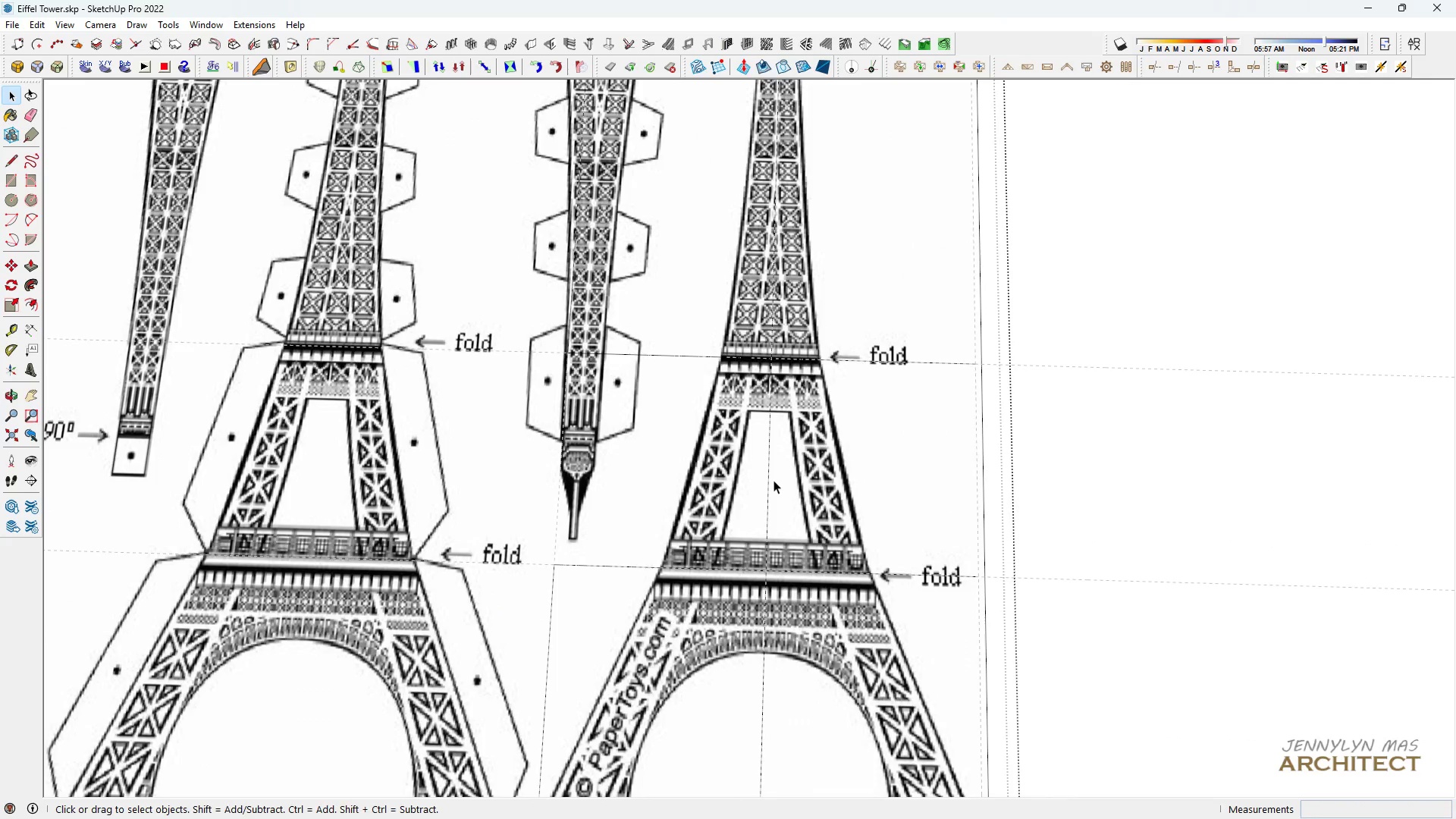 
left_click([774, 480])
 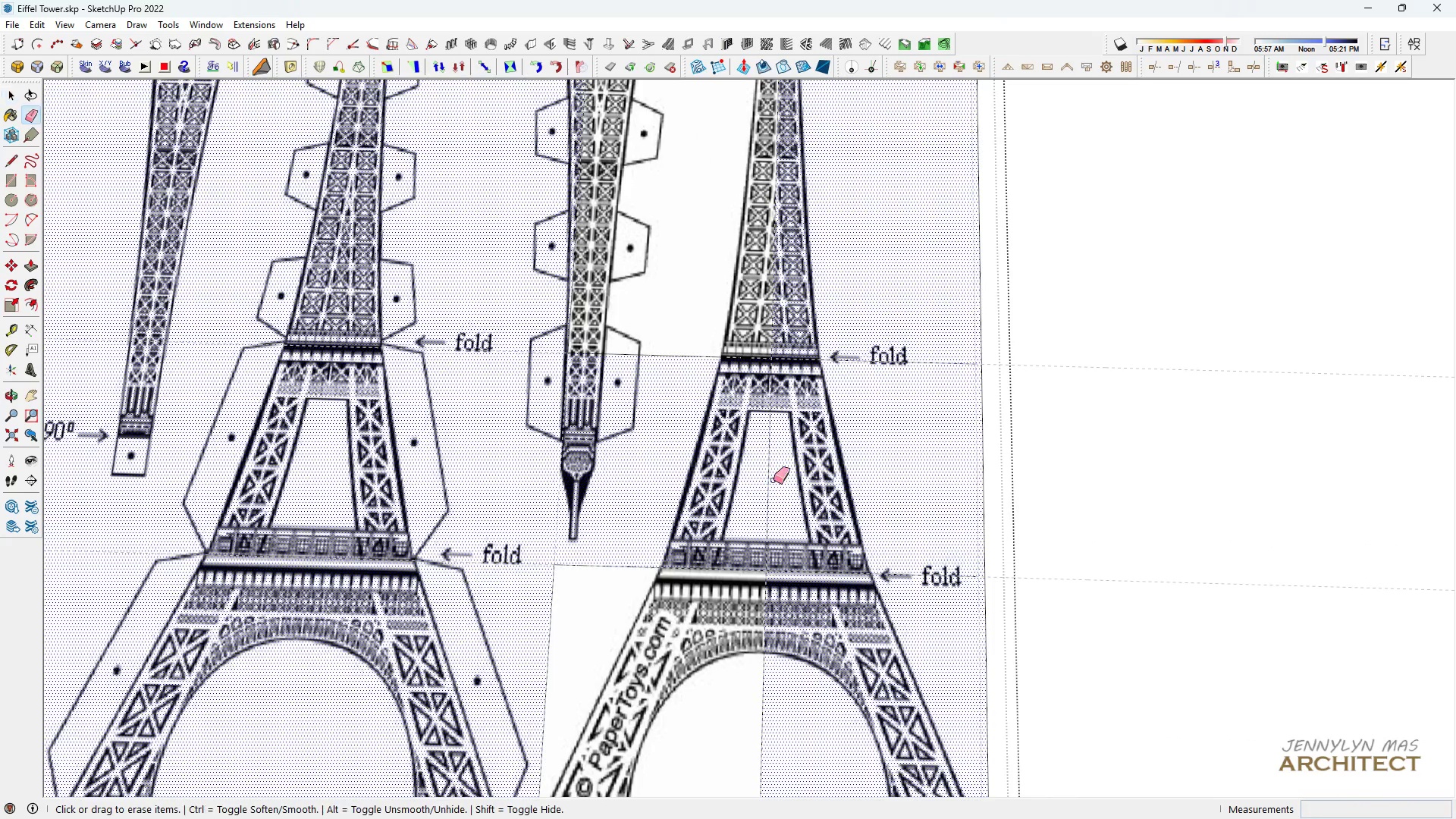 
key(E)
 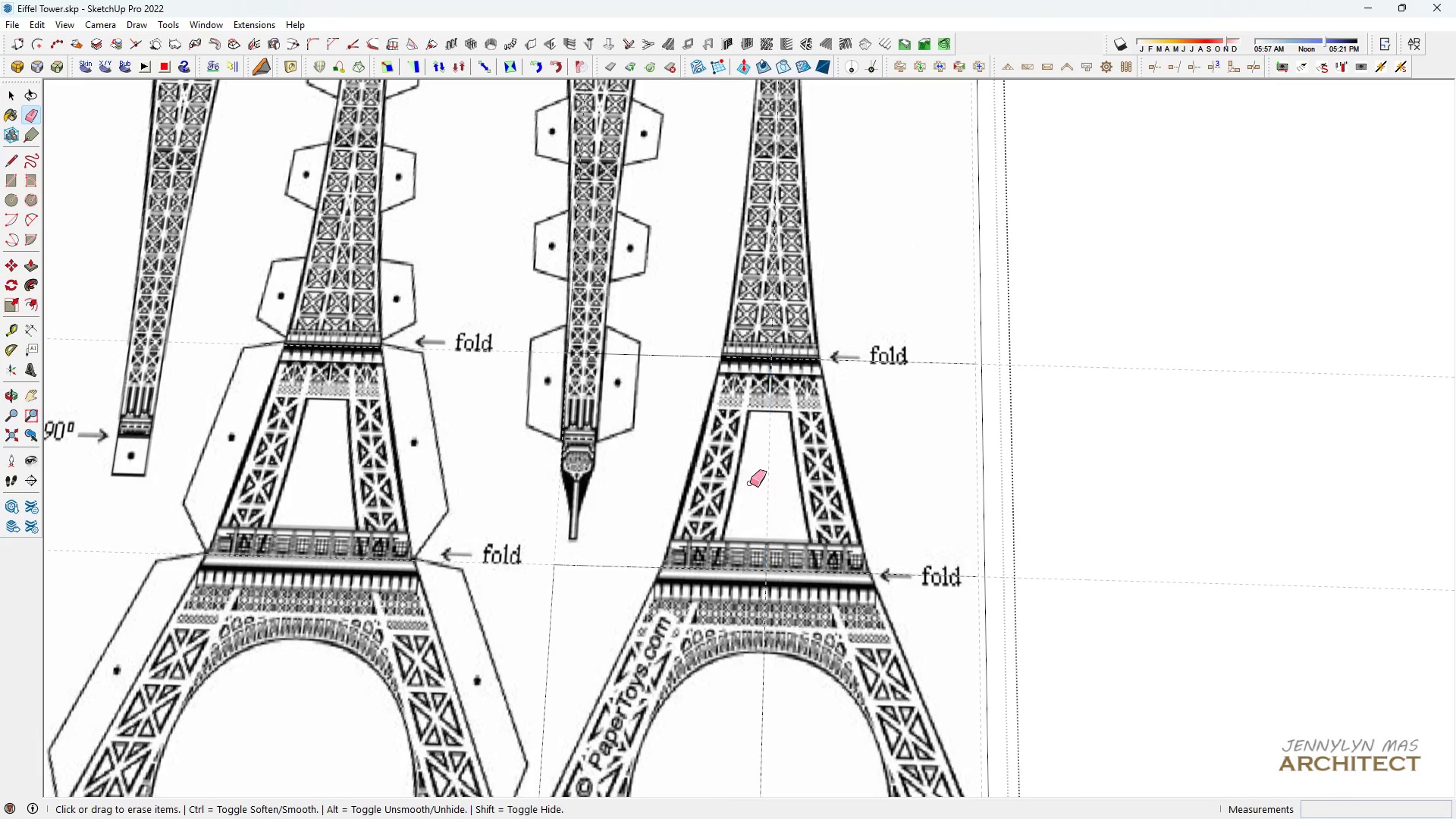 
key(Space)
 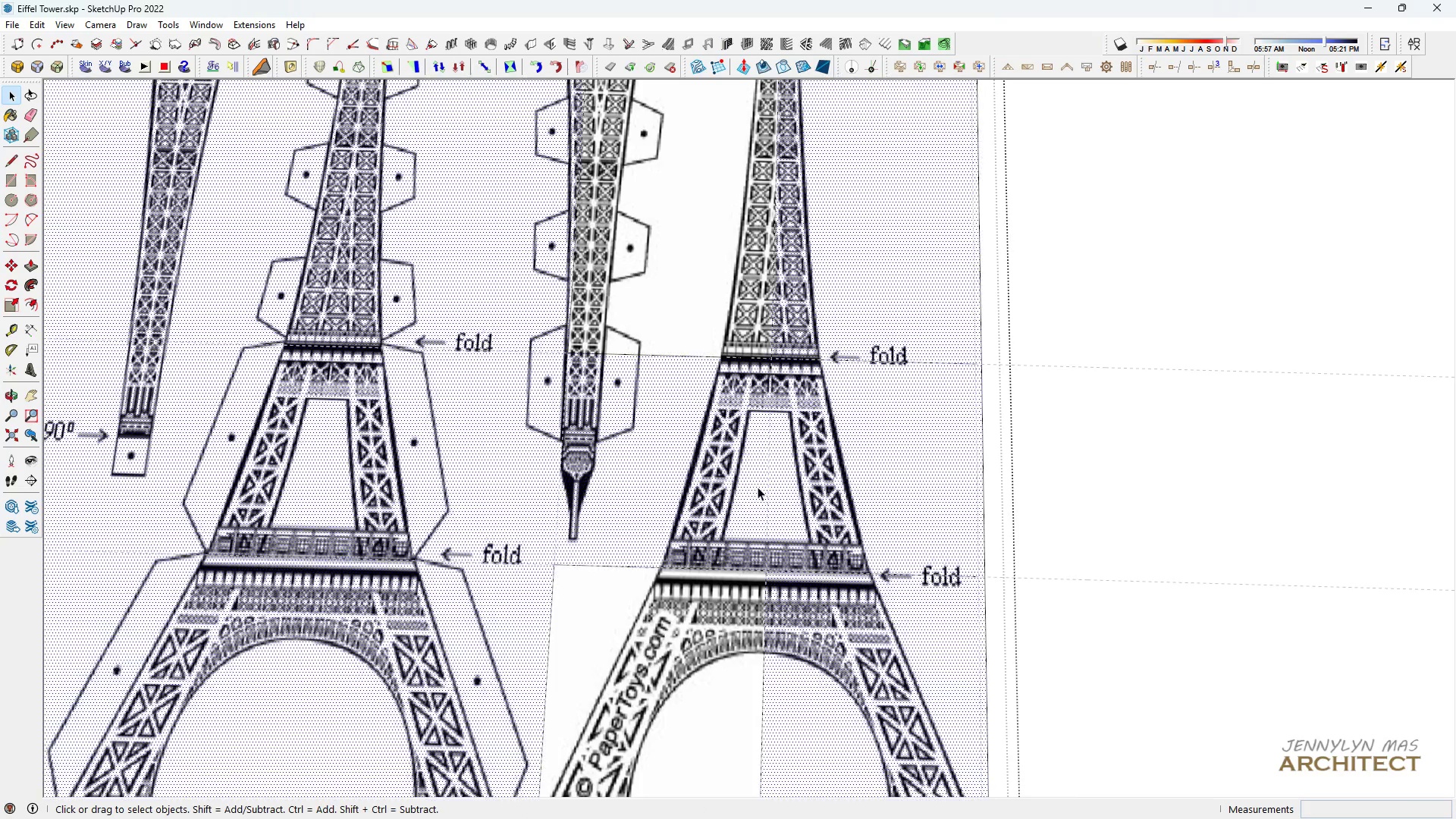 
double_click([758, 487])
 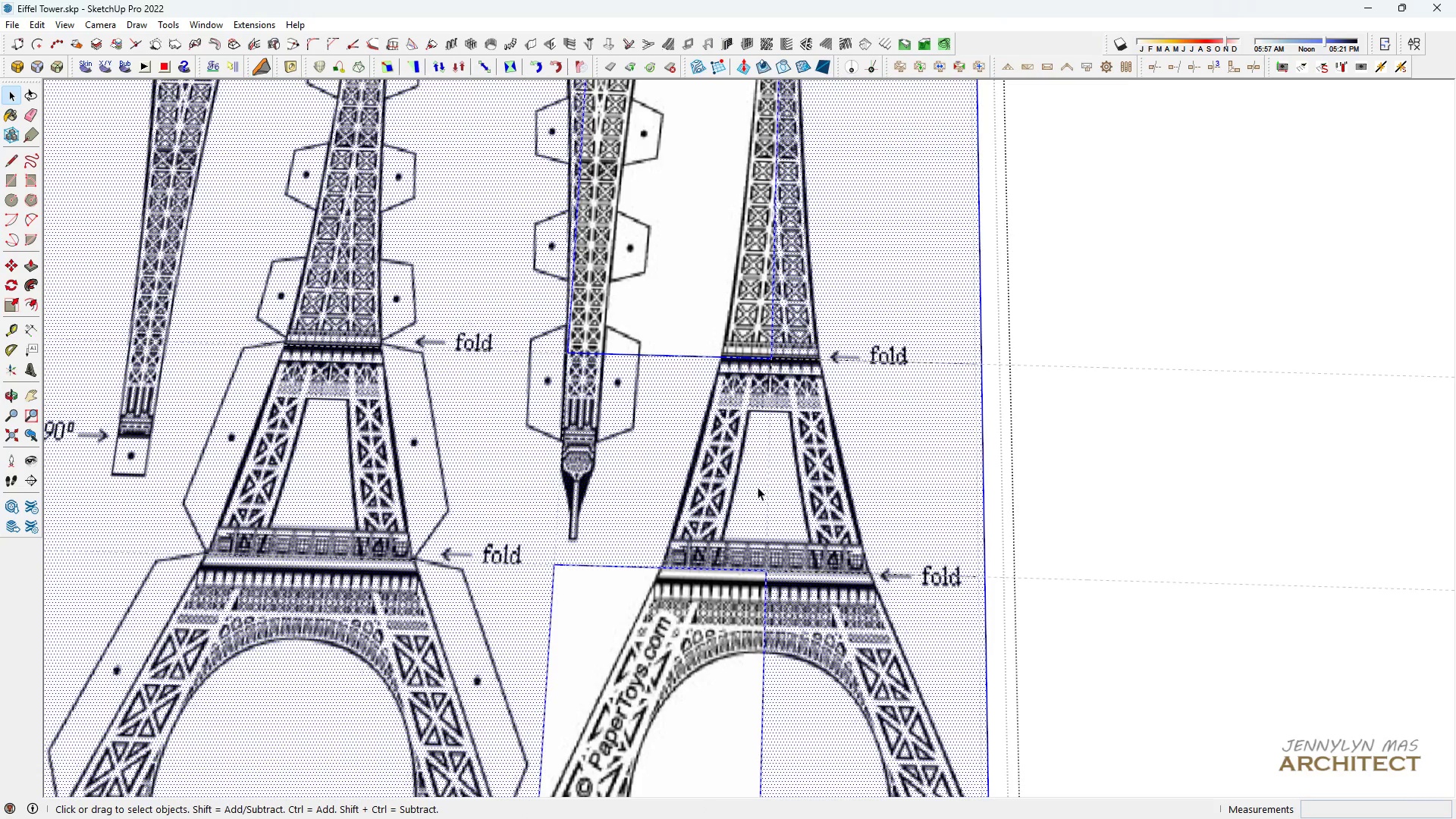 
triple_click([758, 487])
 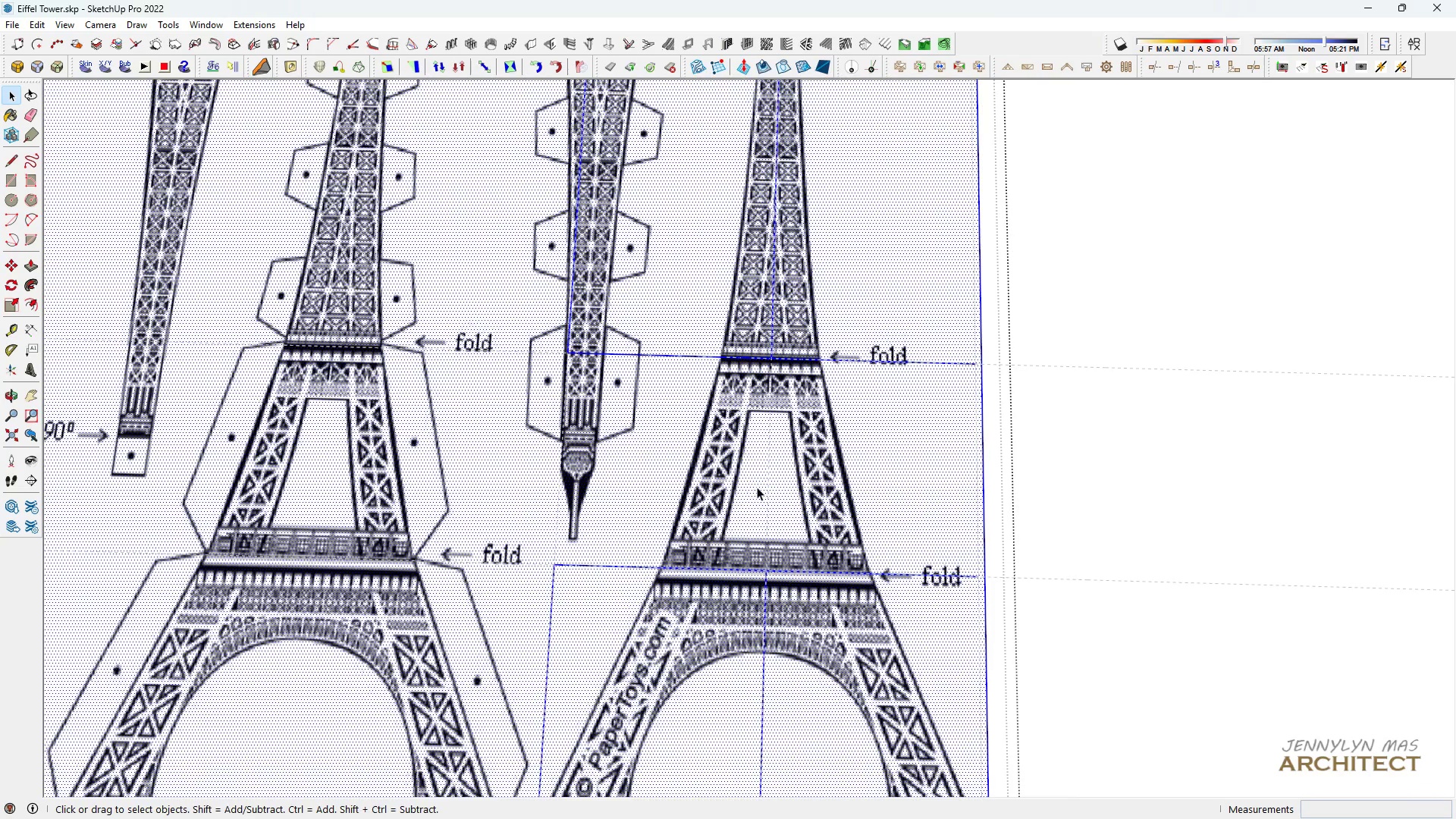 
left_click([749, 485])
 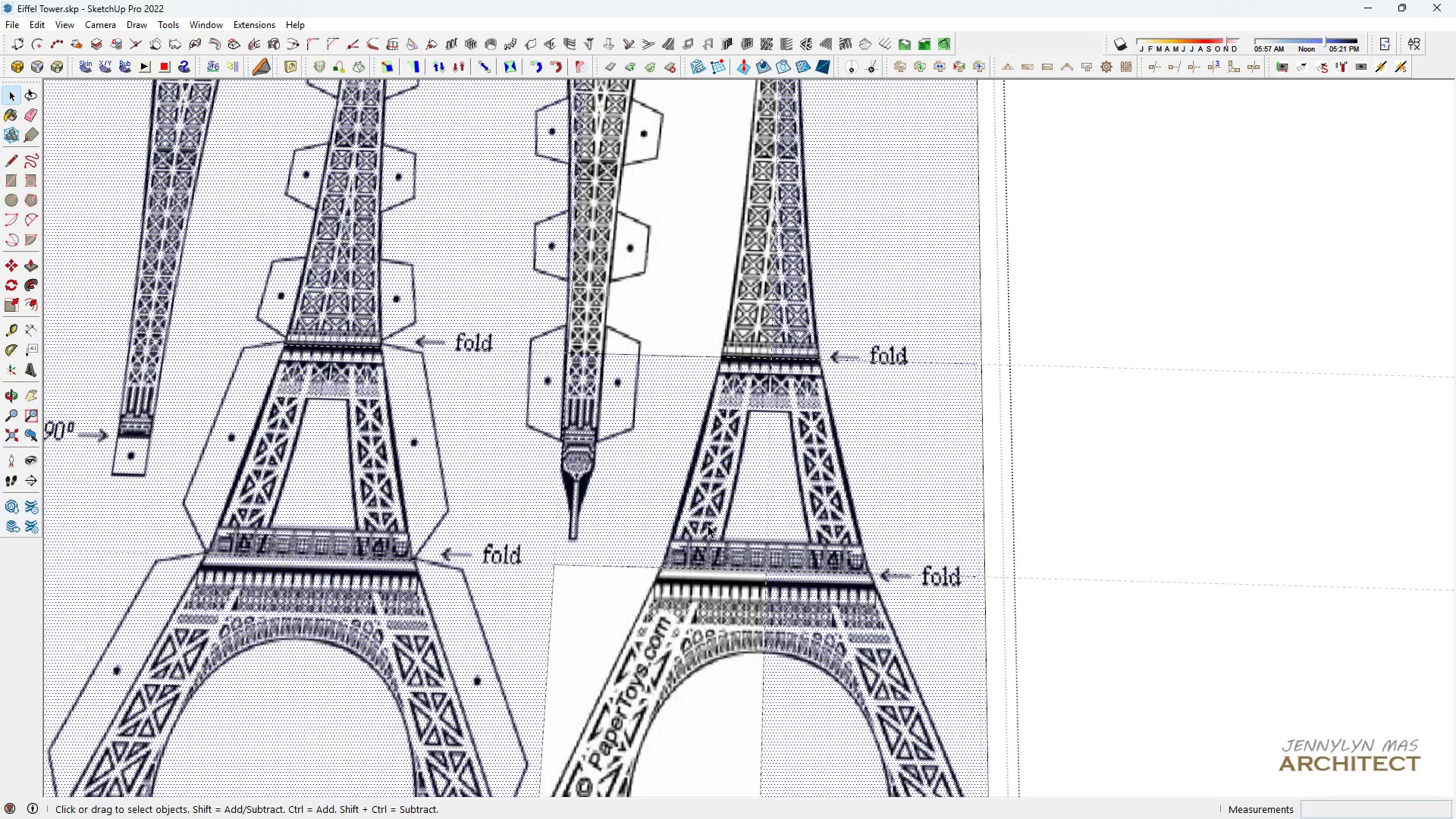 
scroll: coordinate [708, 524], scroll_direction: down, amount: 2.0
 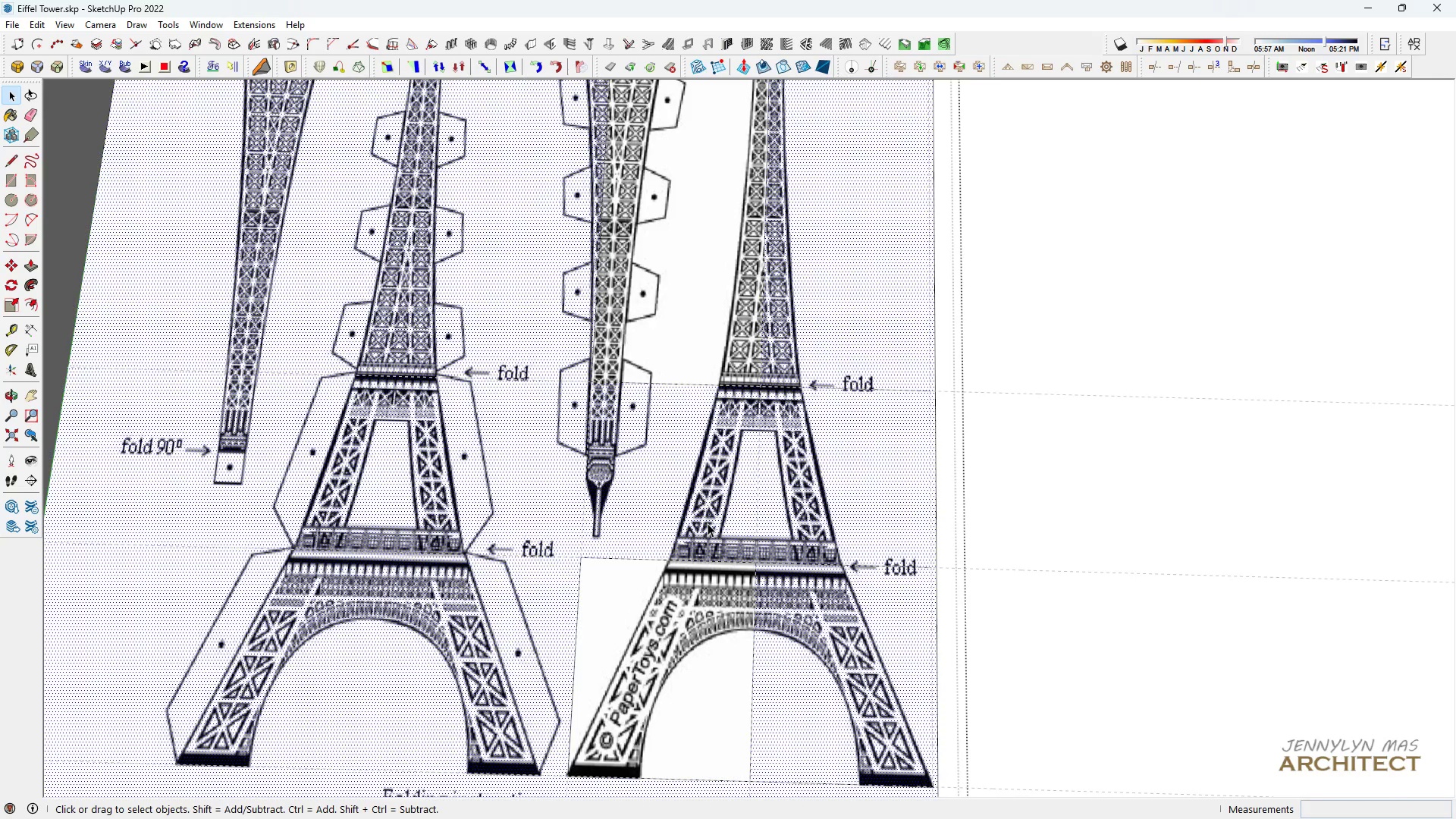 
key(Space)
 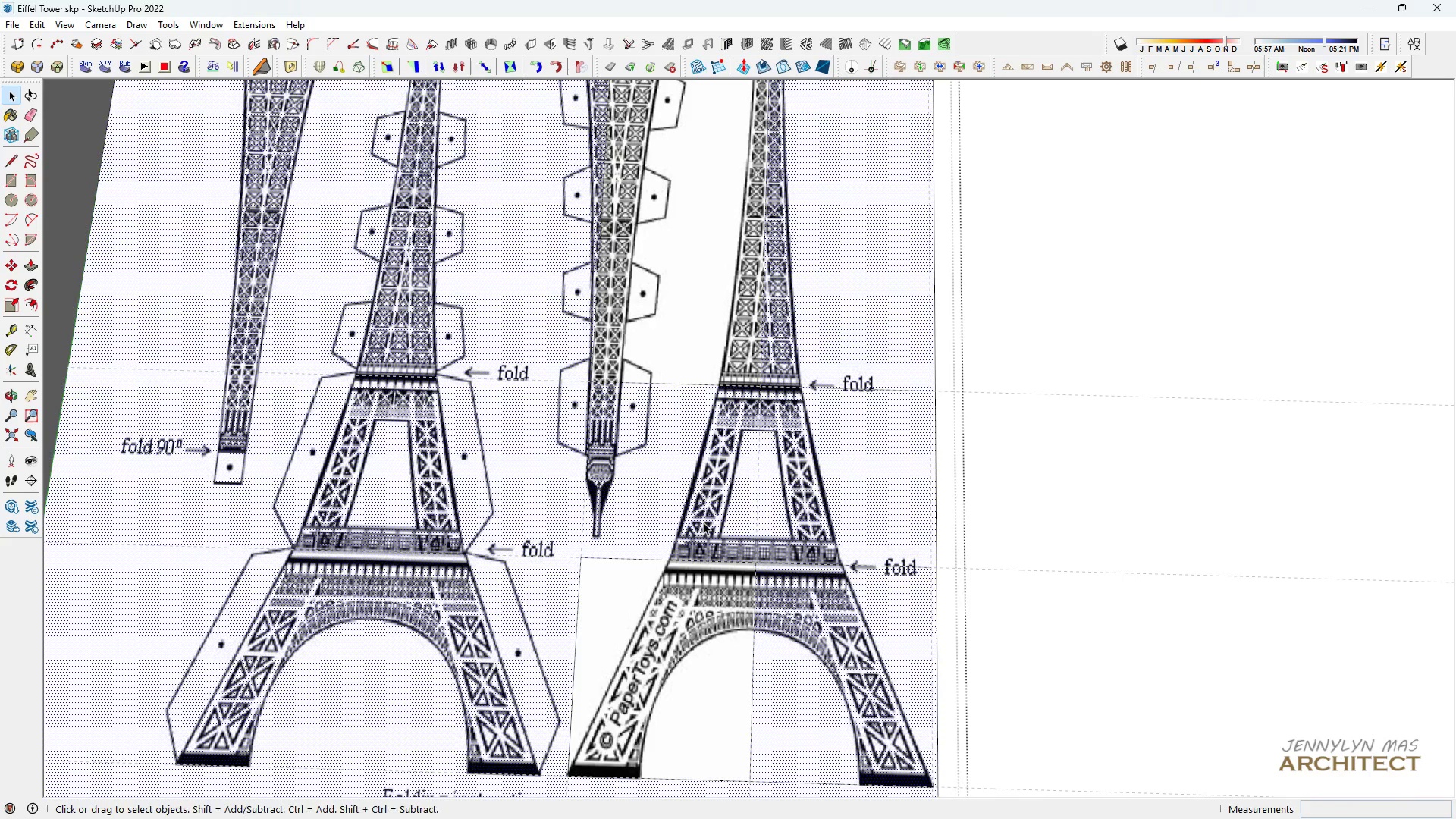 
key(R)
 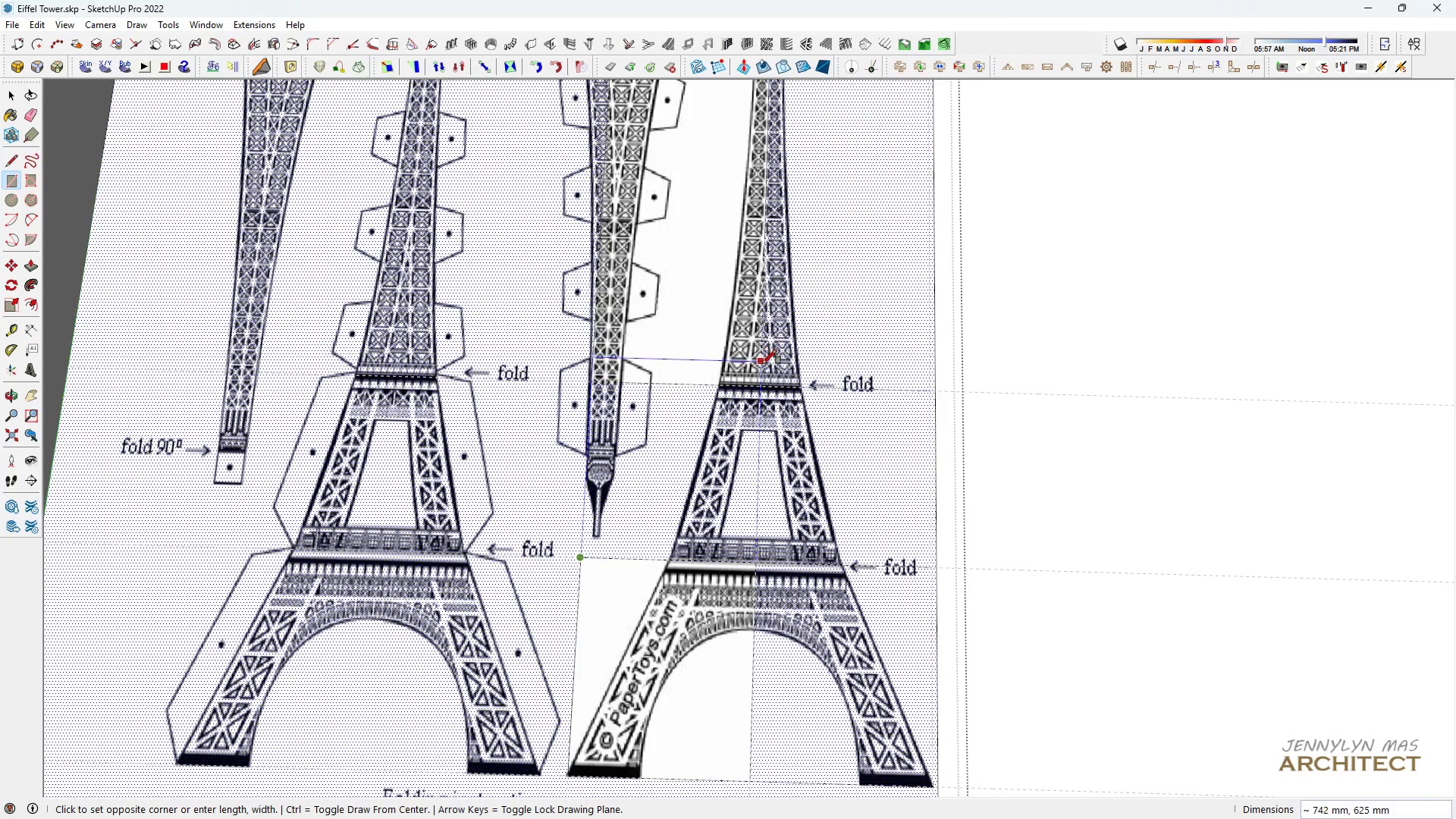 
left_click([764, 380])
 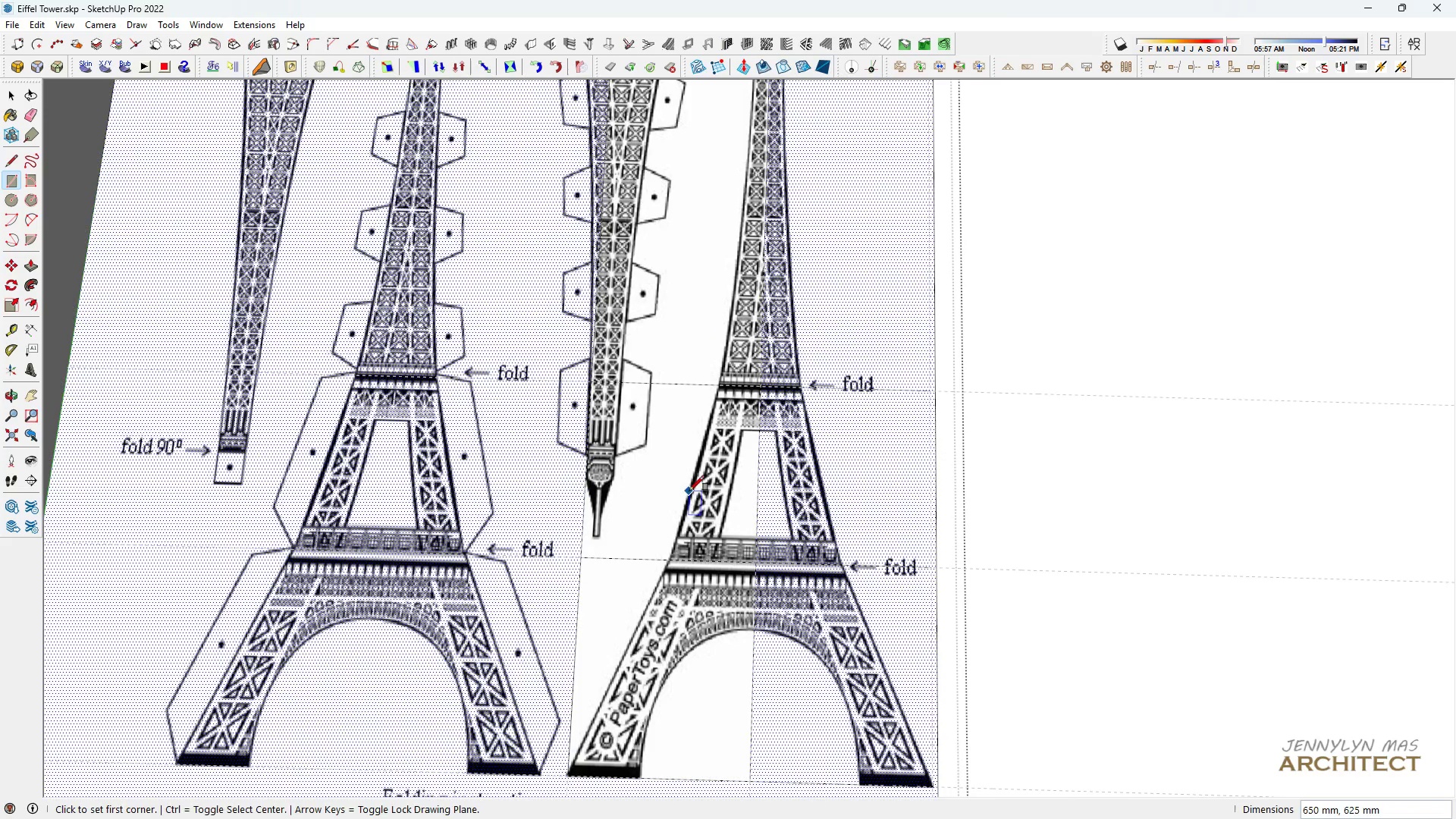 
key(Space)
 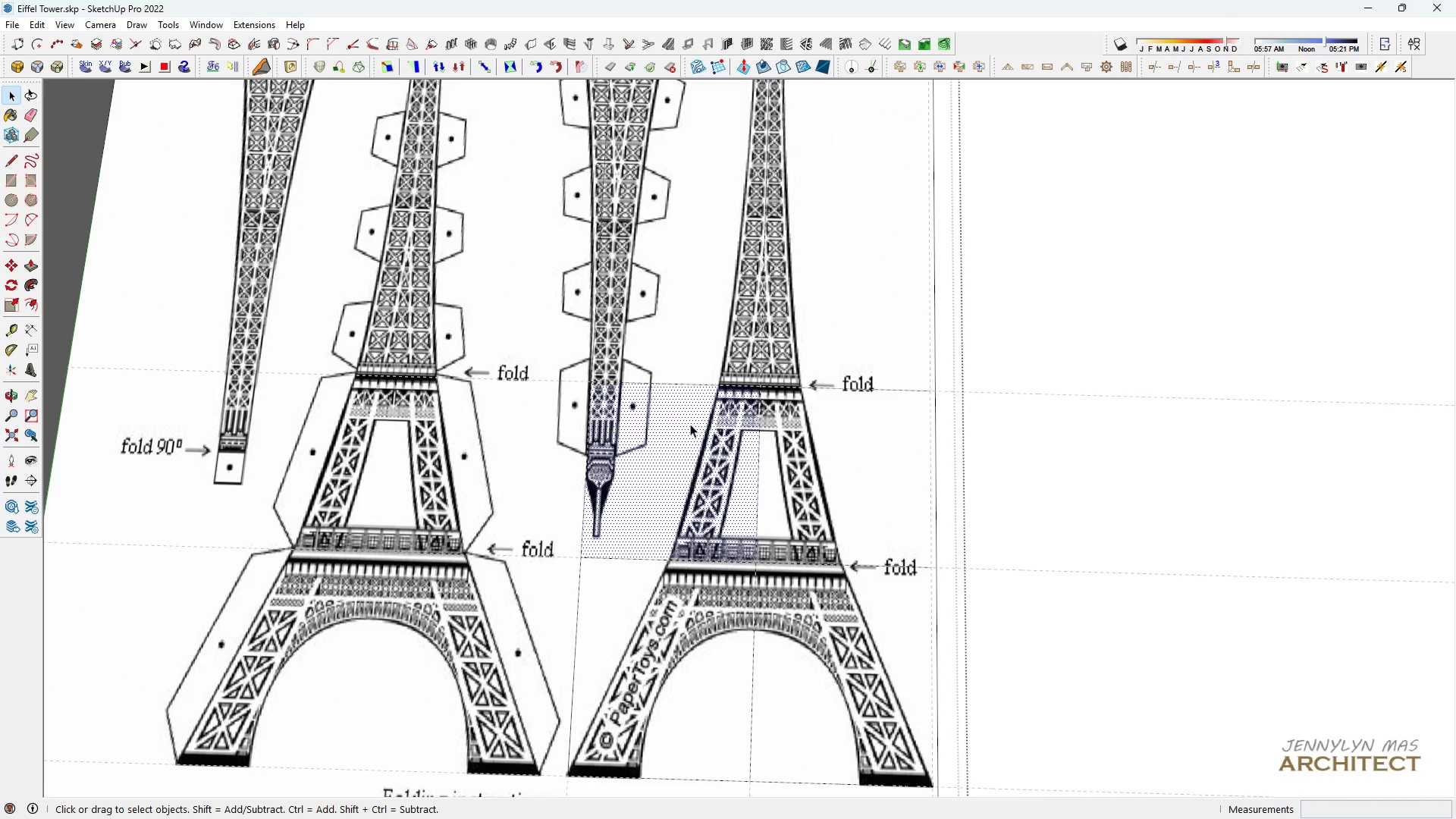 
scroll: coordinate [689, 410], scroll_direction: down, amount: 4.0
 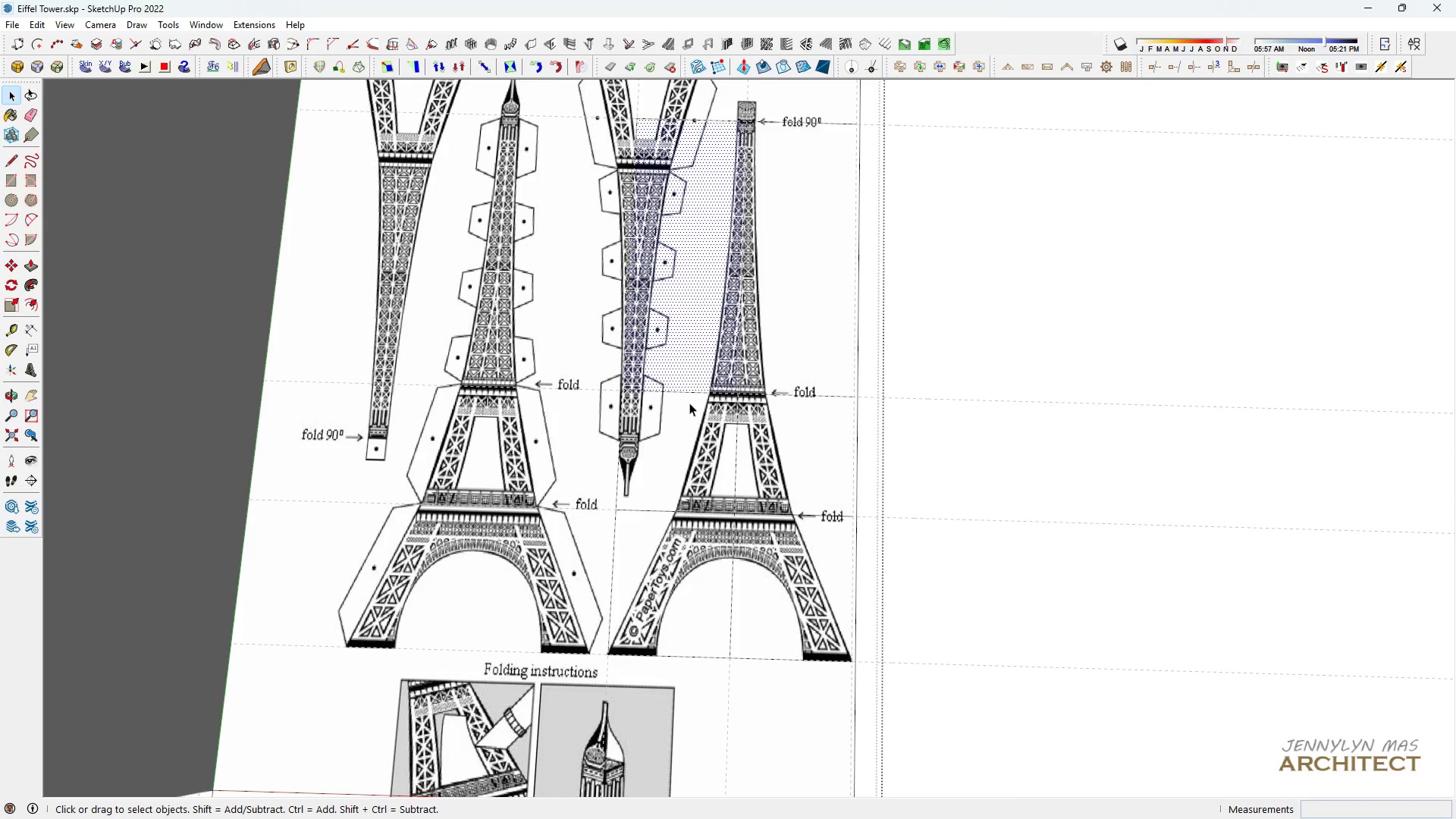 
double_click([692, 454])
 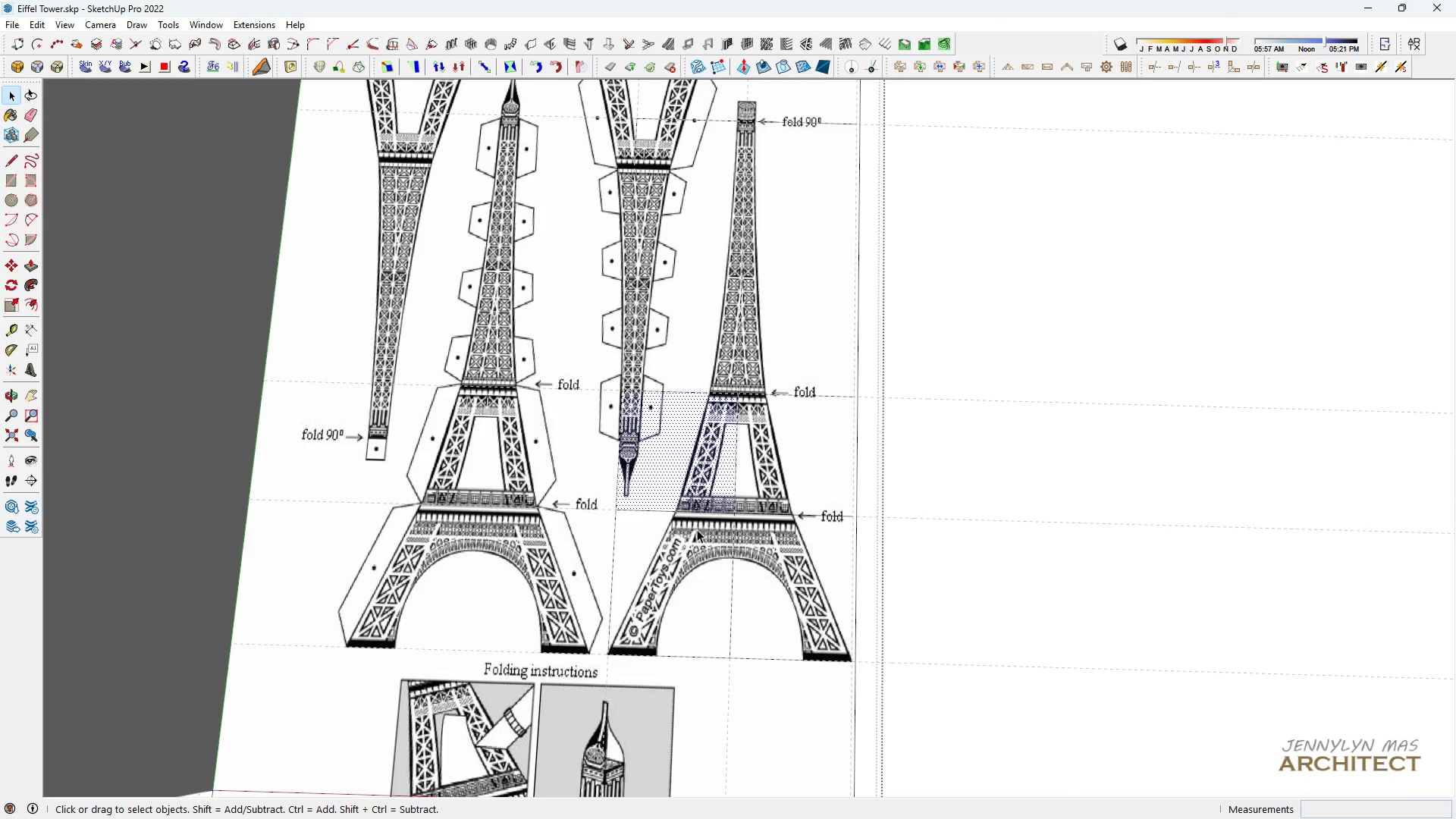 
triple_click([697, 529])
 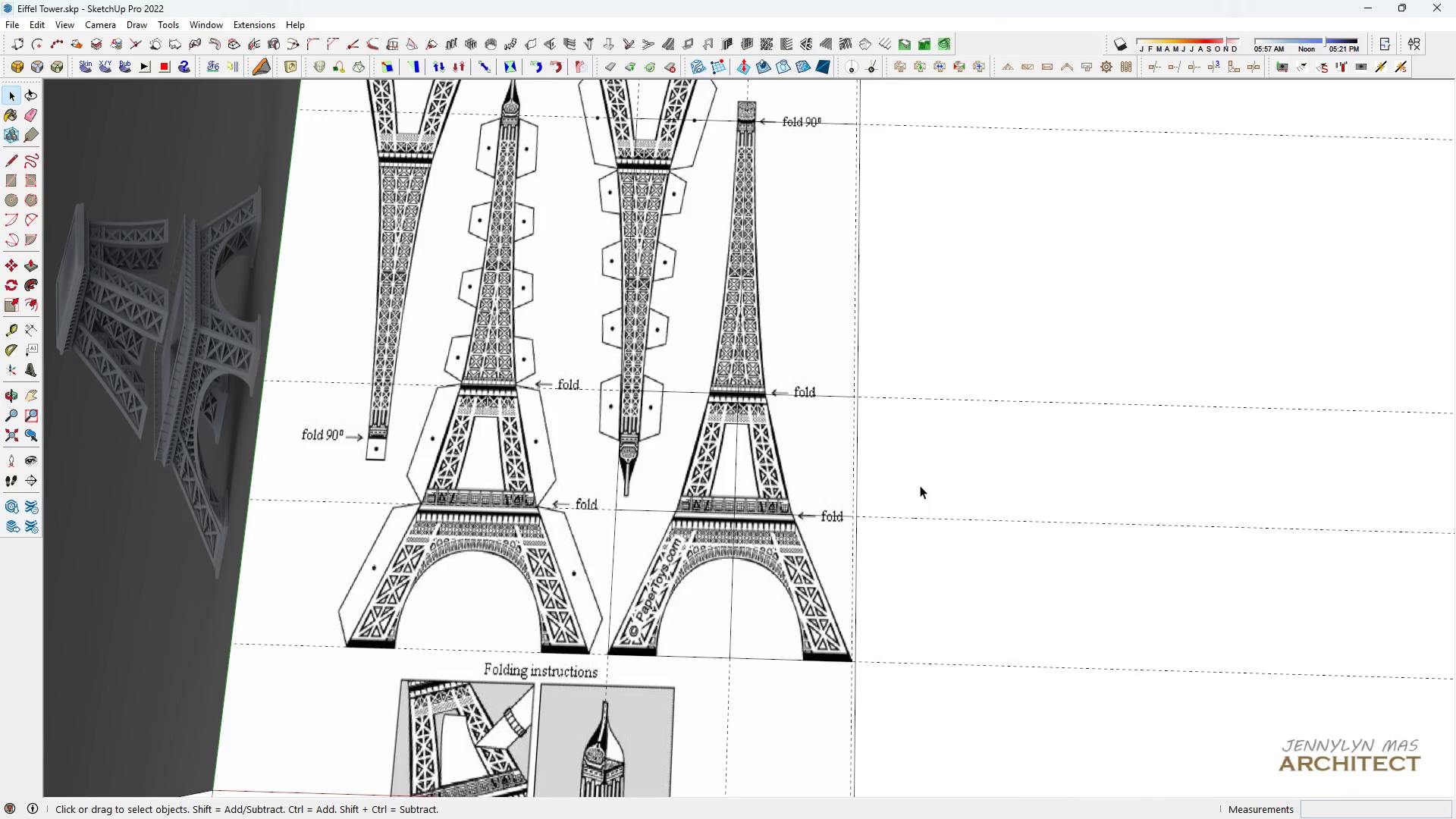 
double_click([919, 481])
 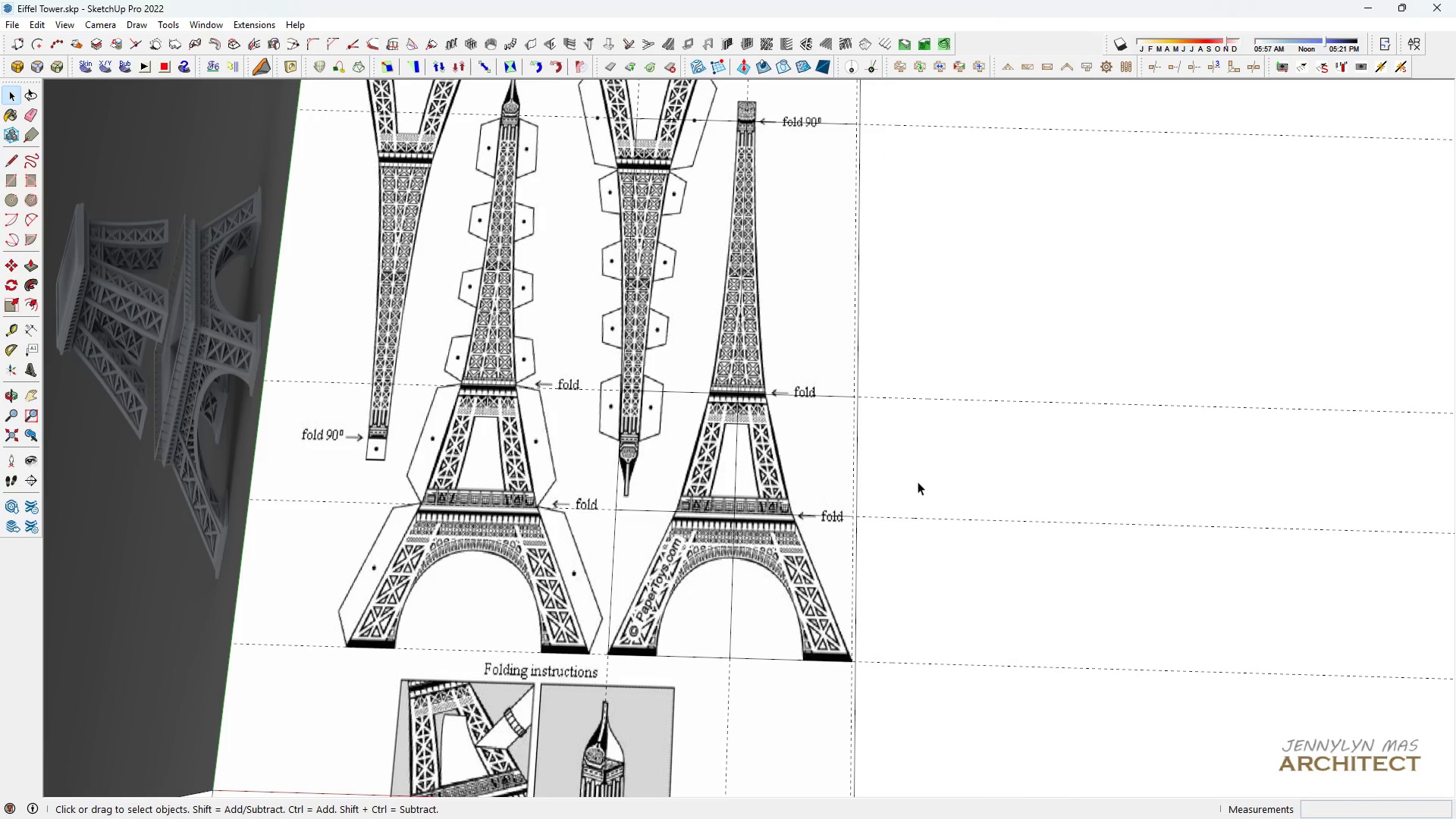 
key(Control+ControlLeft)
 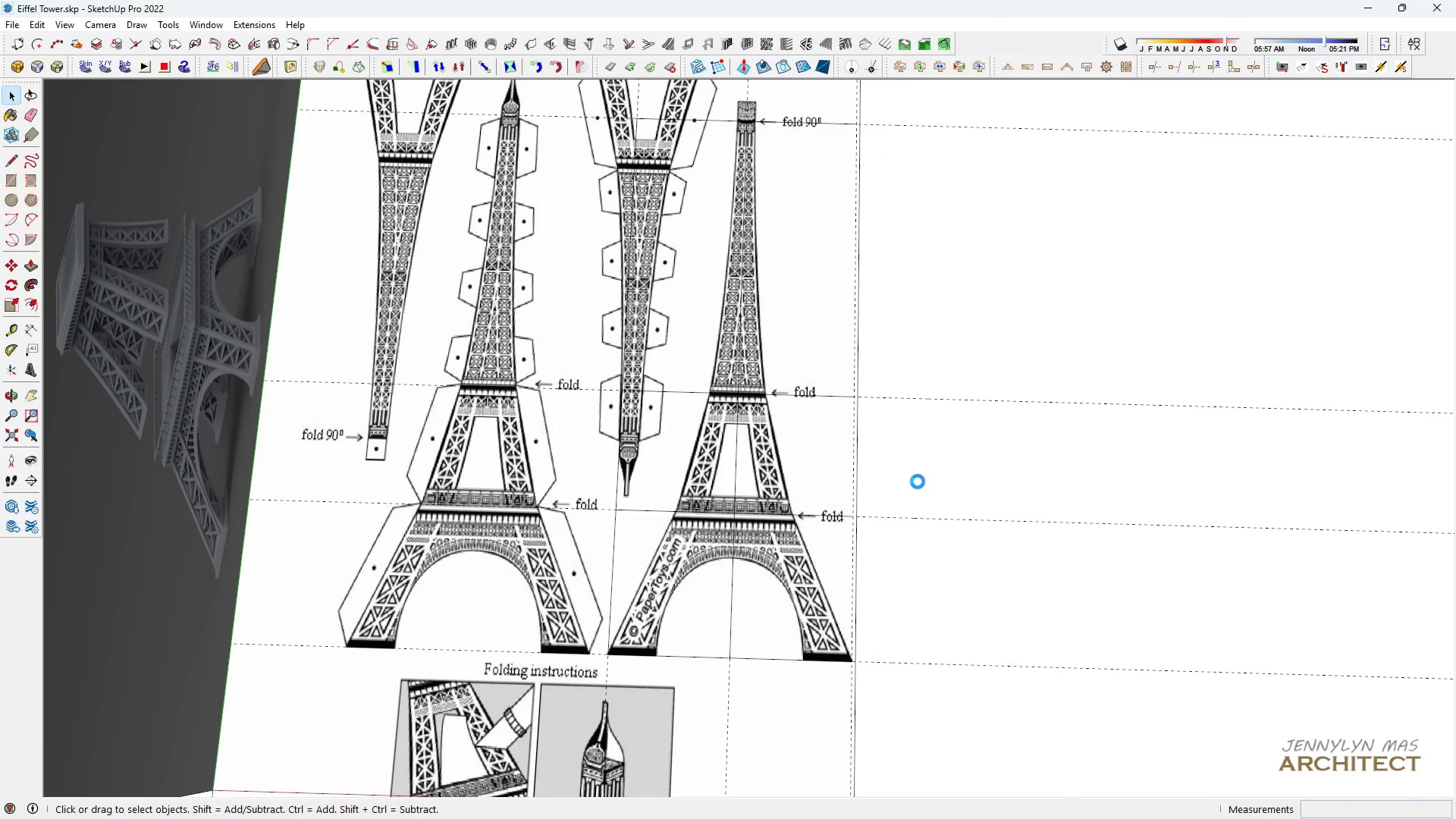 
triple_click([918, 482])
 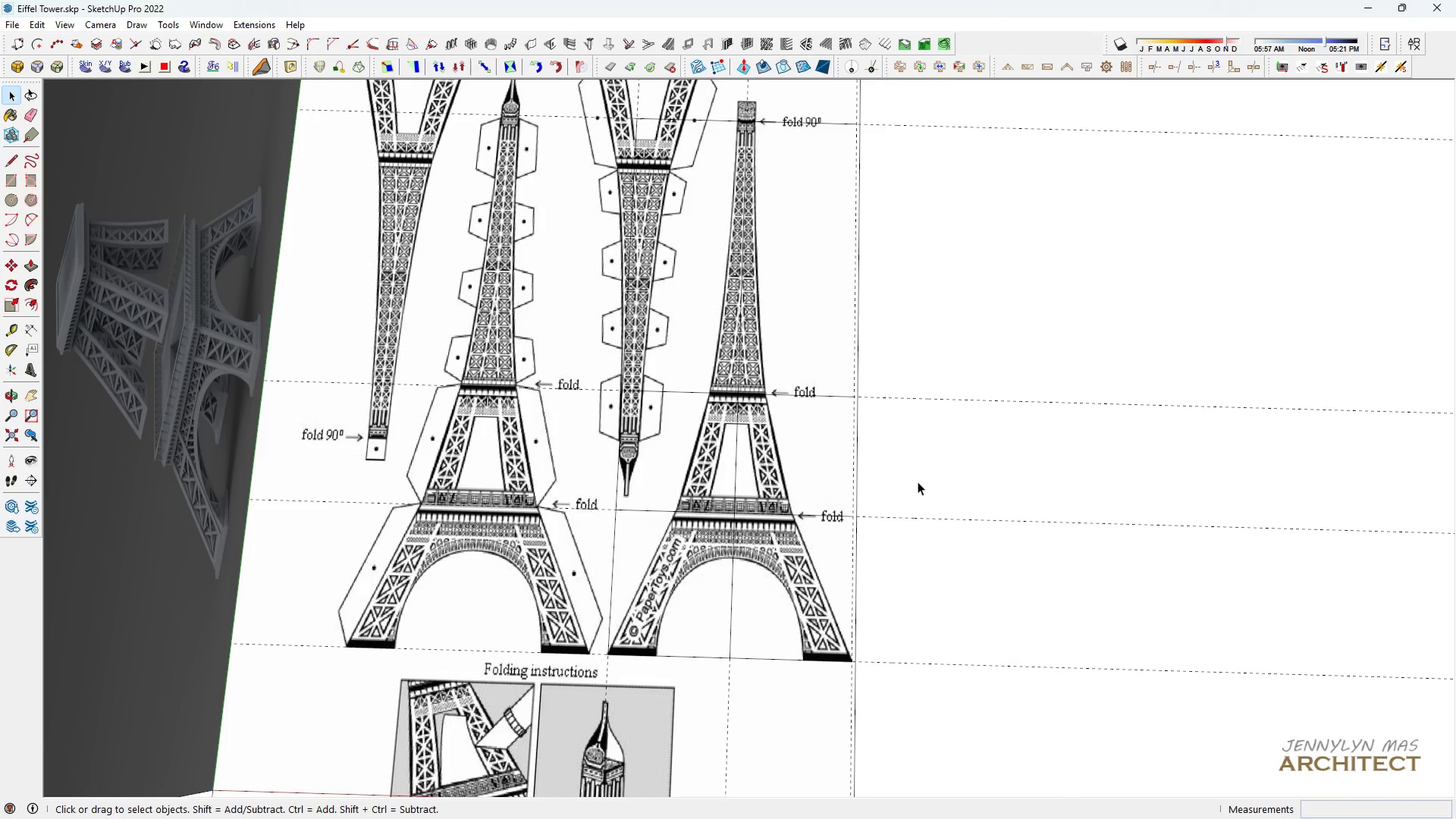 
key(Control+S)
 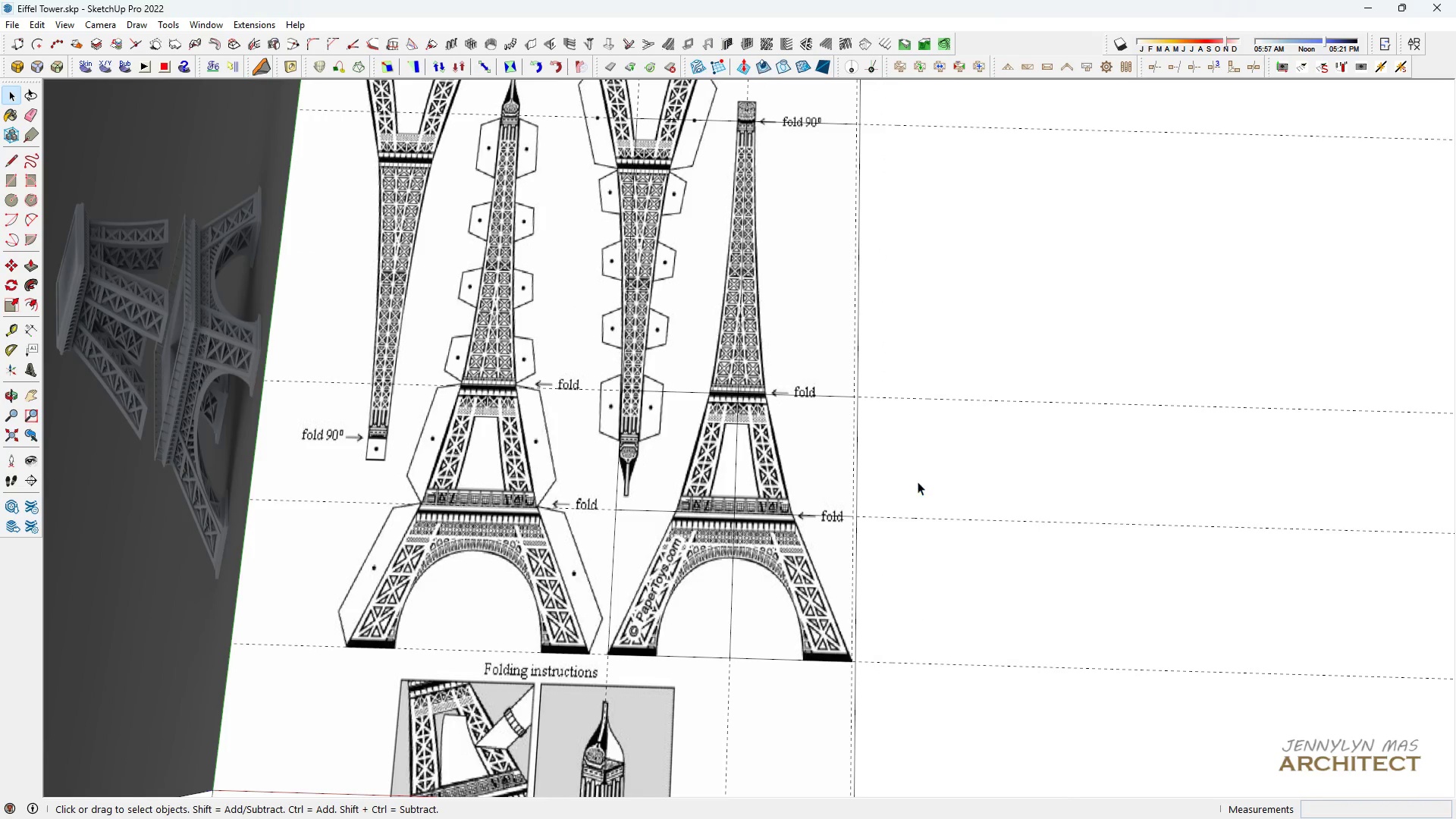 
type( hhhhh )
 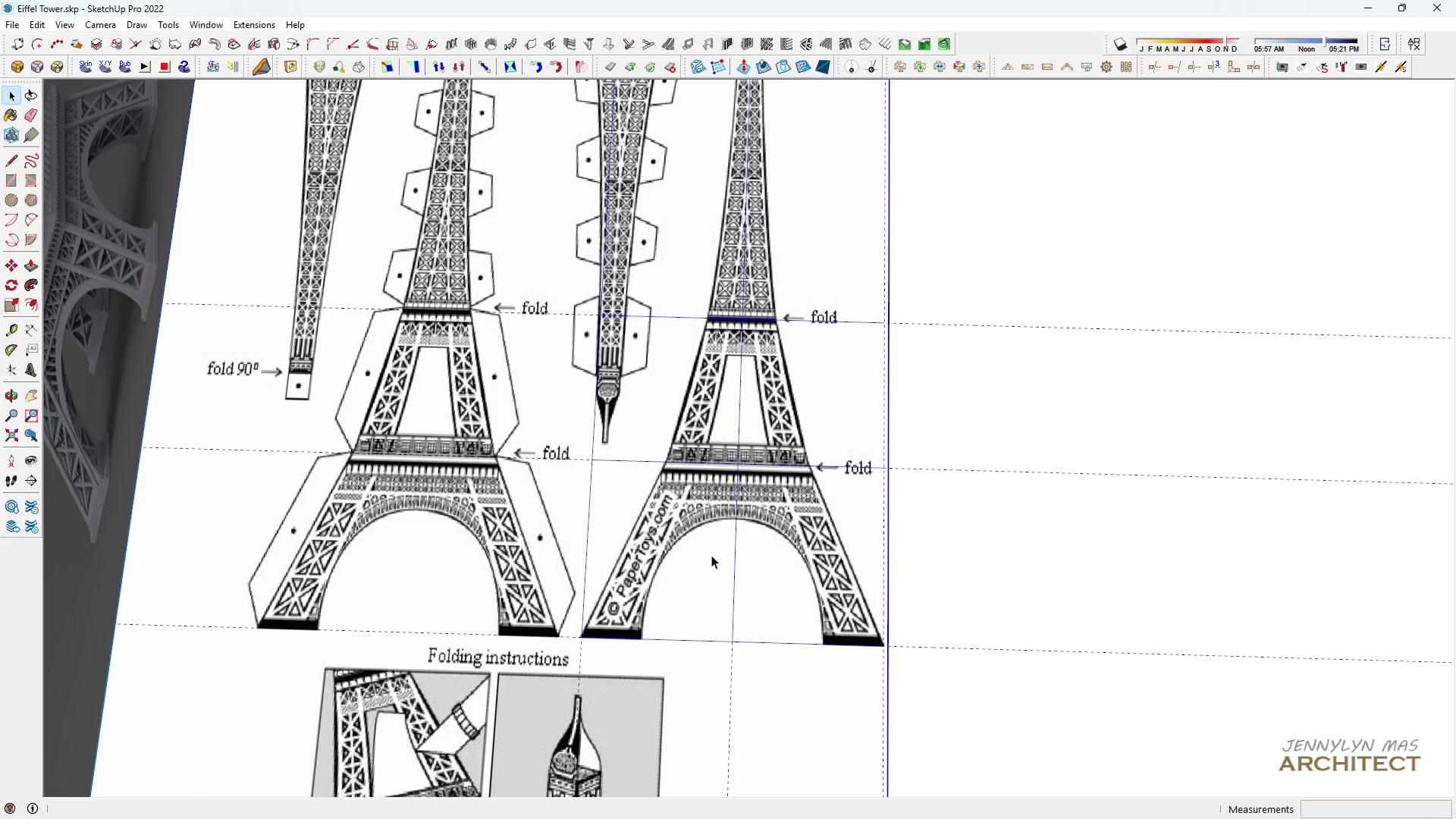 
scroll: coordinate [674, 555], scroll_direction: up, amount: 2.0
 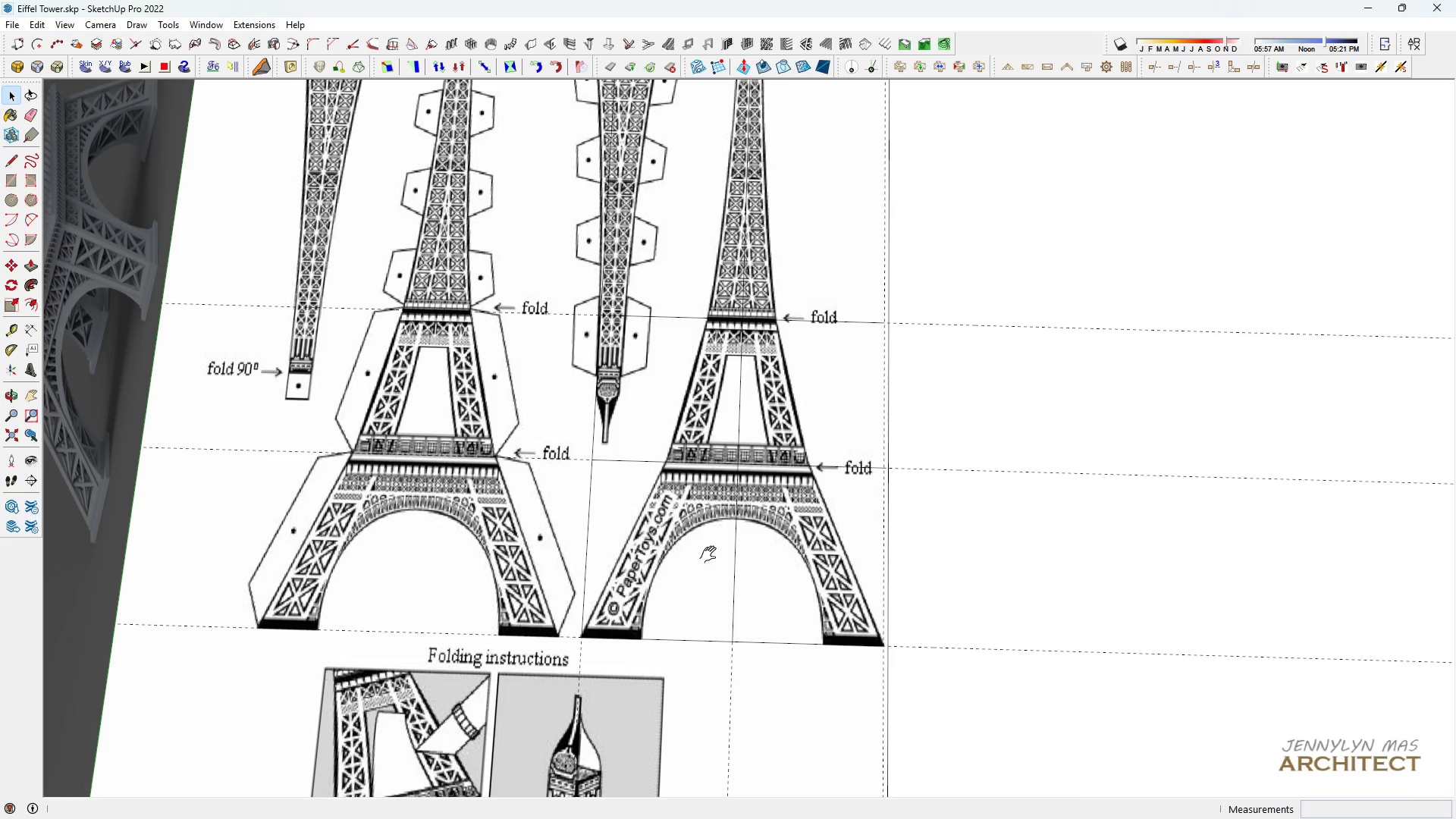 
double_click([711, 555])
 